 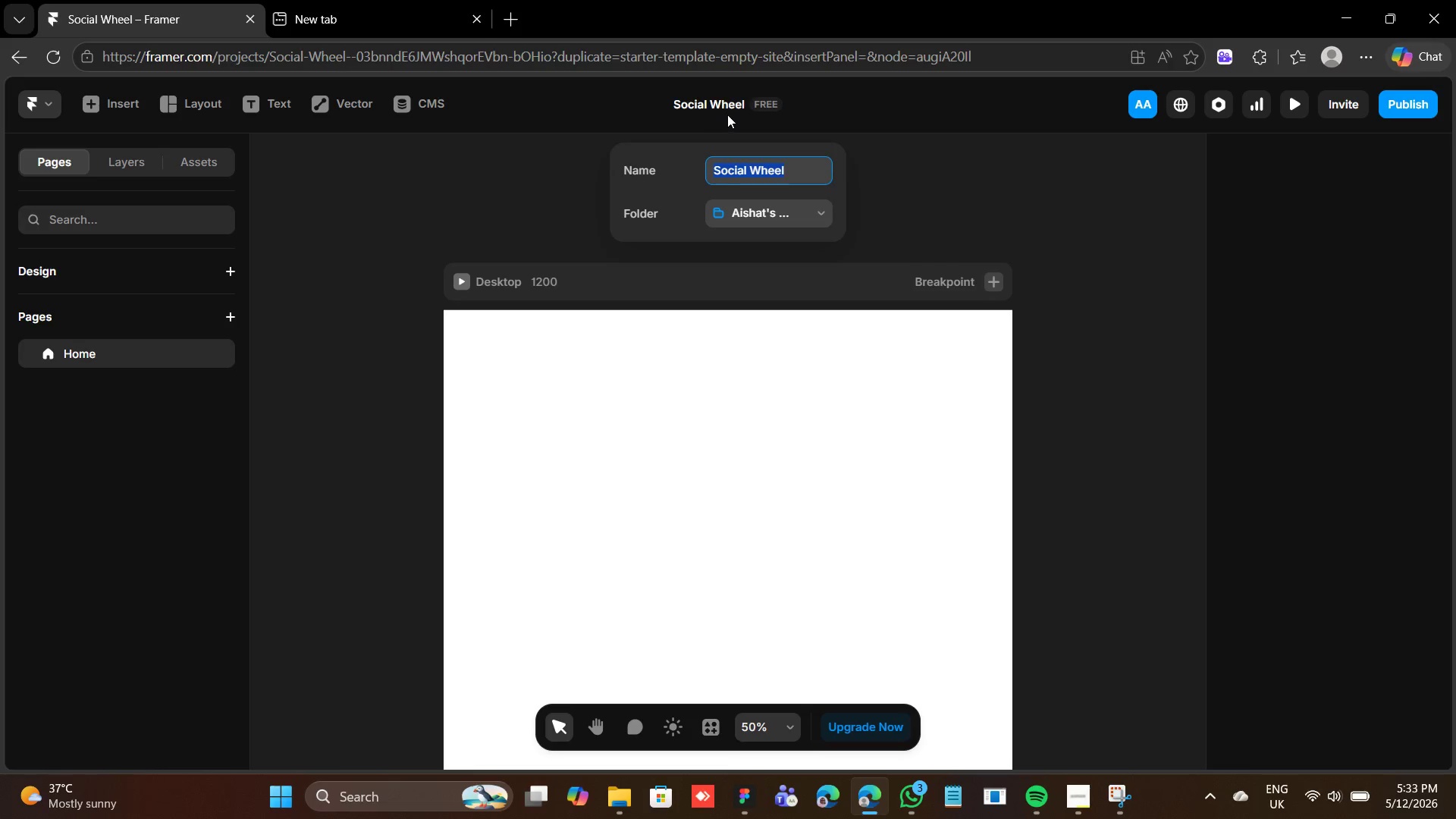 
type(The Cyanotype Collective)
 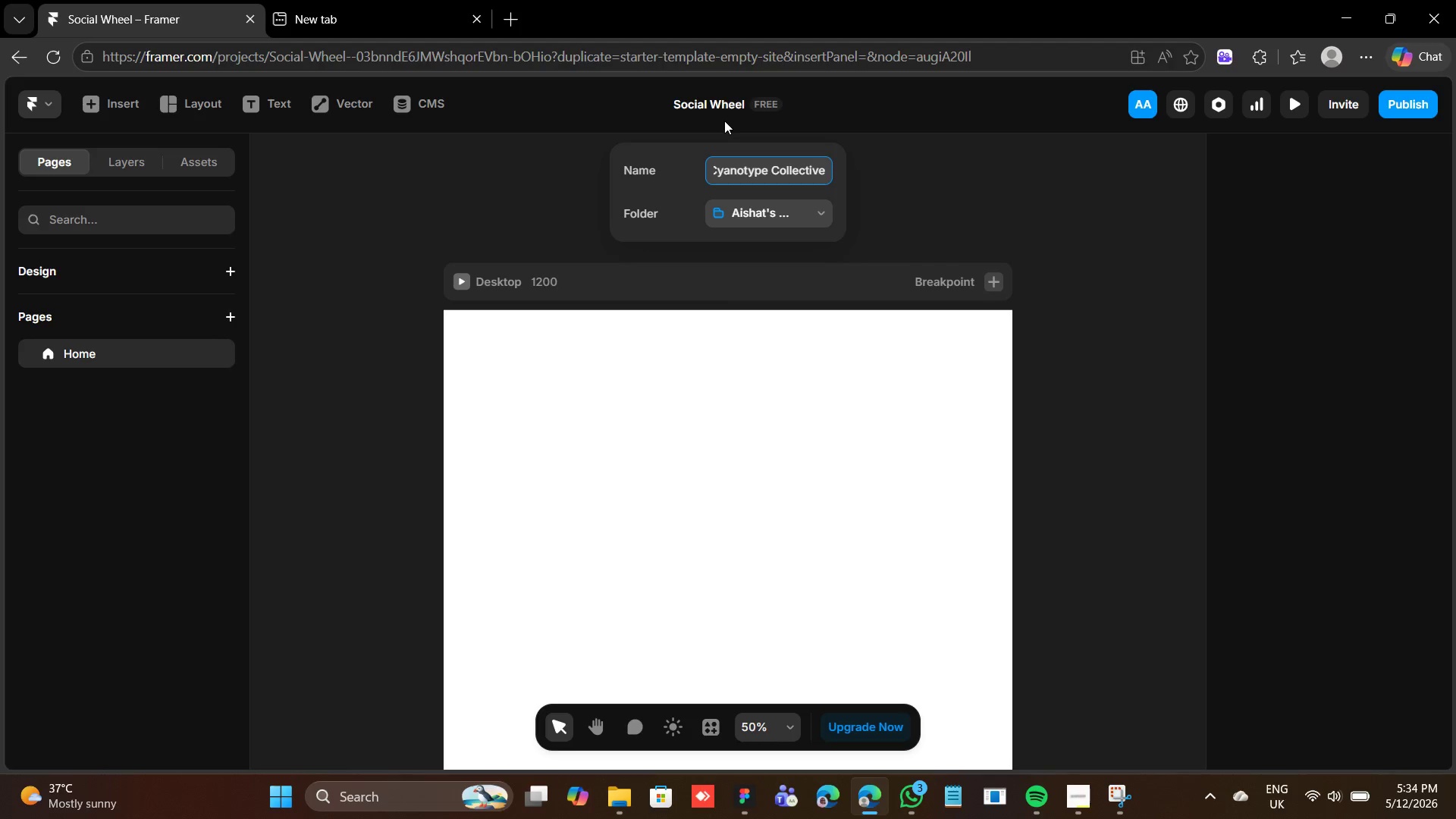 
key(Enter)
 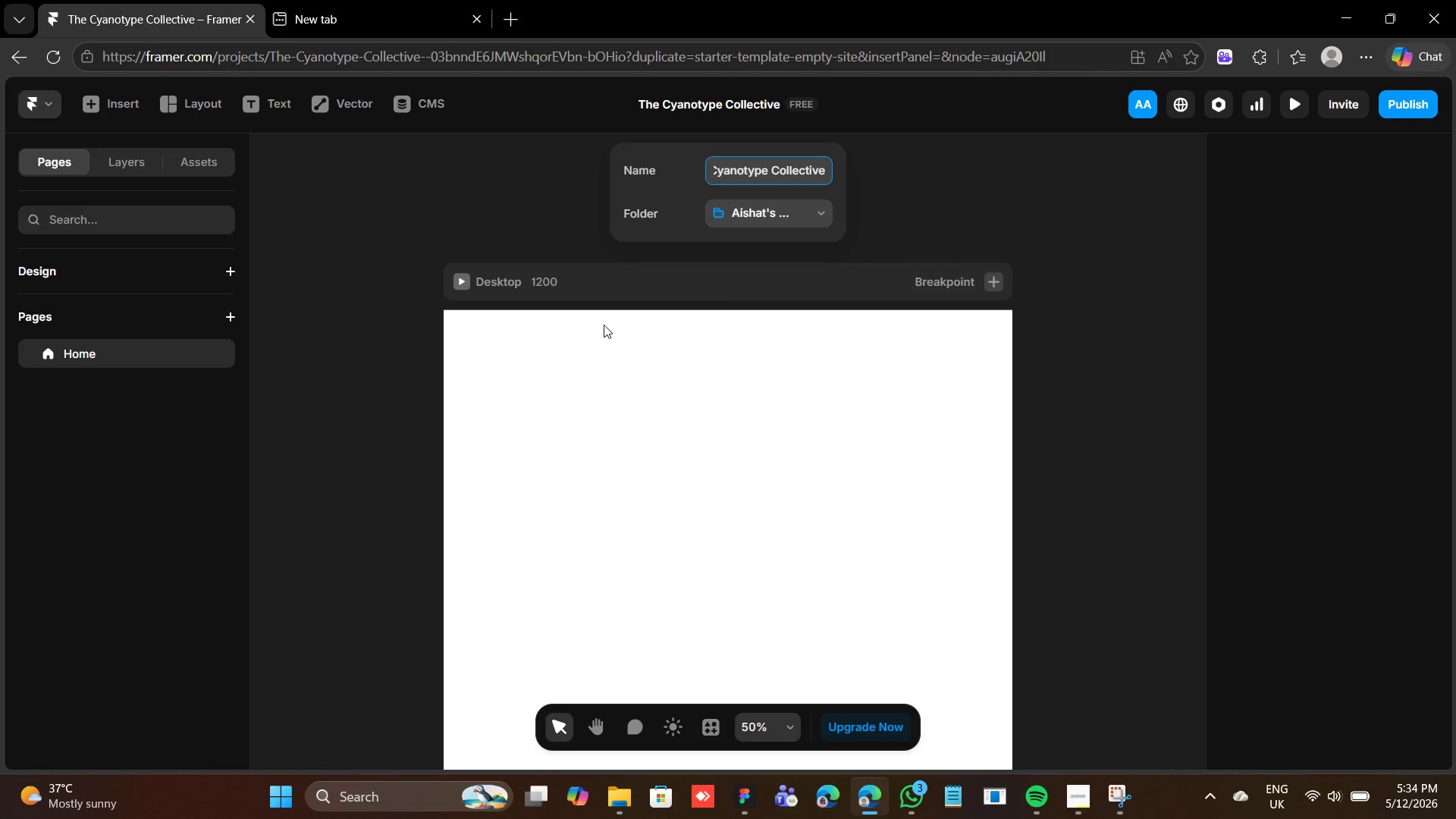 
wait(15.75)
 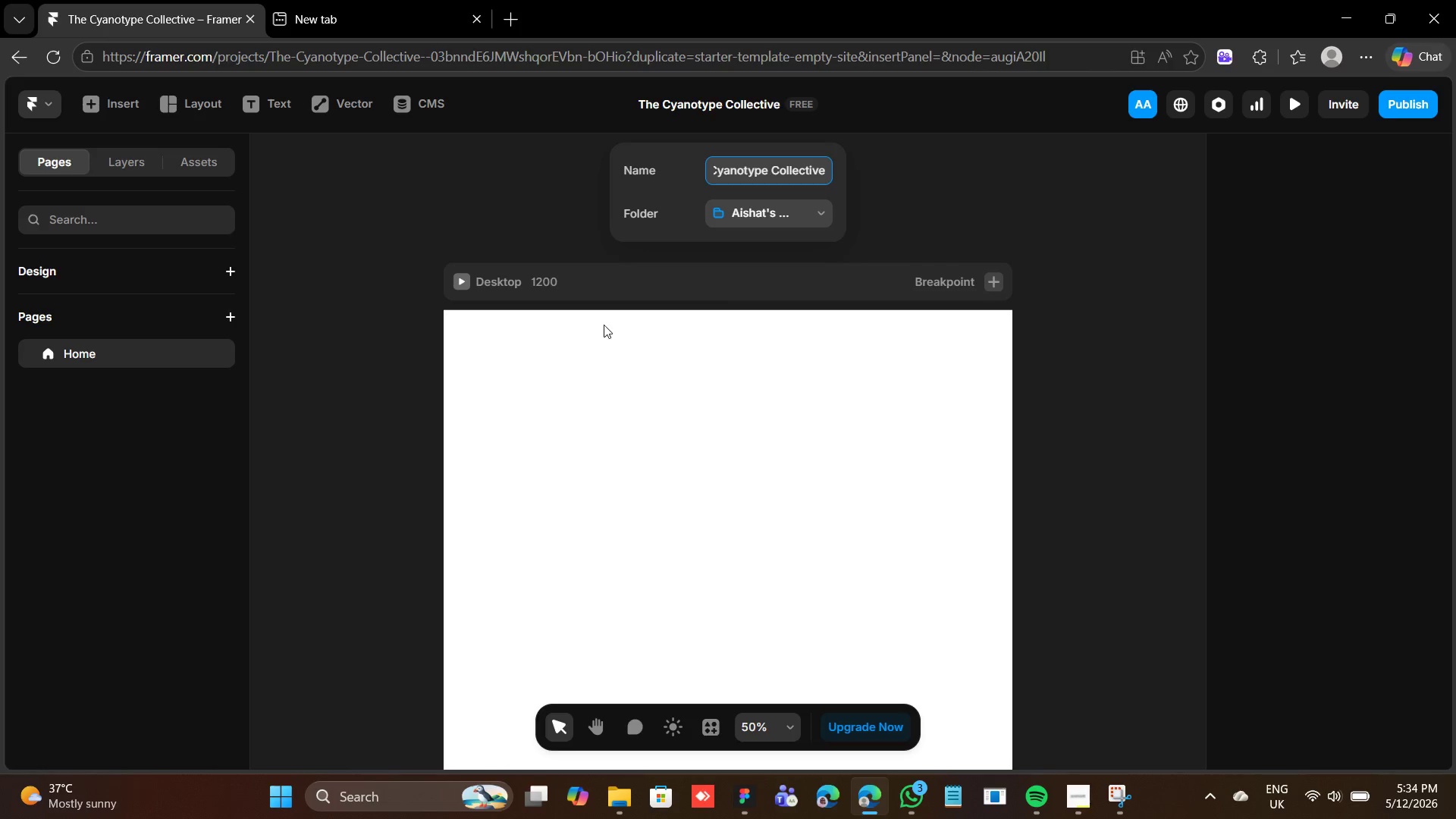 
left_click([813, 274])
 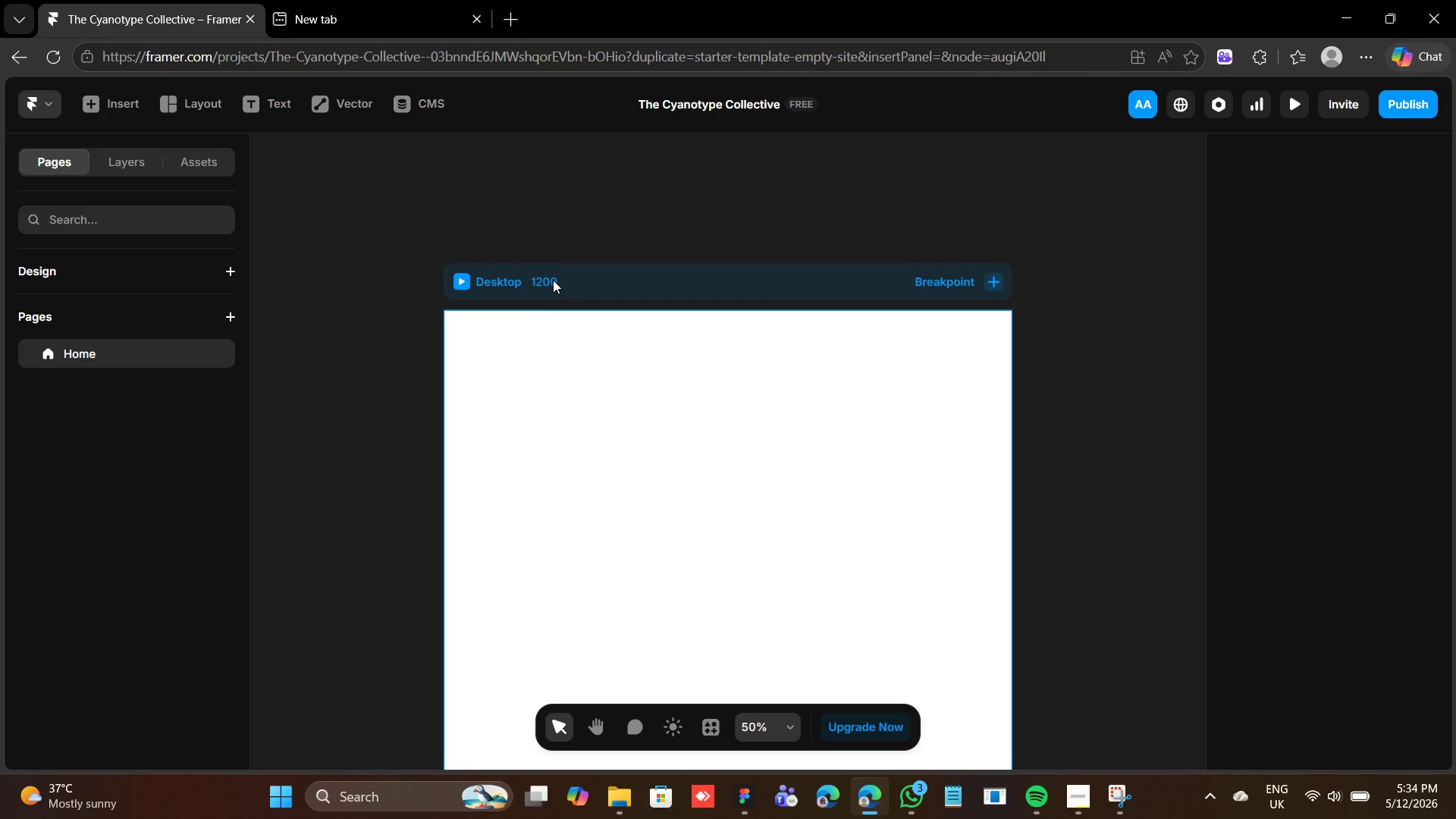 
double_click([552, 279])
 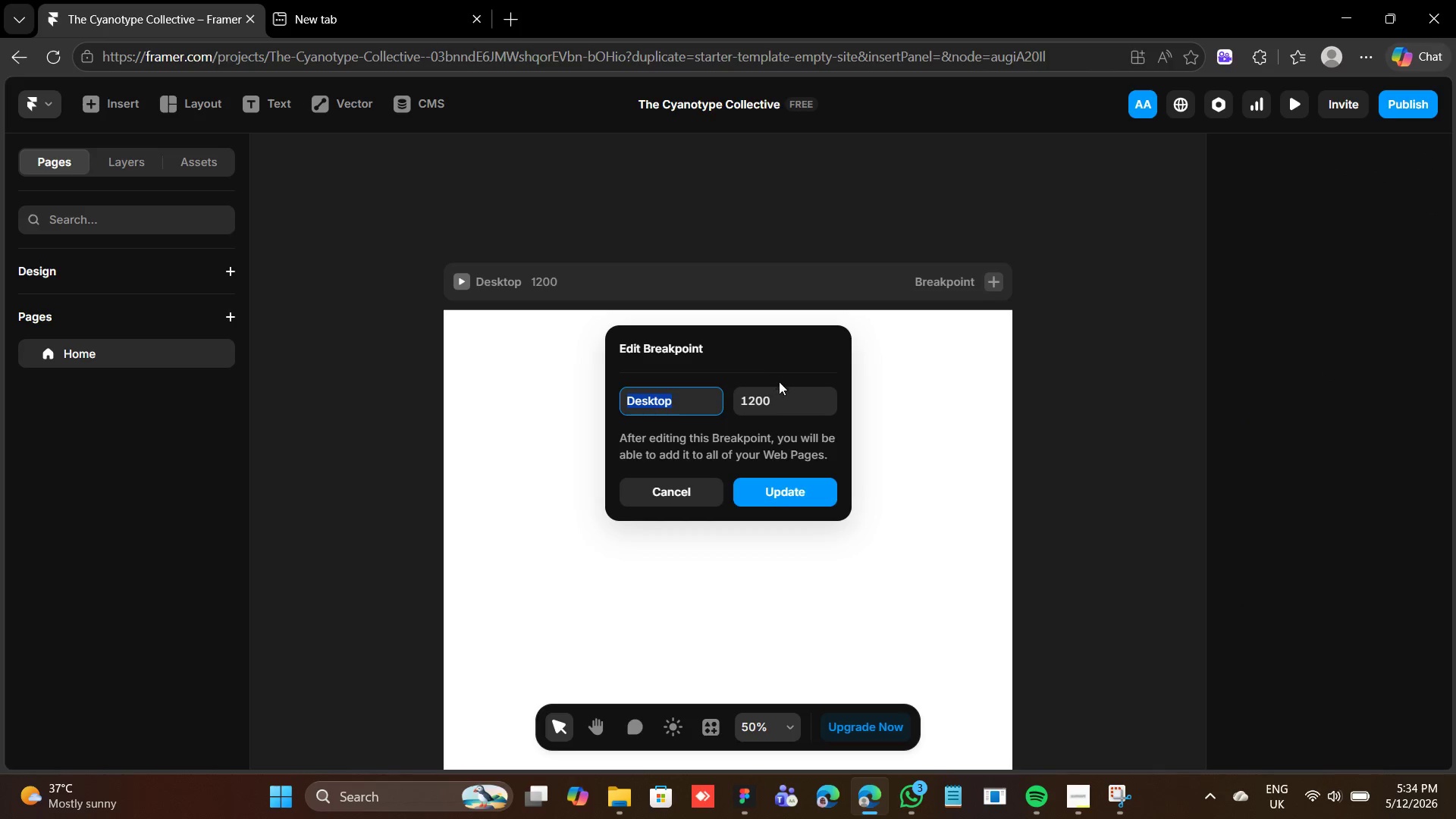 
left_click([768, 394])
 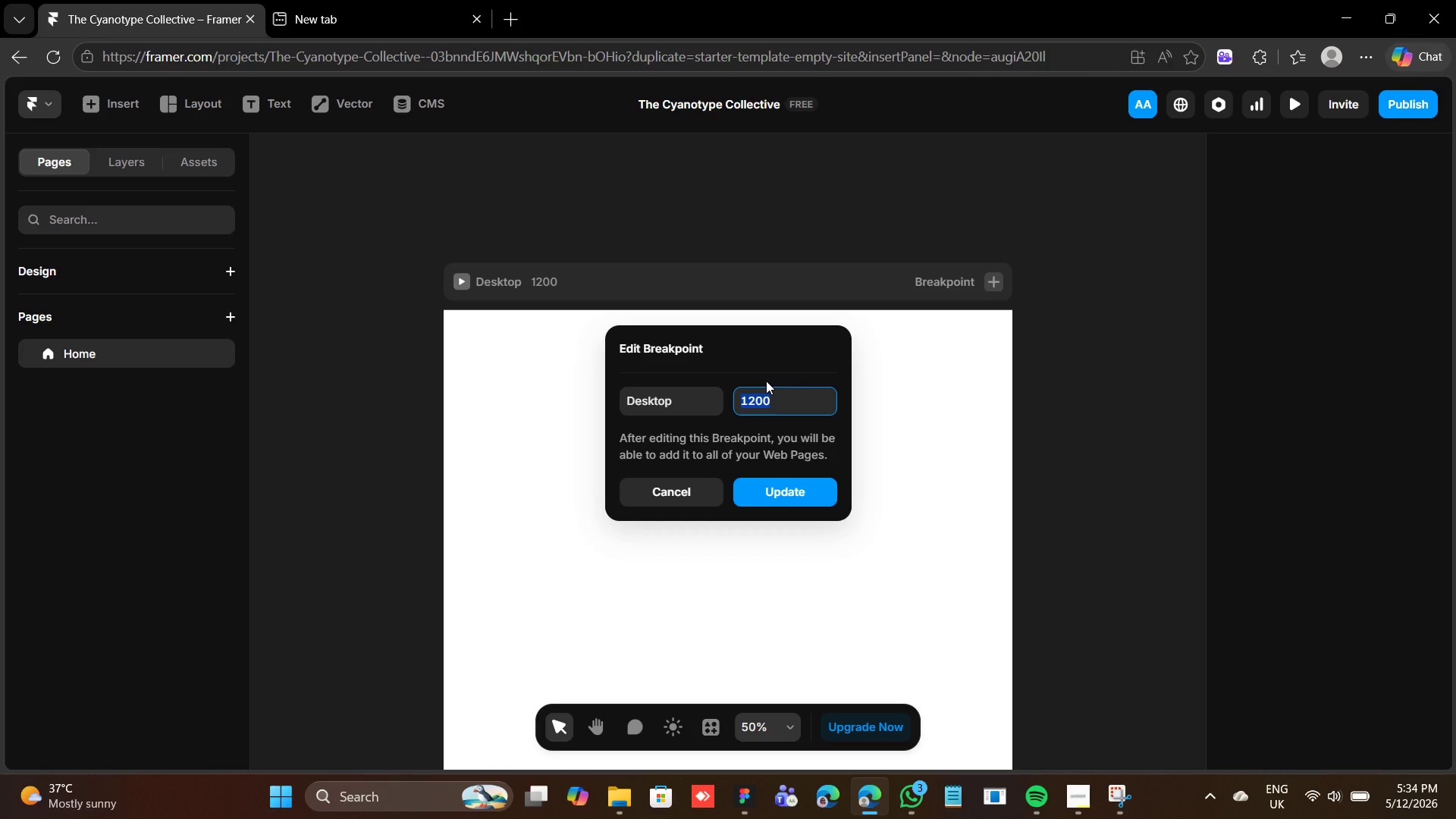 
type(1440)
 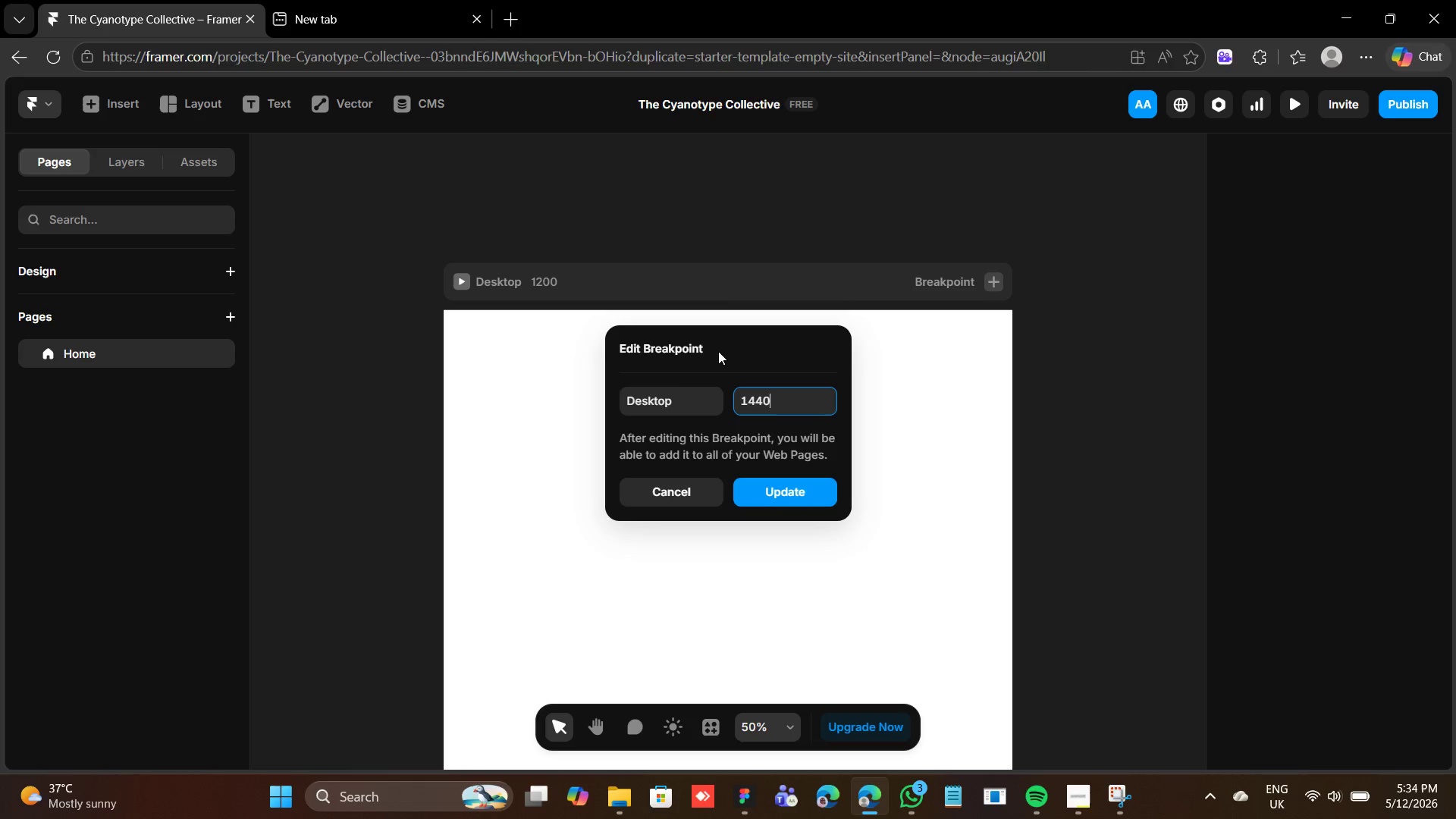 
left_click([808, 476])
 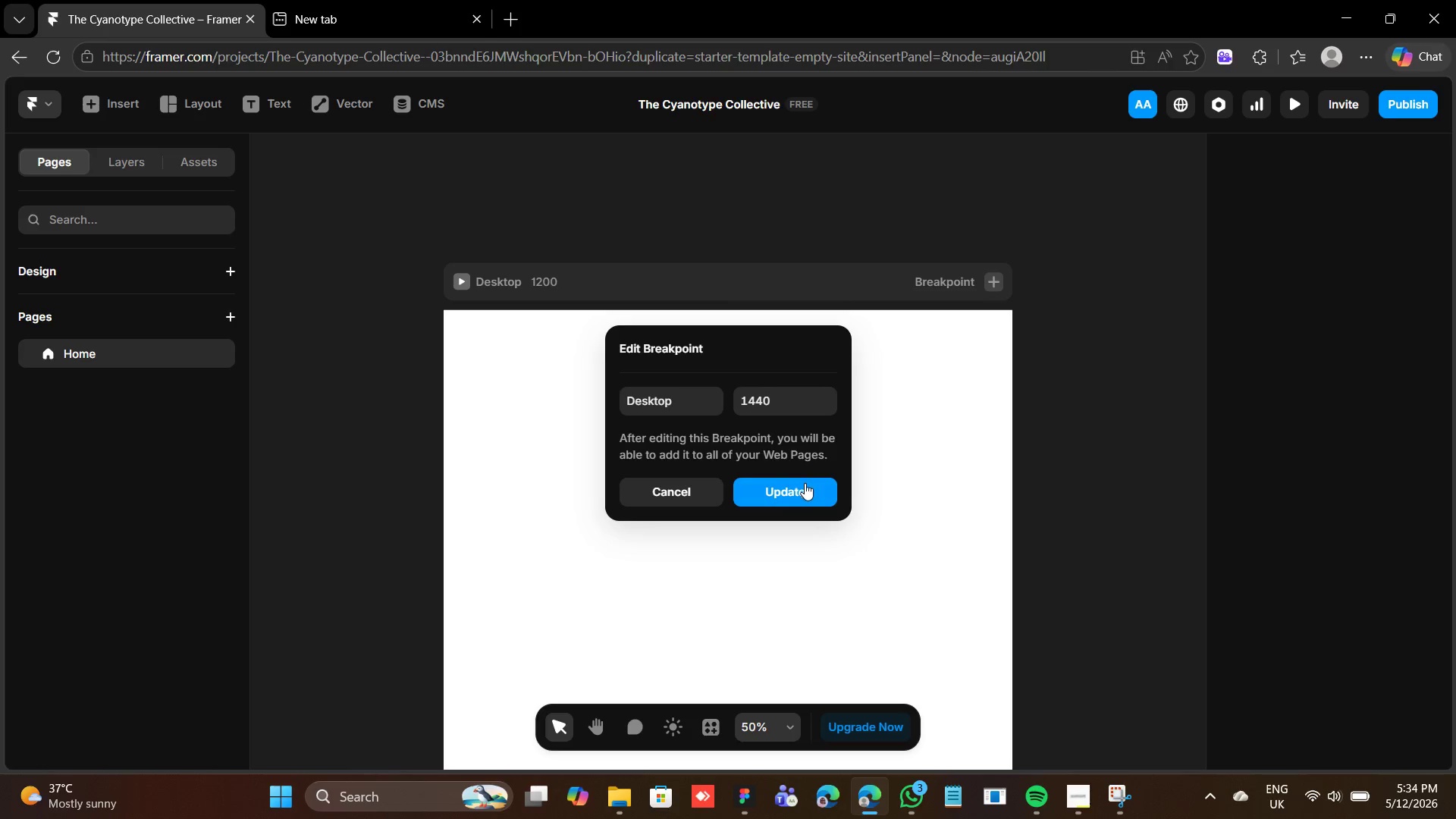 
left_click([807, 489])
 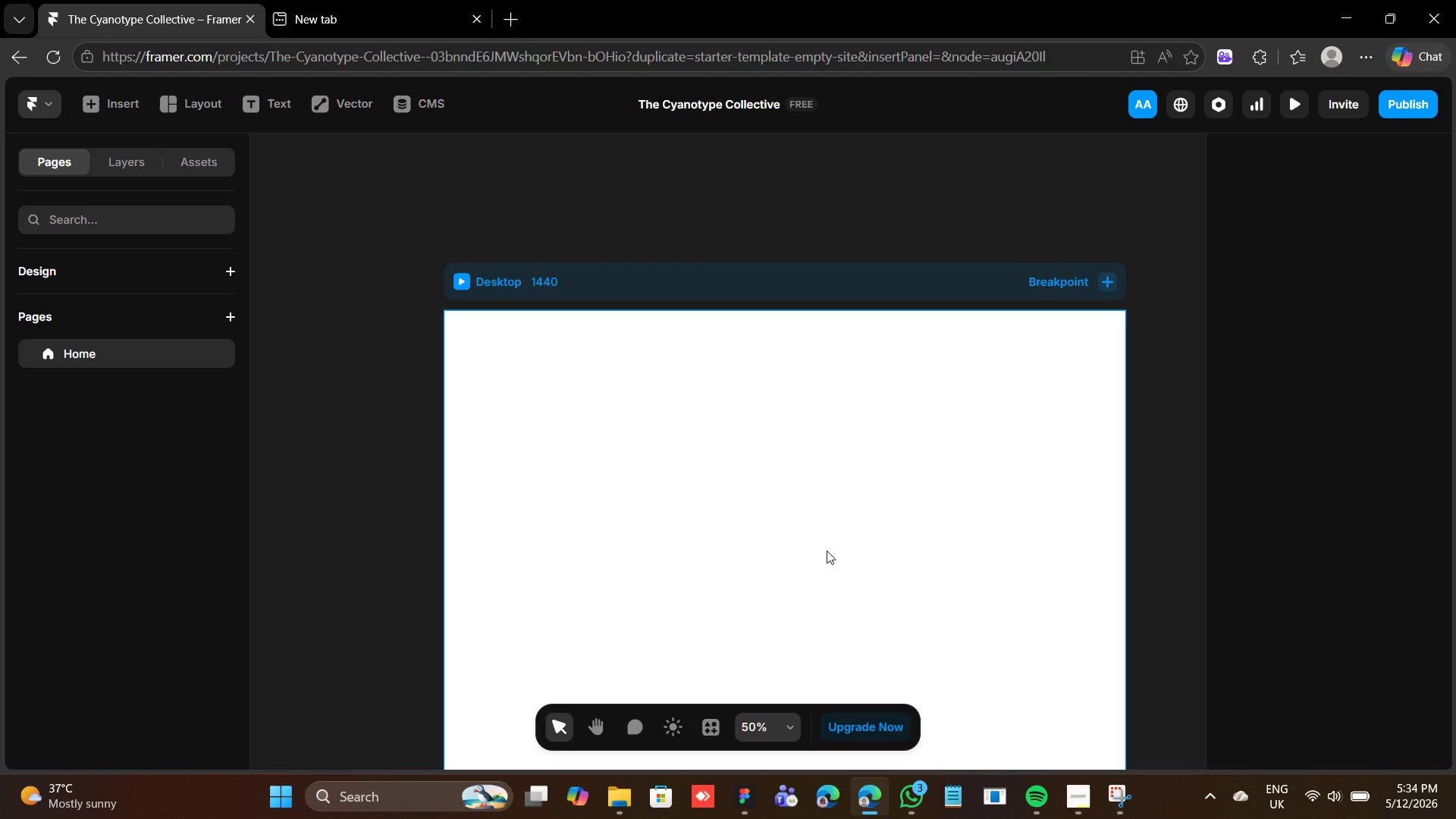 
wait(14.03)
 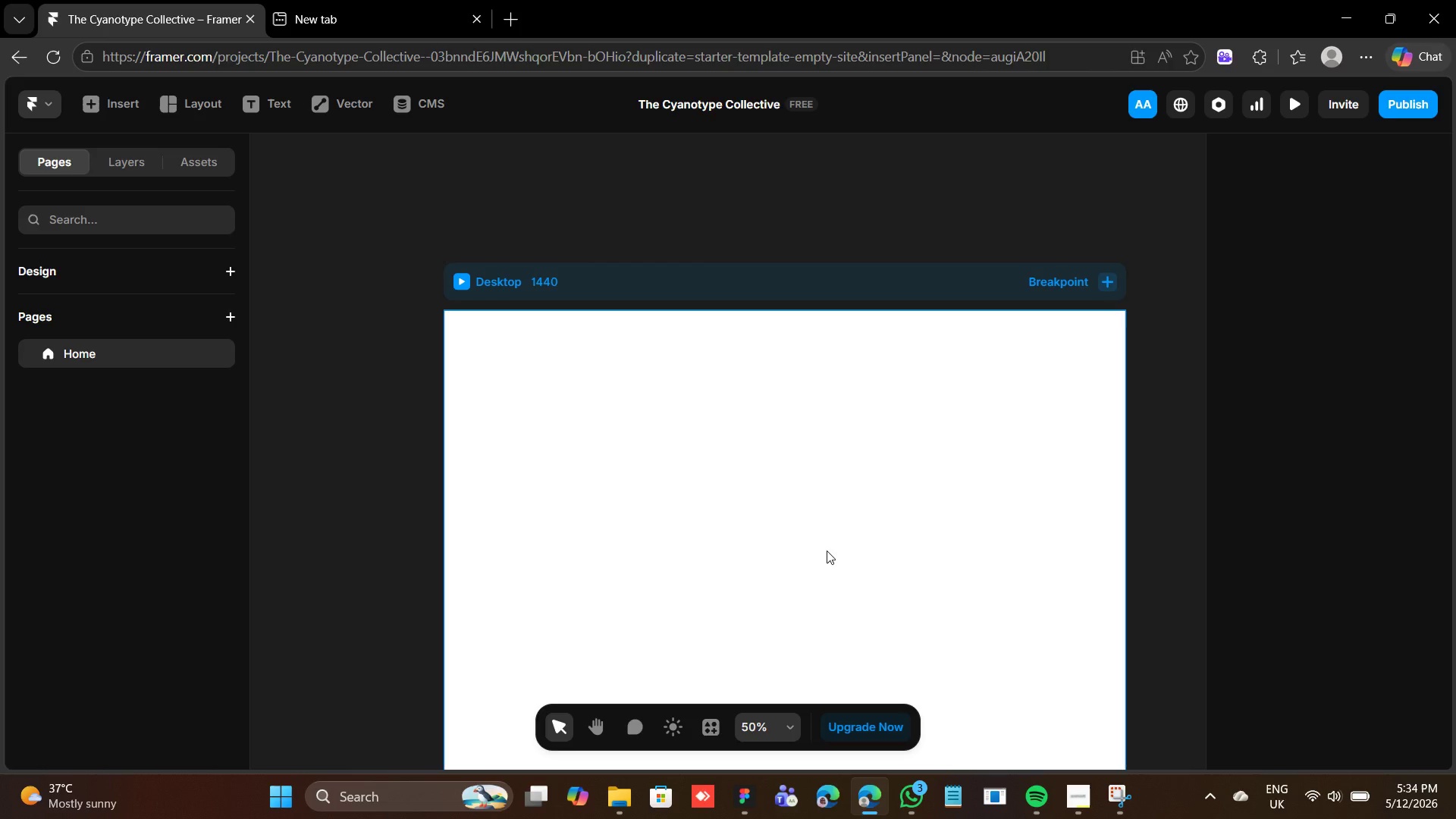 
left_click([199, 165])
 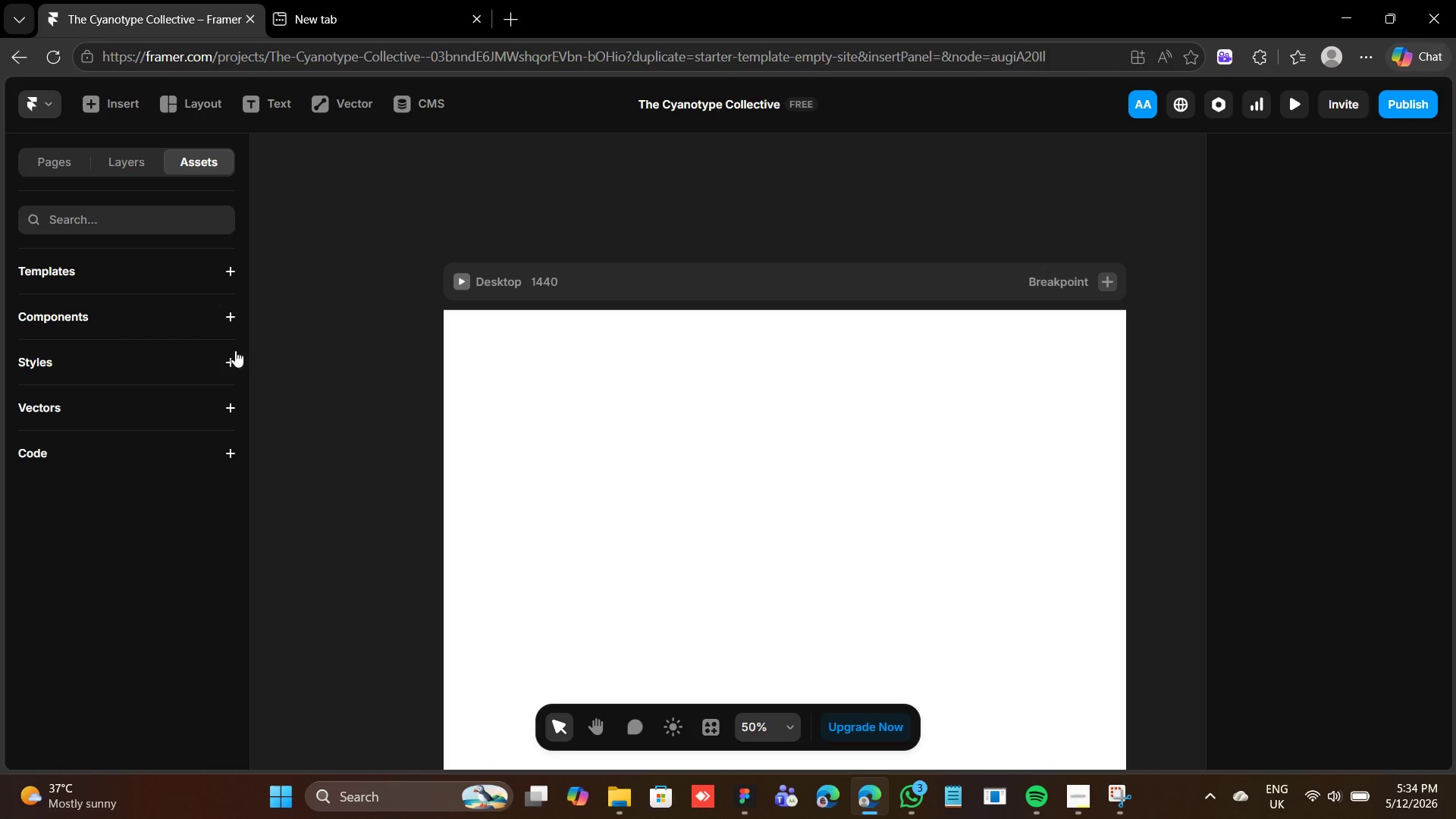 
left_click([233, 363])
 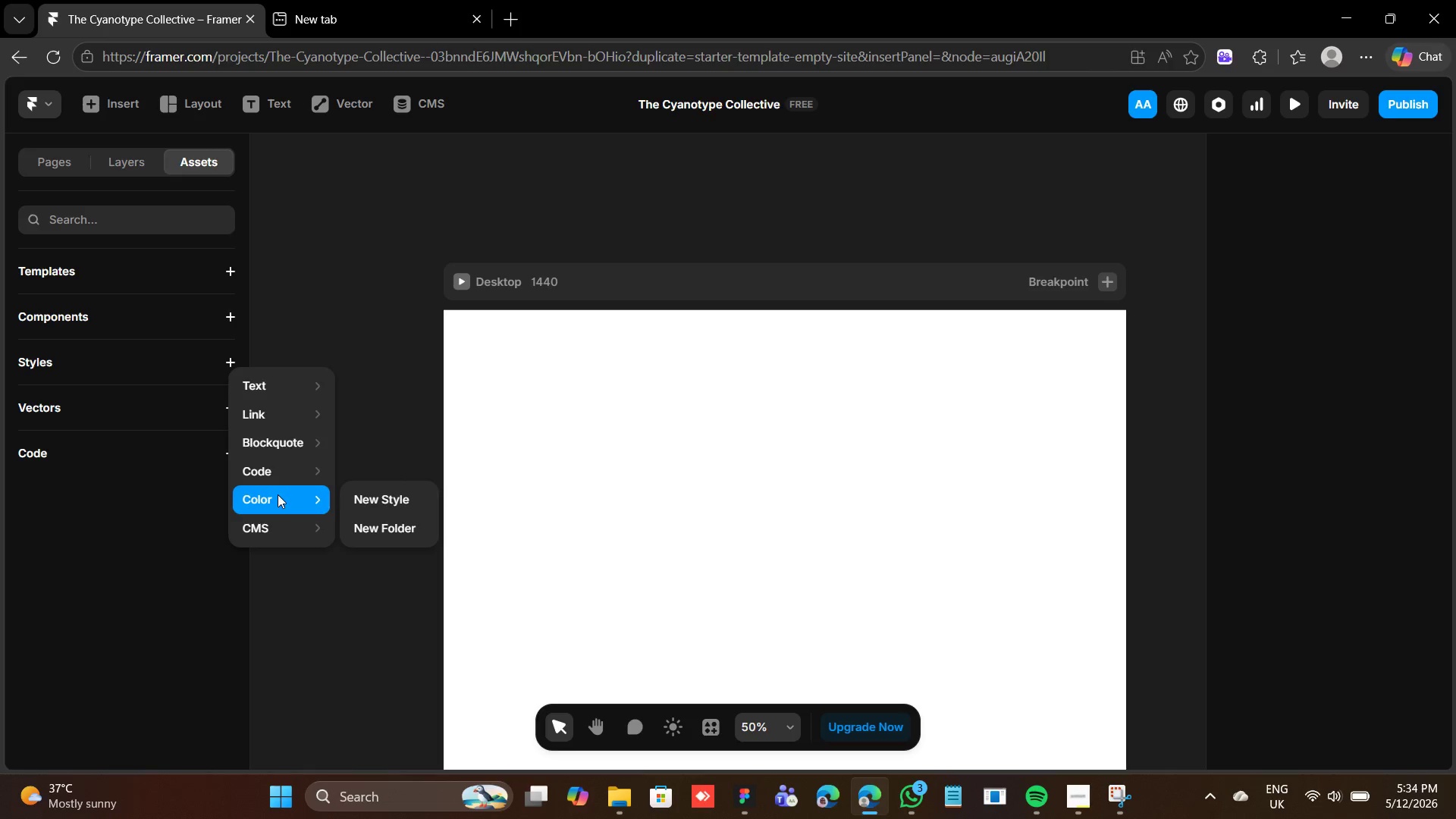 
left_click([388, 500])
 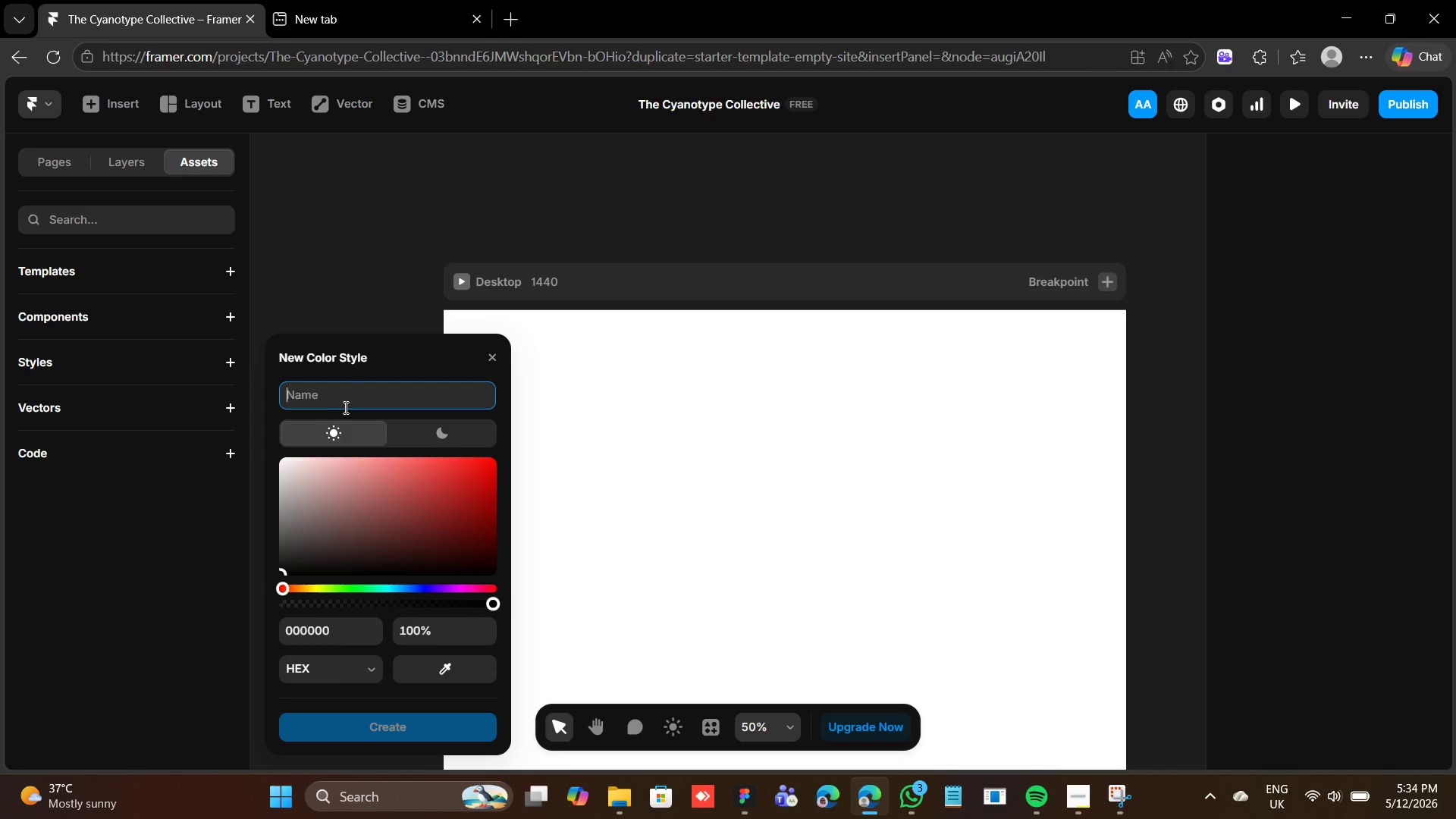 
type(white)
 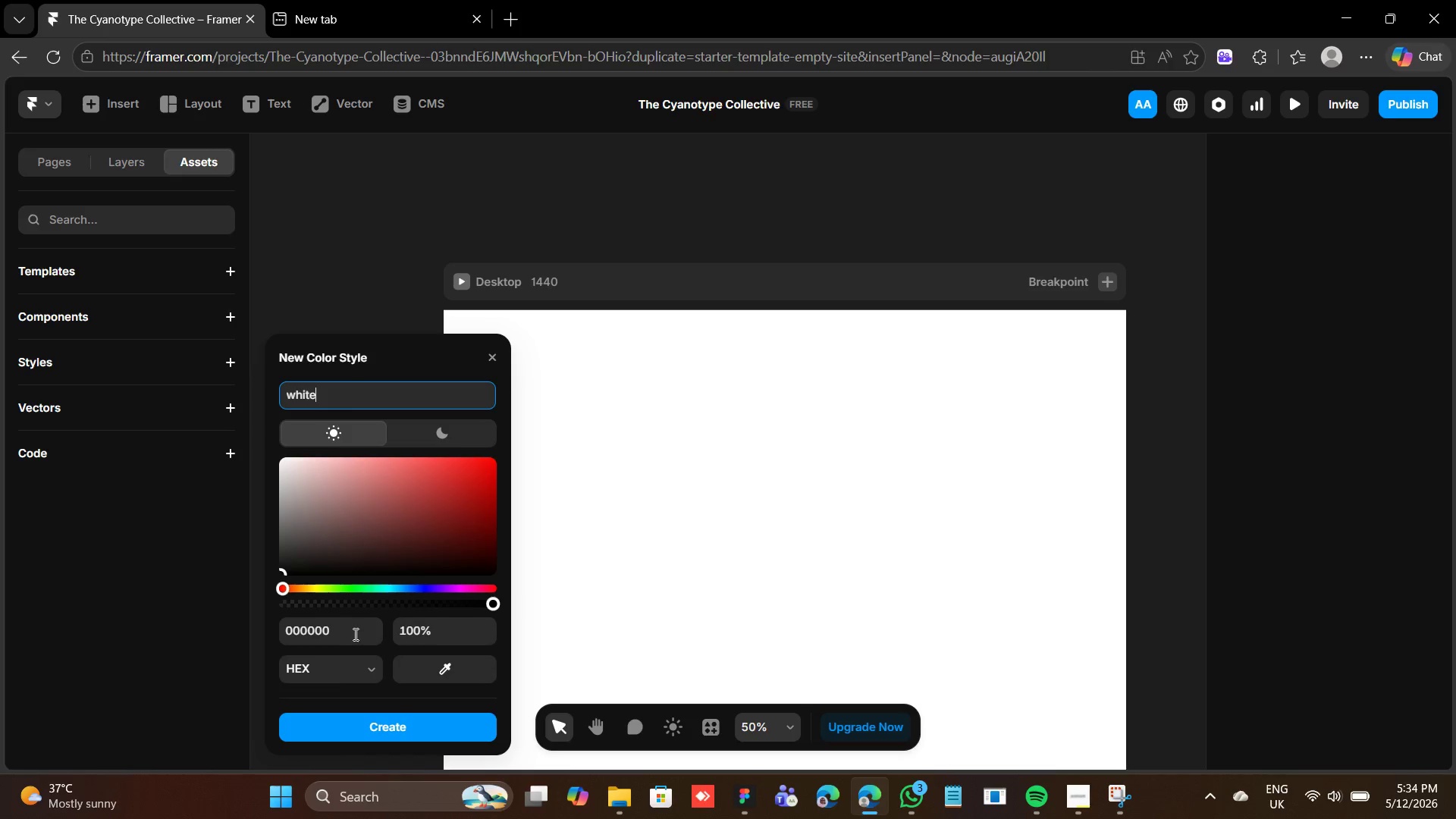 
left_click([353, 633])
 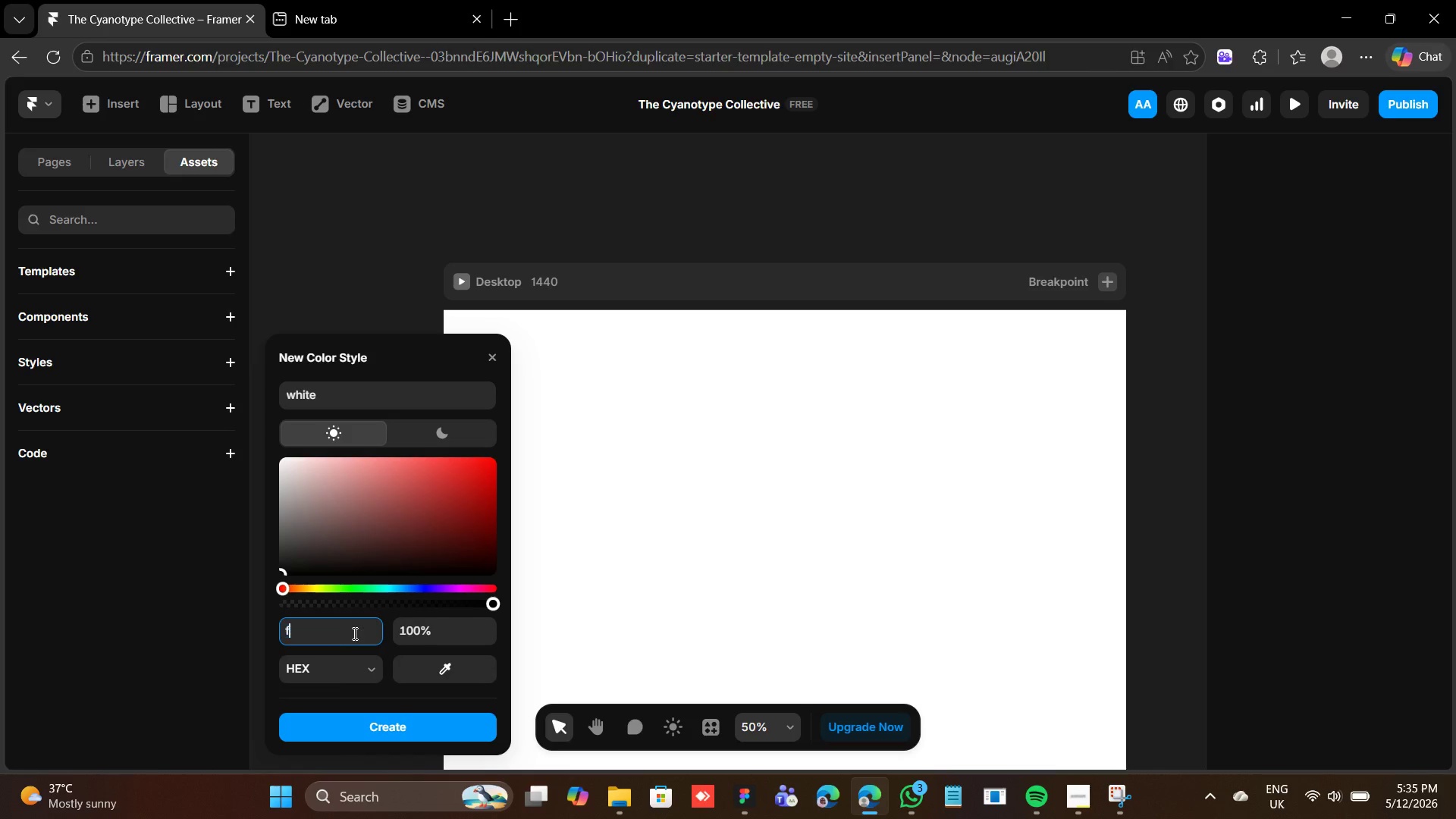 
key(F)
 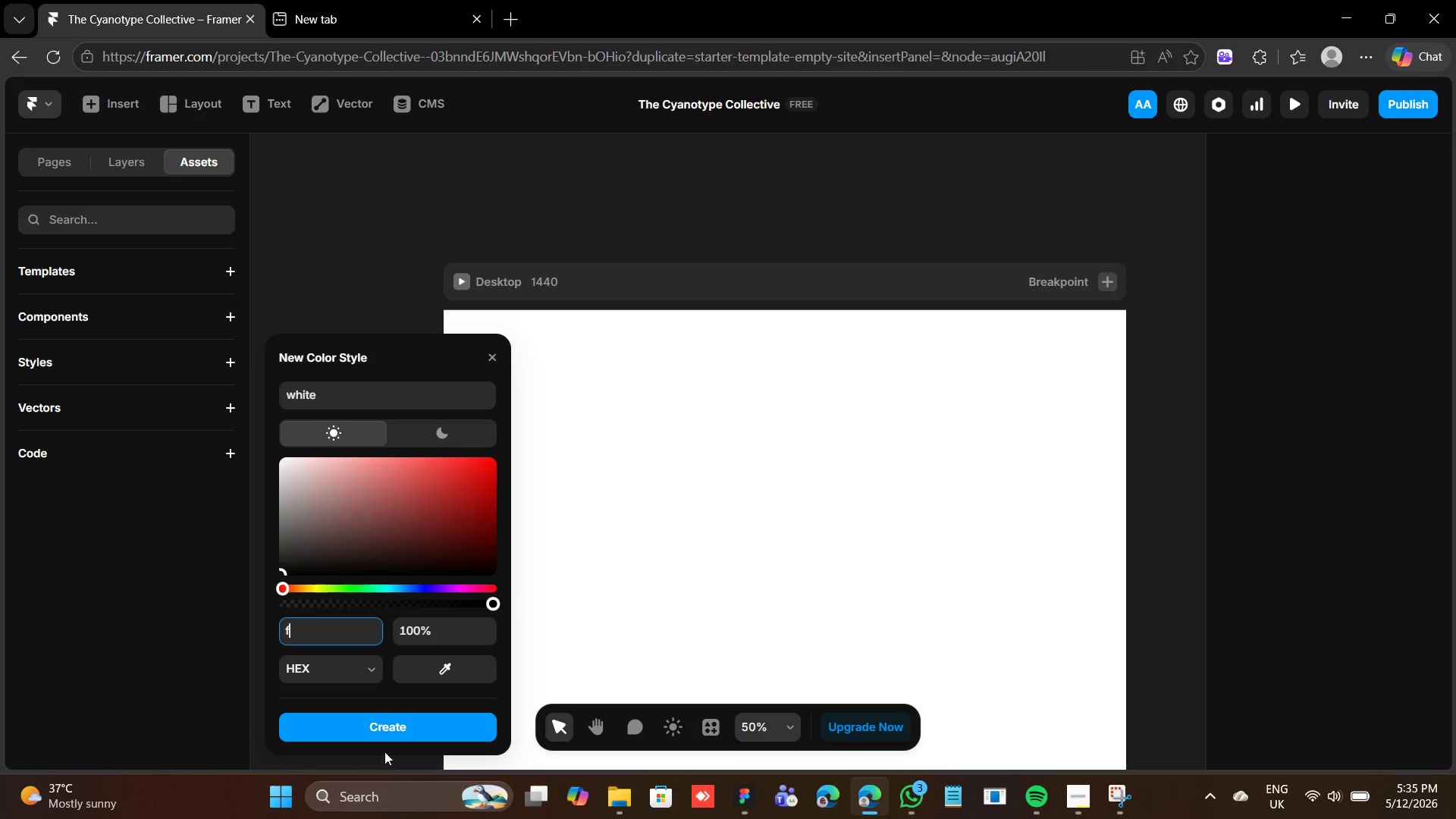 
left_click([394, 735])
 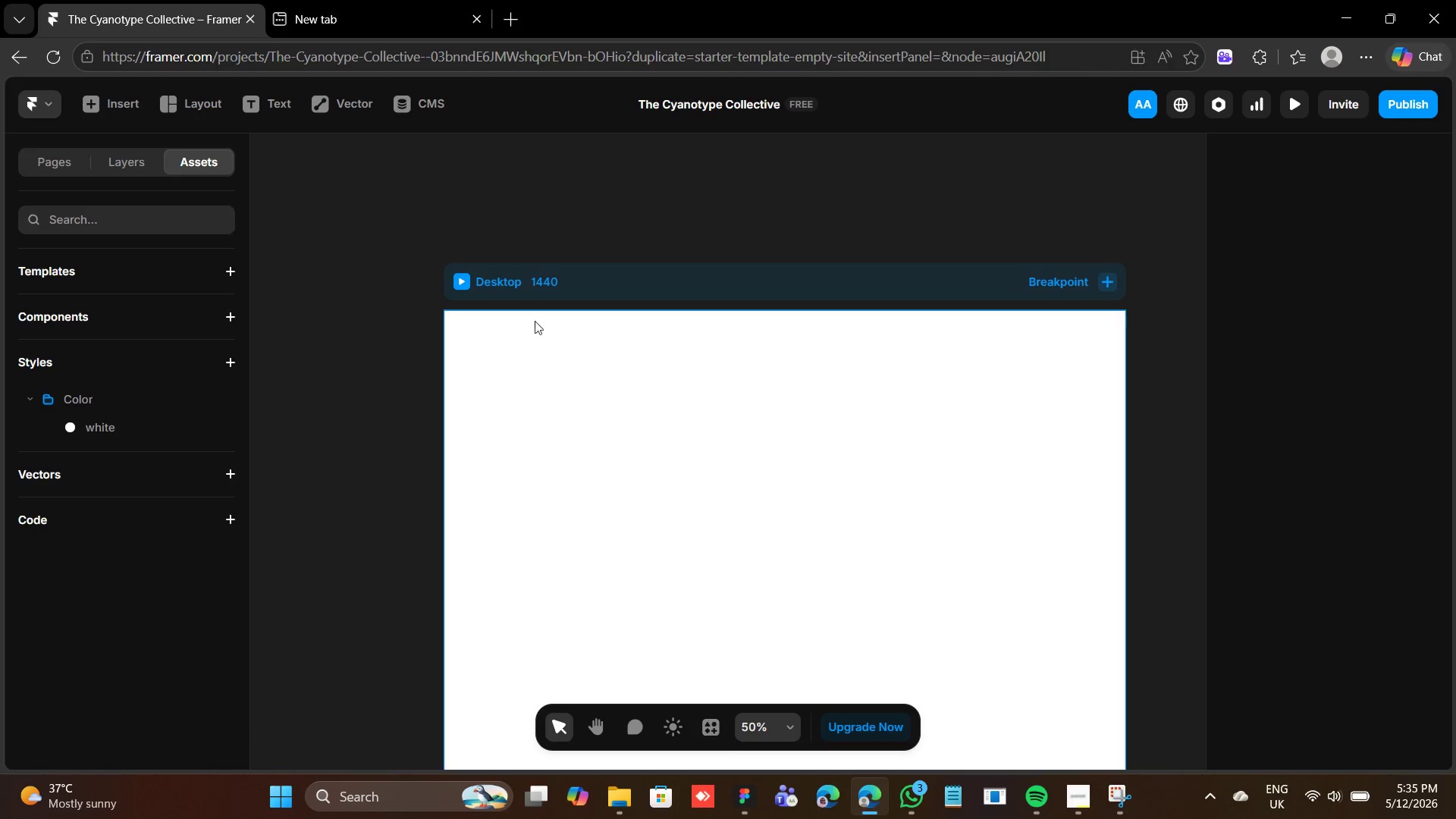 
left_click([592, 274])
 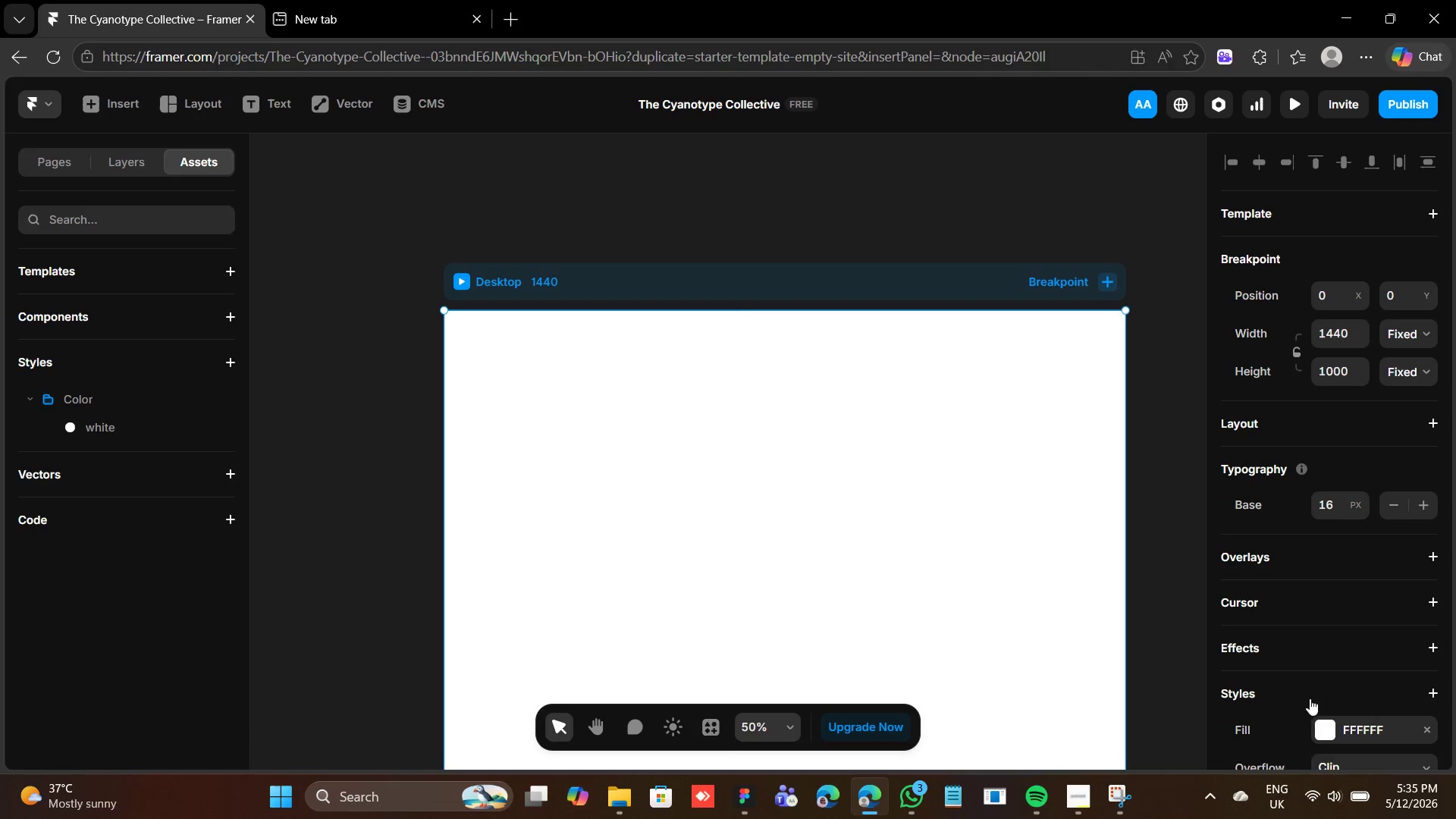 
left_click([1329, 730])
 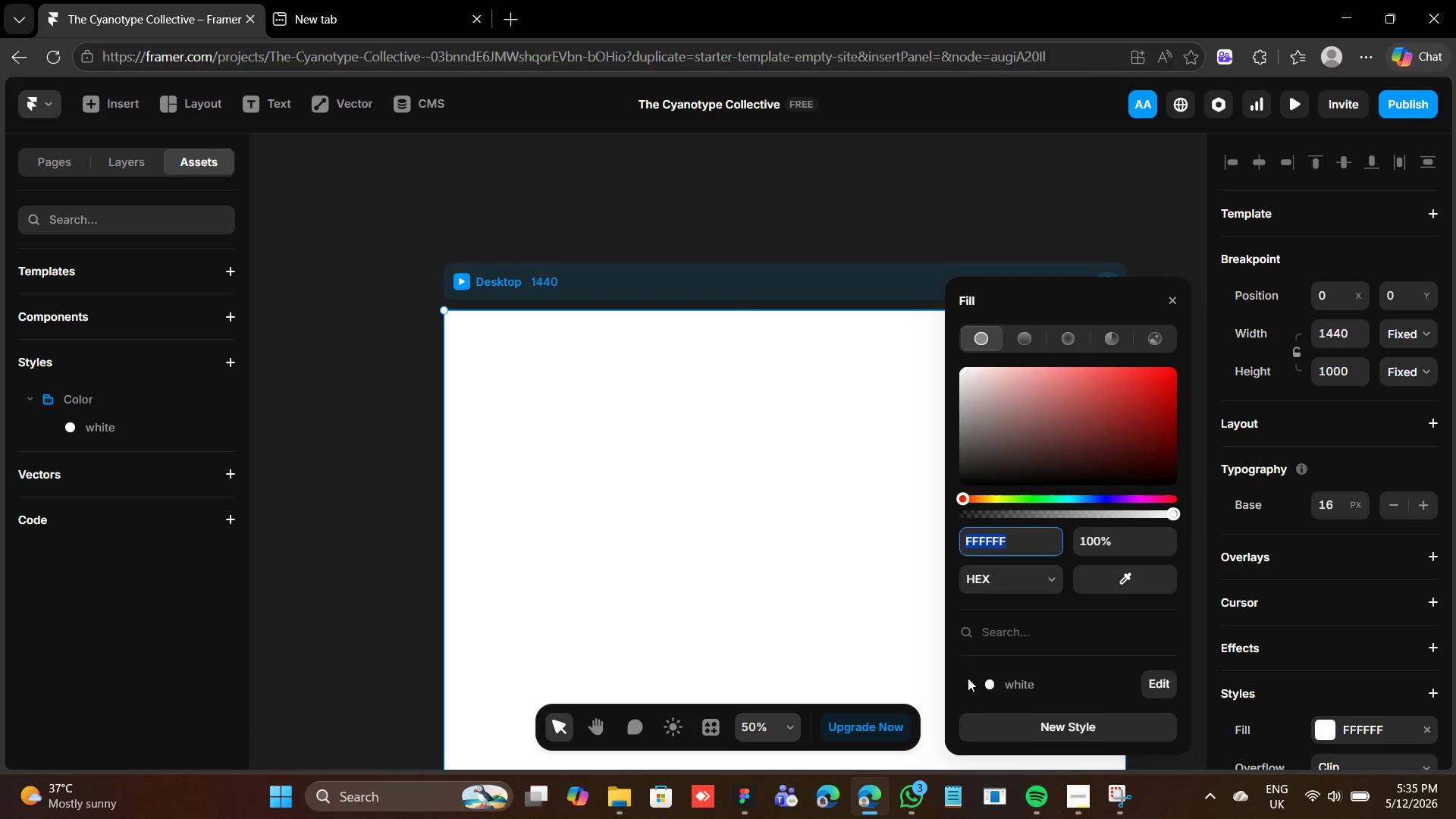 
left_click([983, 682])
 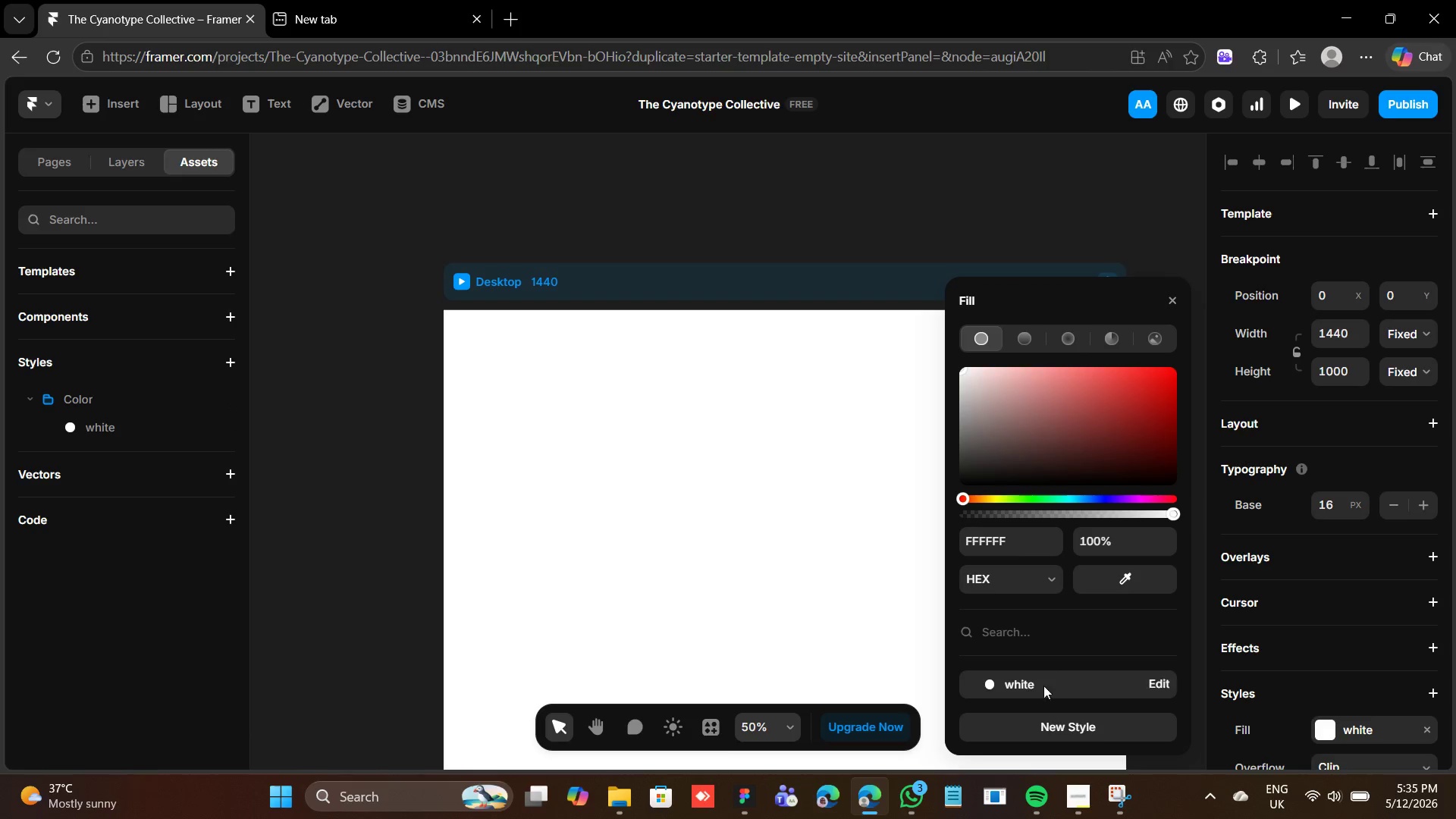 
left_click([1036, 676])
 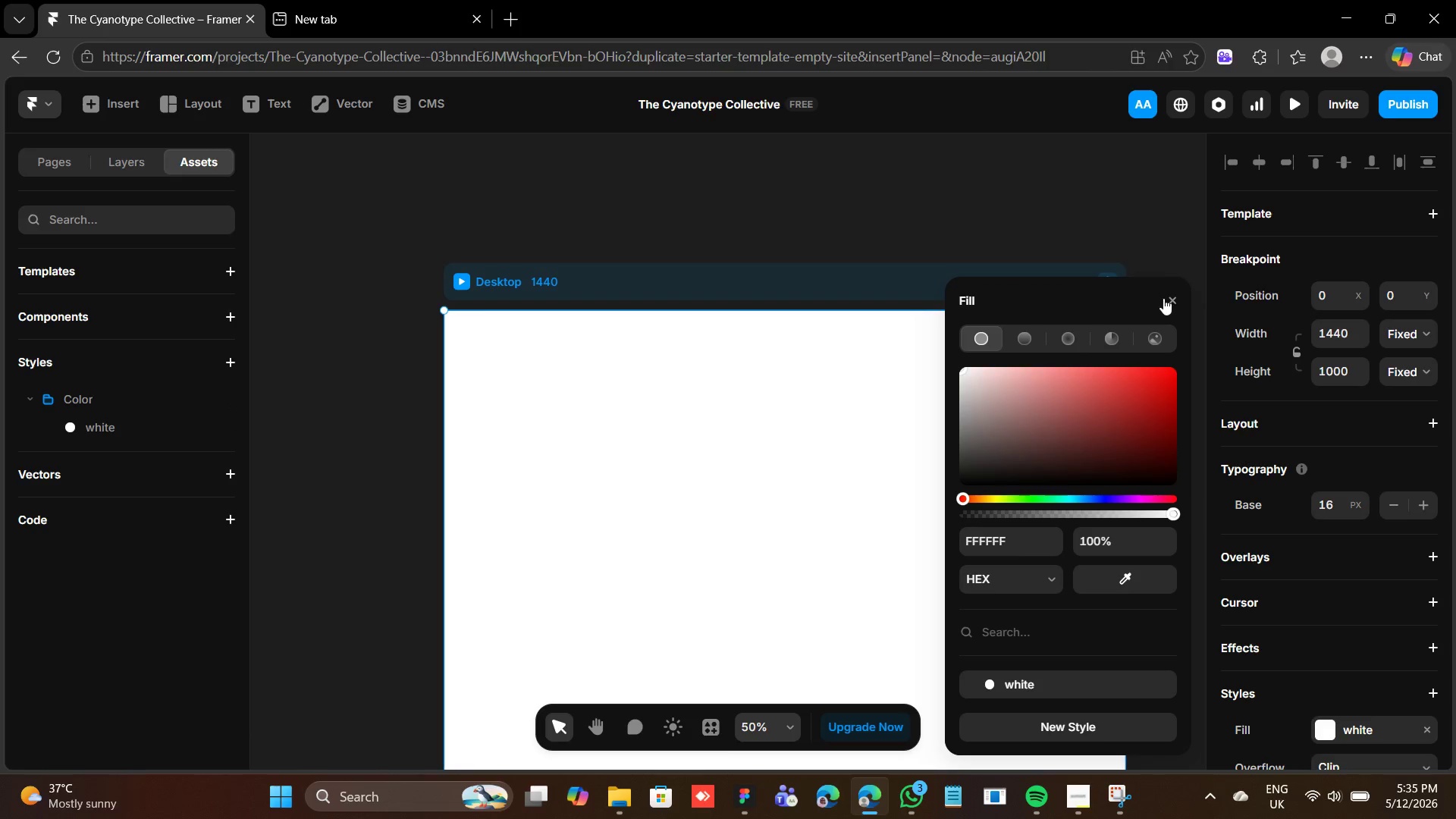 
left_click([1168, 308])
 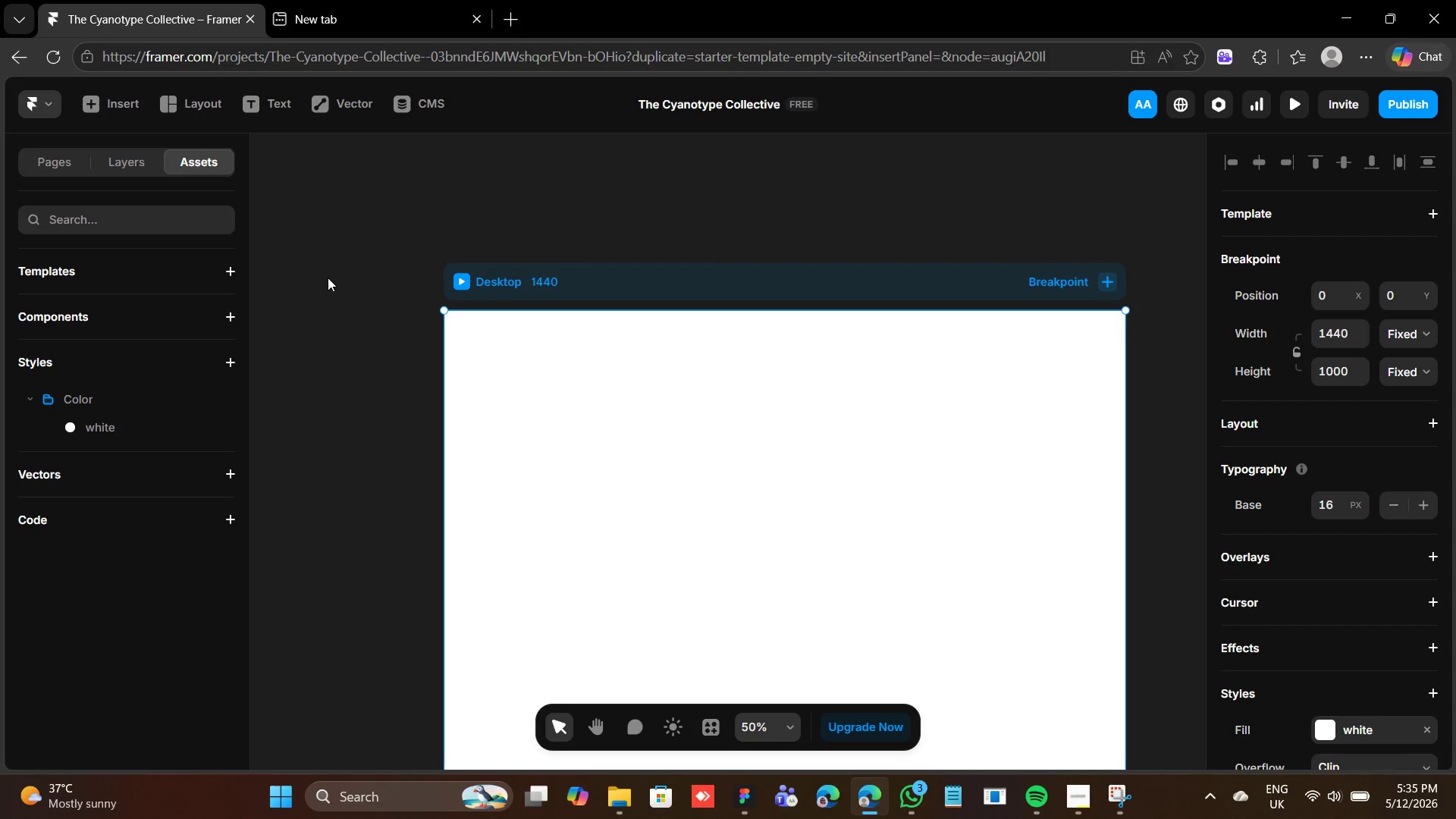 
wait(16.43)
 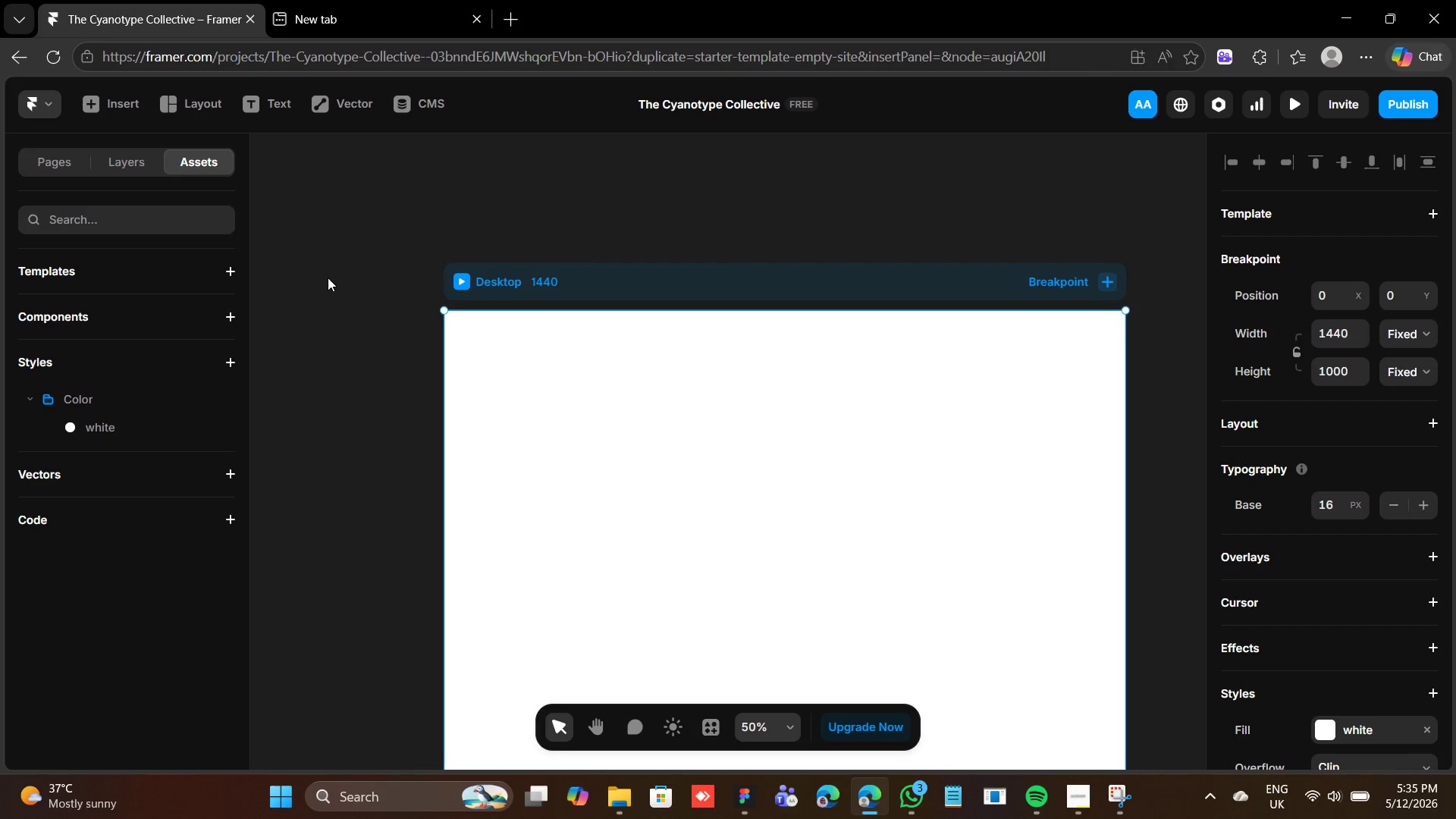 
mouse_move([243, 355])
 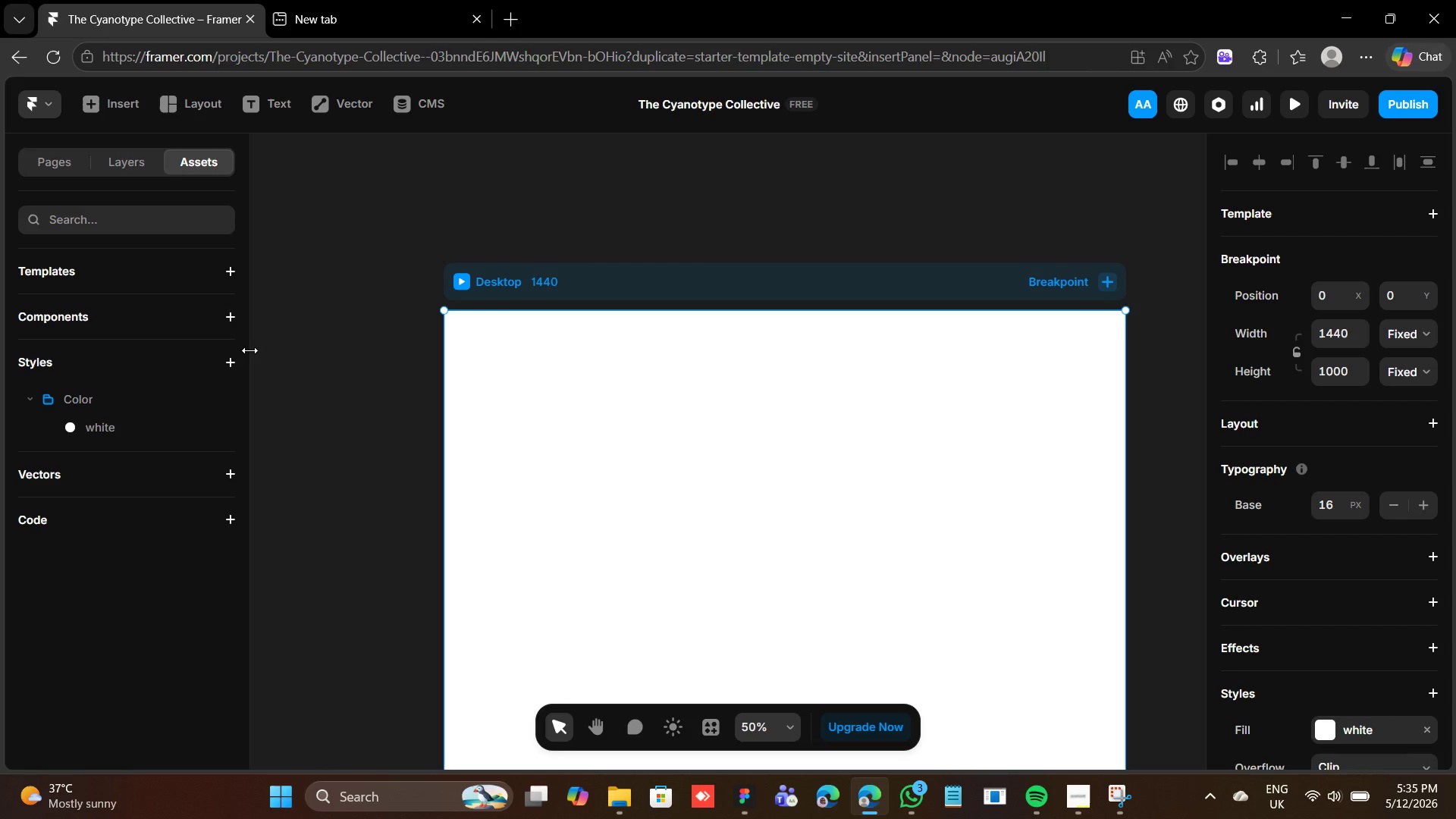 
wait(9.32)
 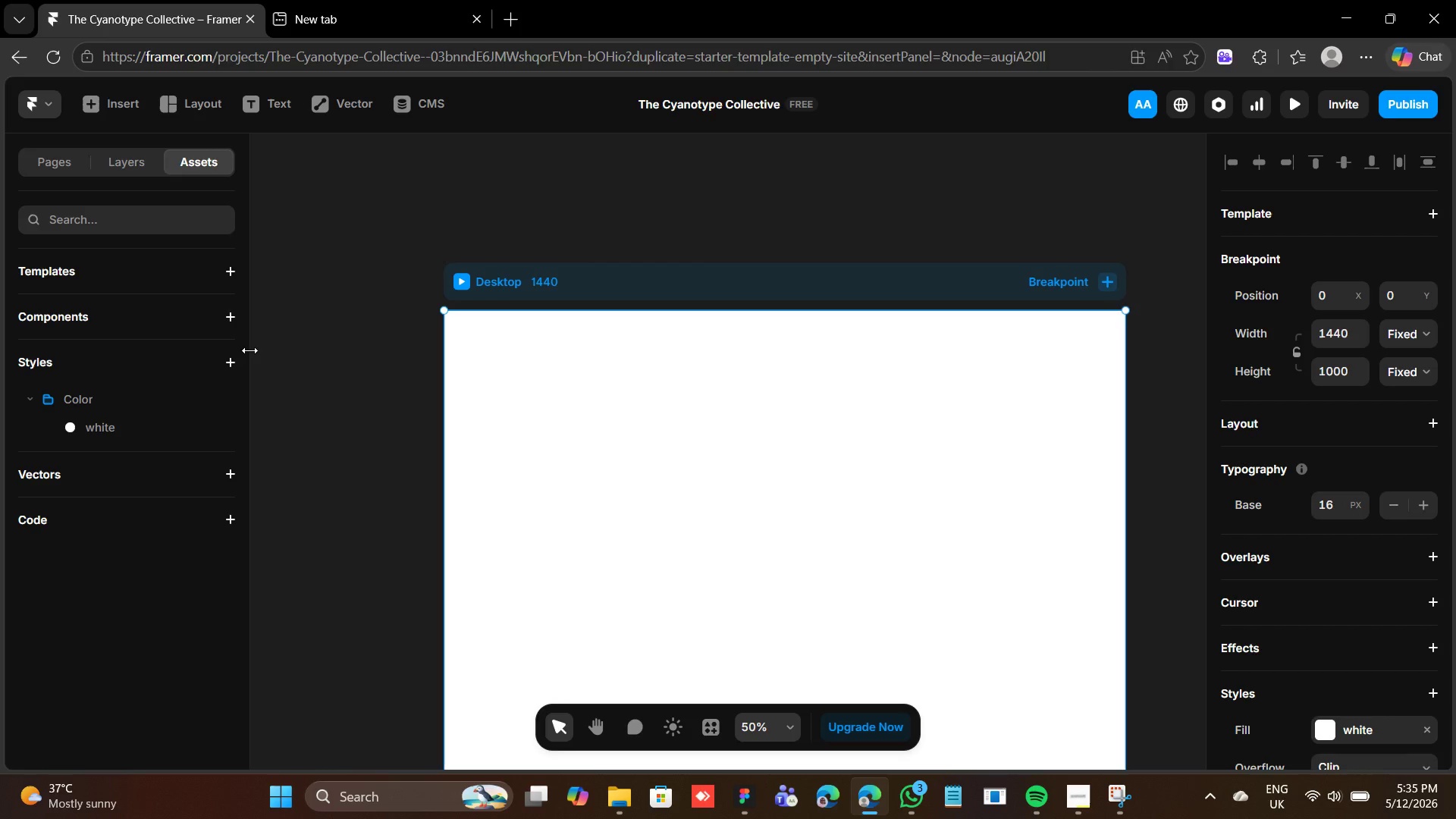 
left_click([230, 359])
 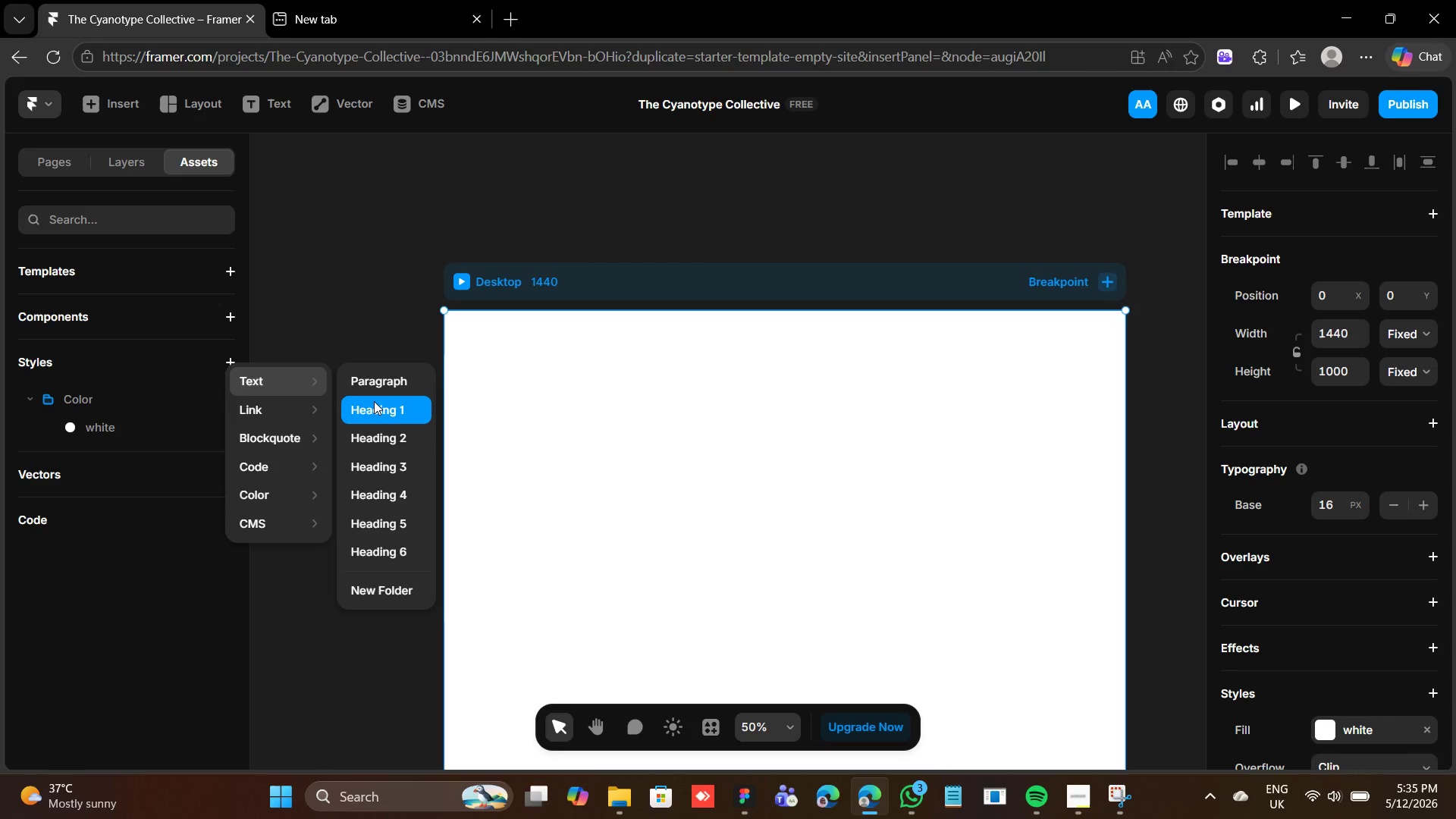 
wait(6.16)
 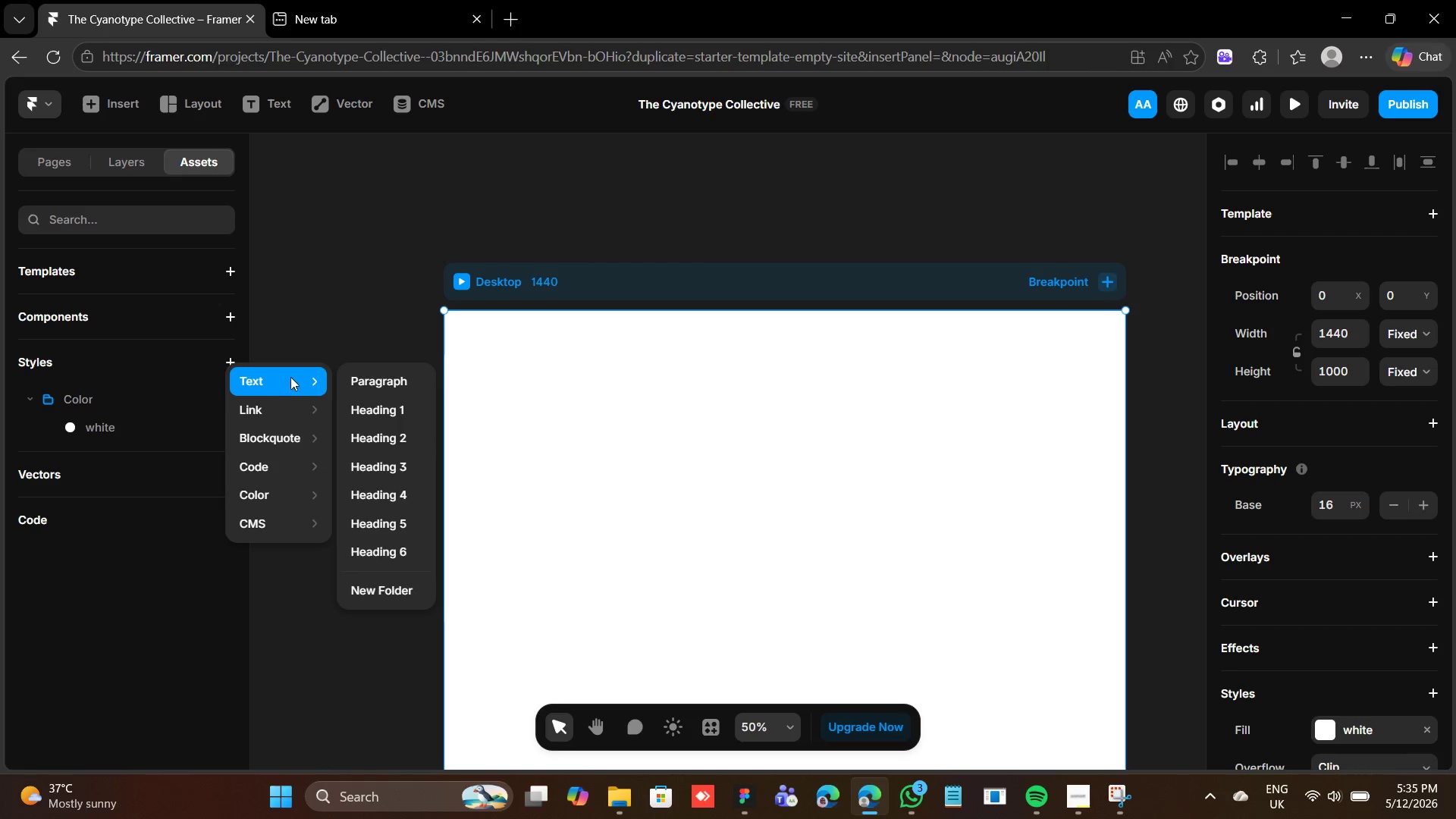 
left_click([374, 401])
 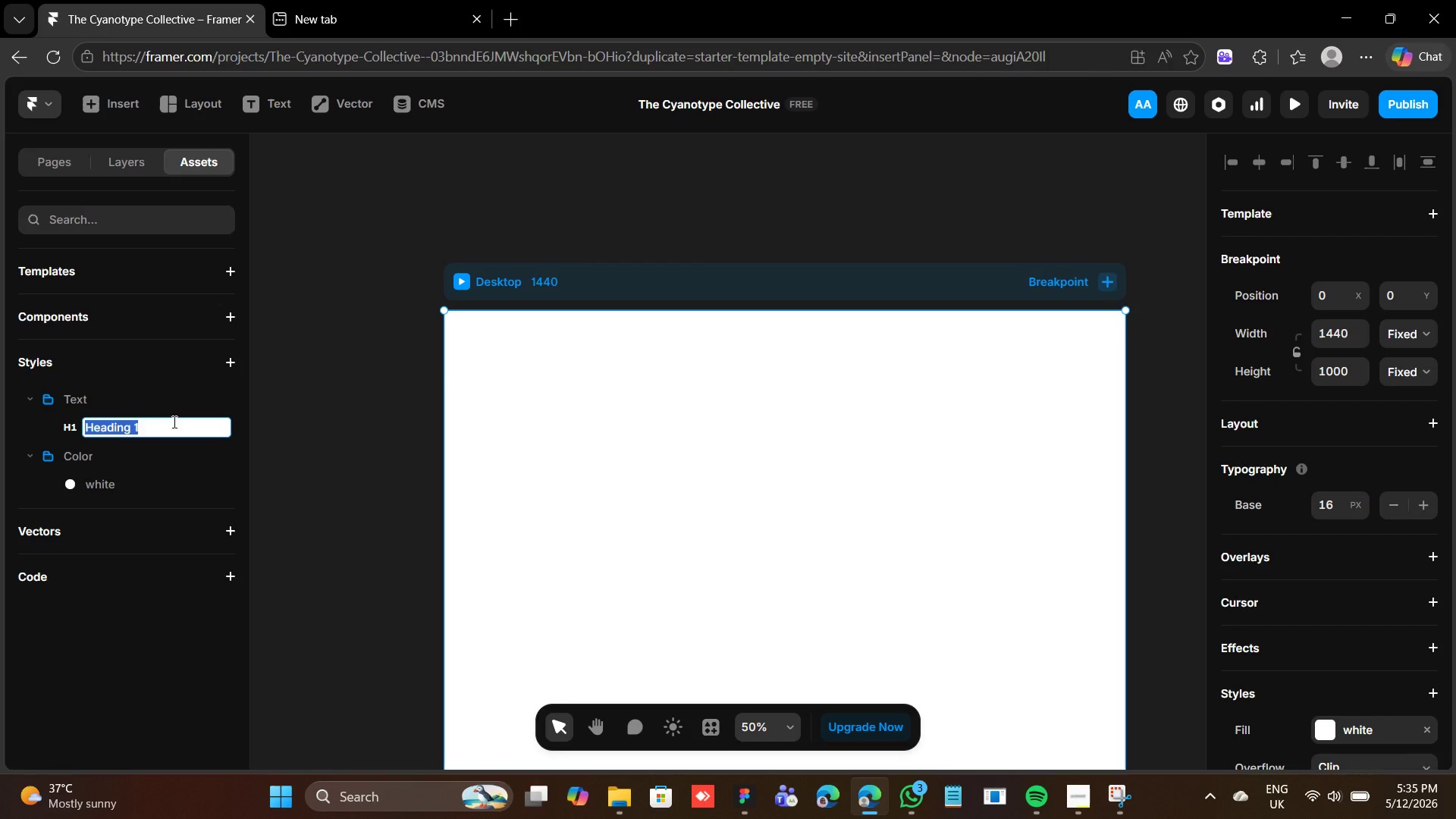 
left_click([167, 428])
 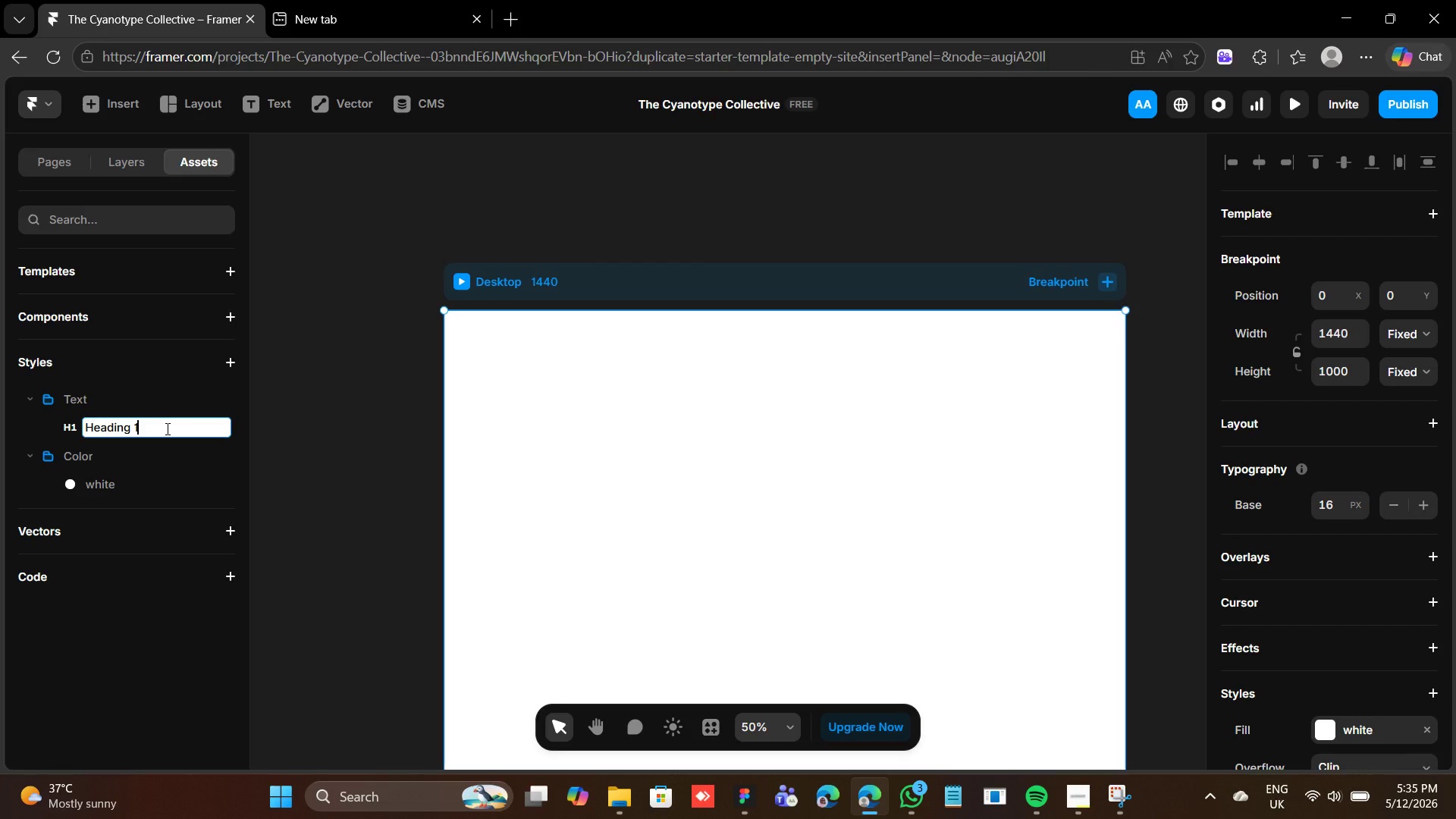 
key(Backspace)
 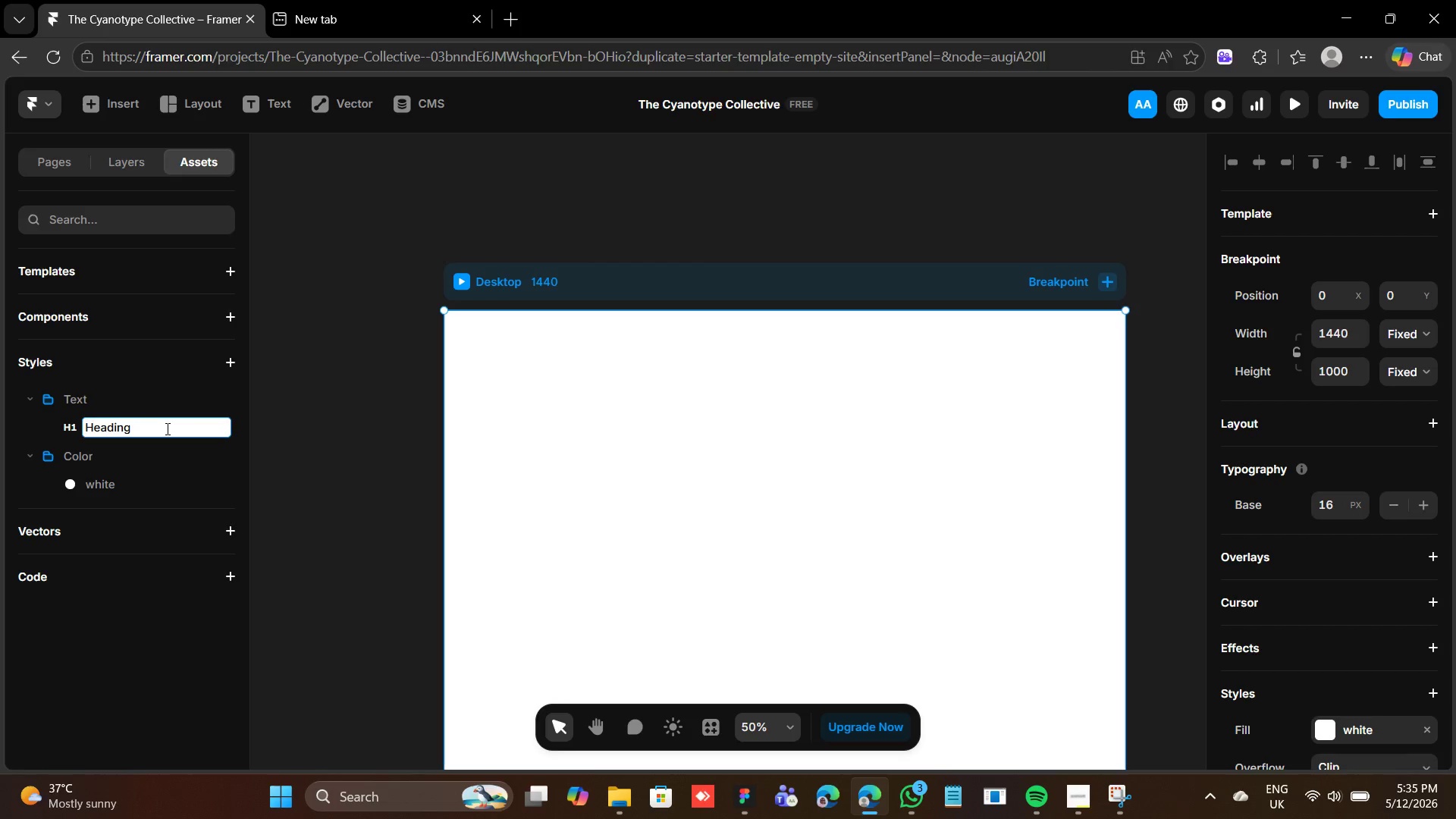 
key(Backspace)
 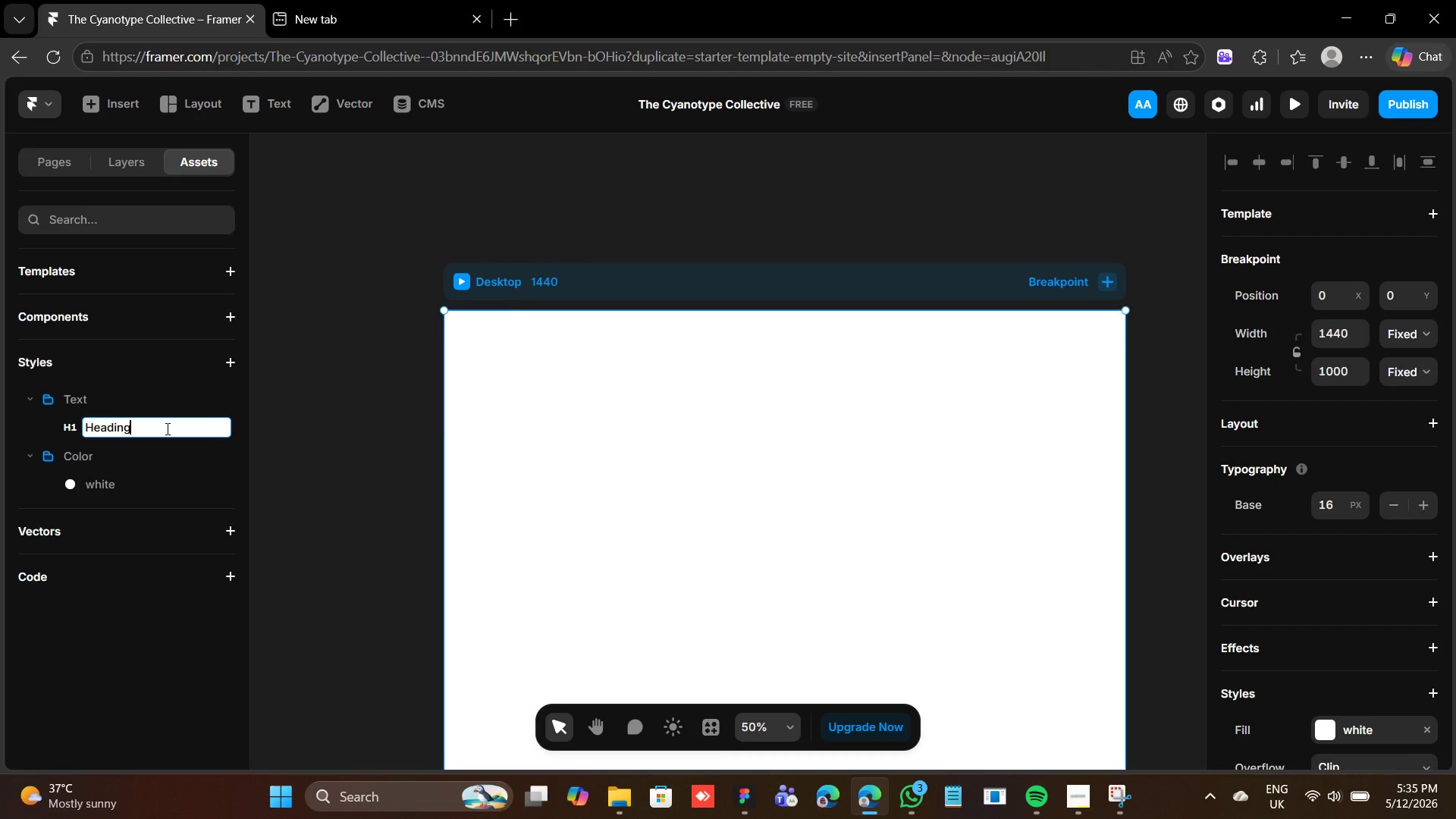 
key(Enter)
 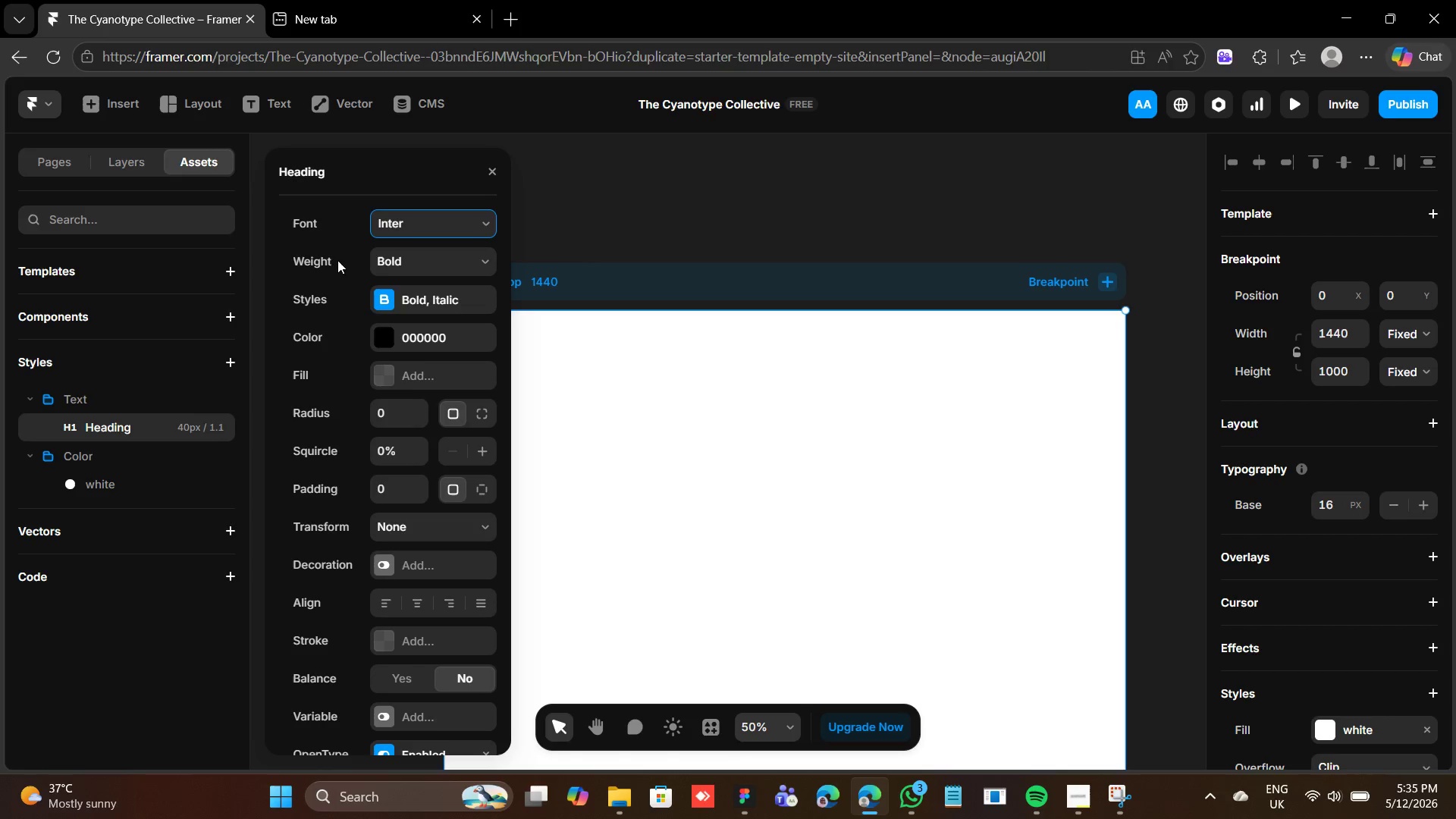 
left_click([393, 230])
 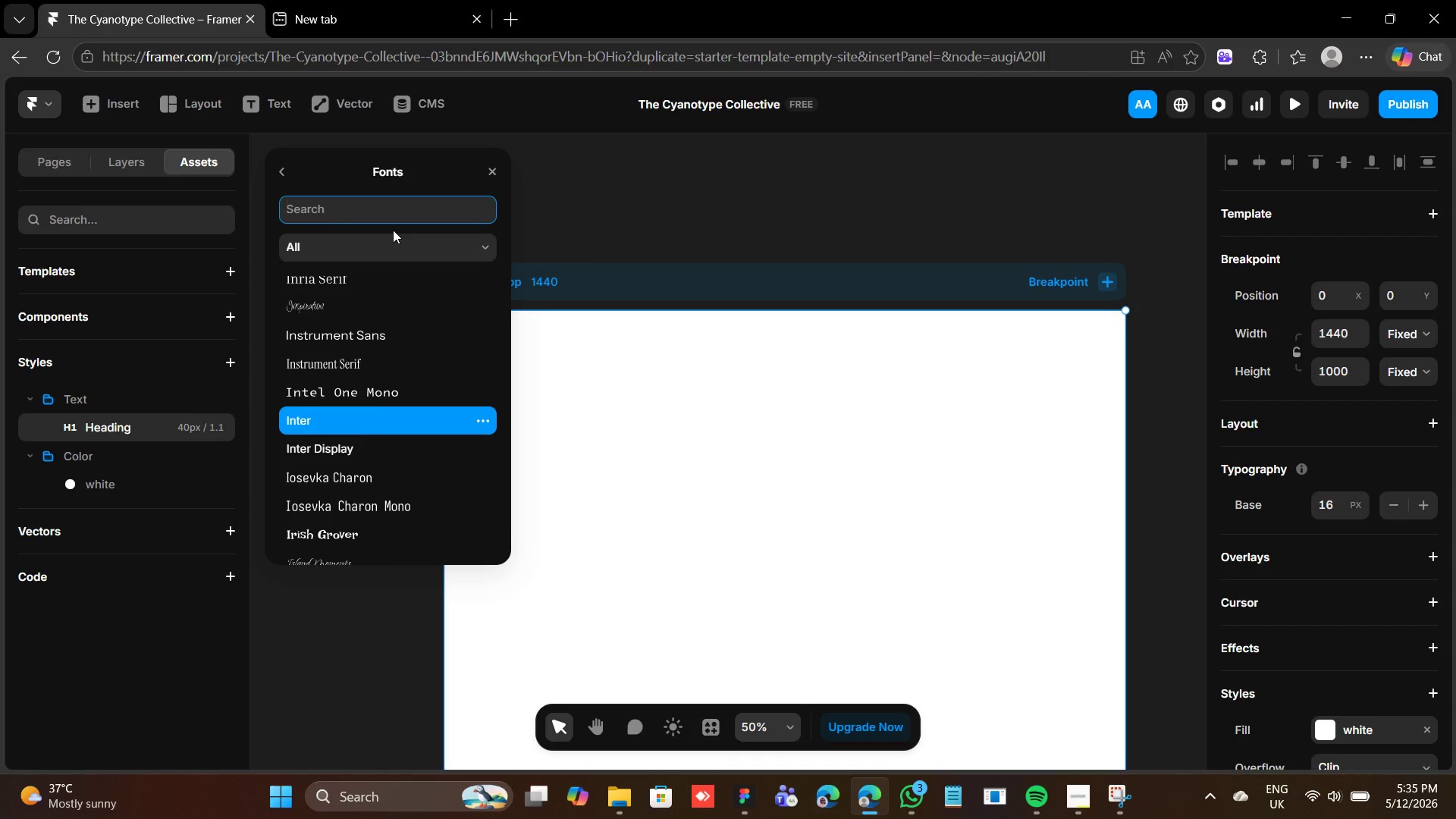 
type(playfair)
 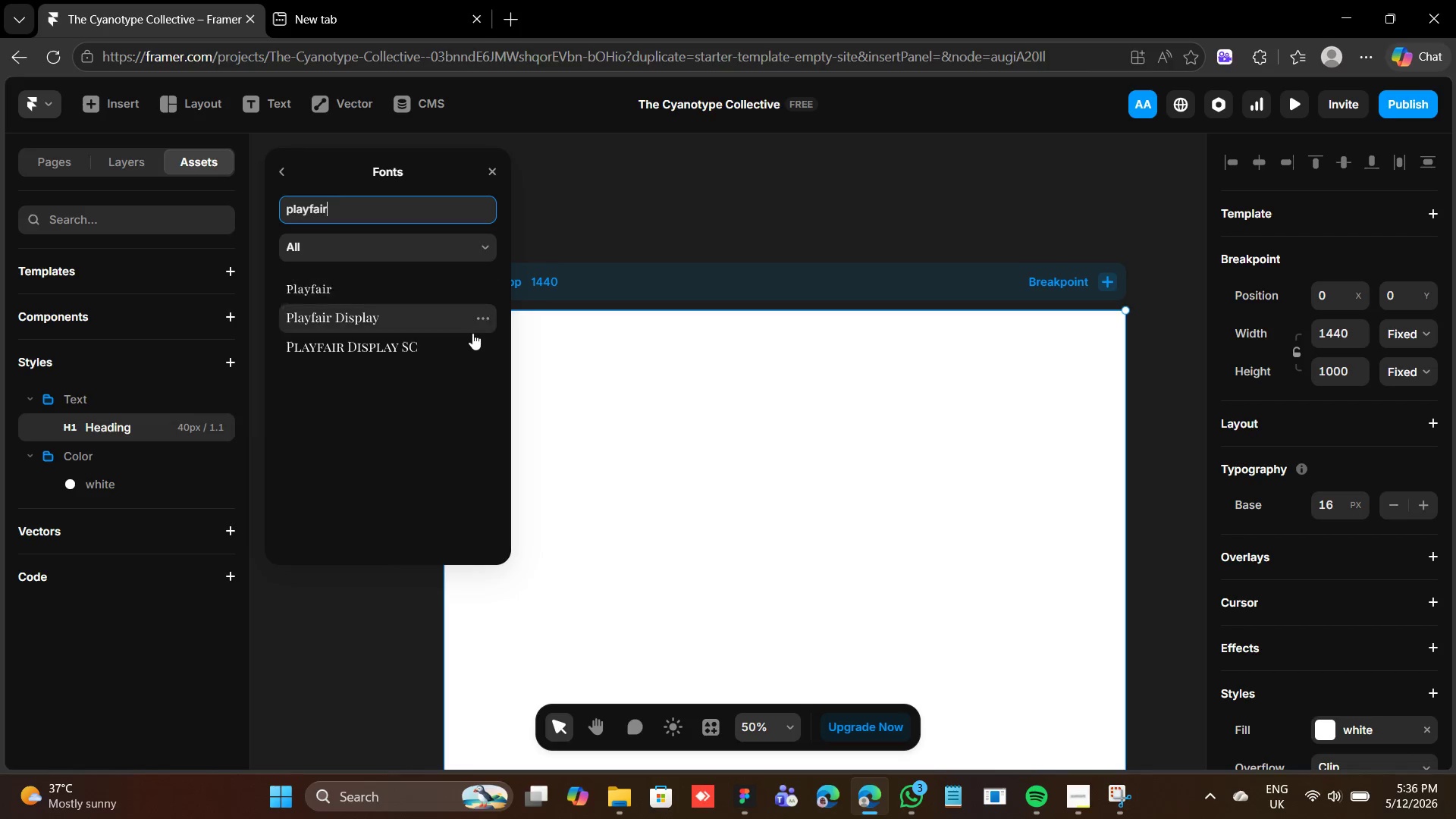 
left_click([433, 314])
 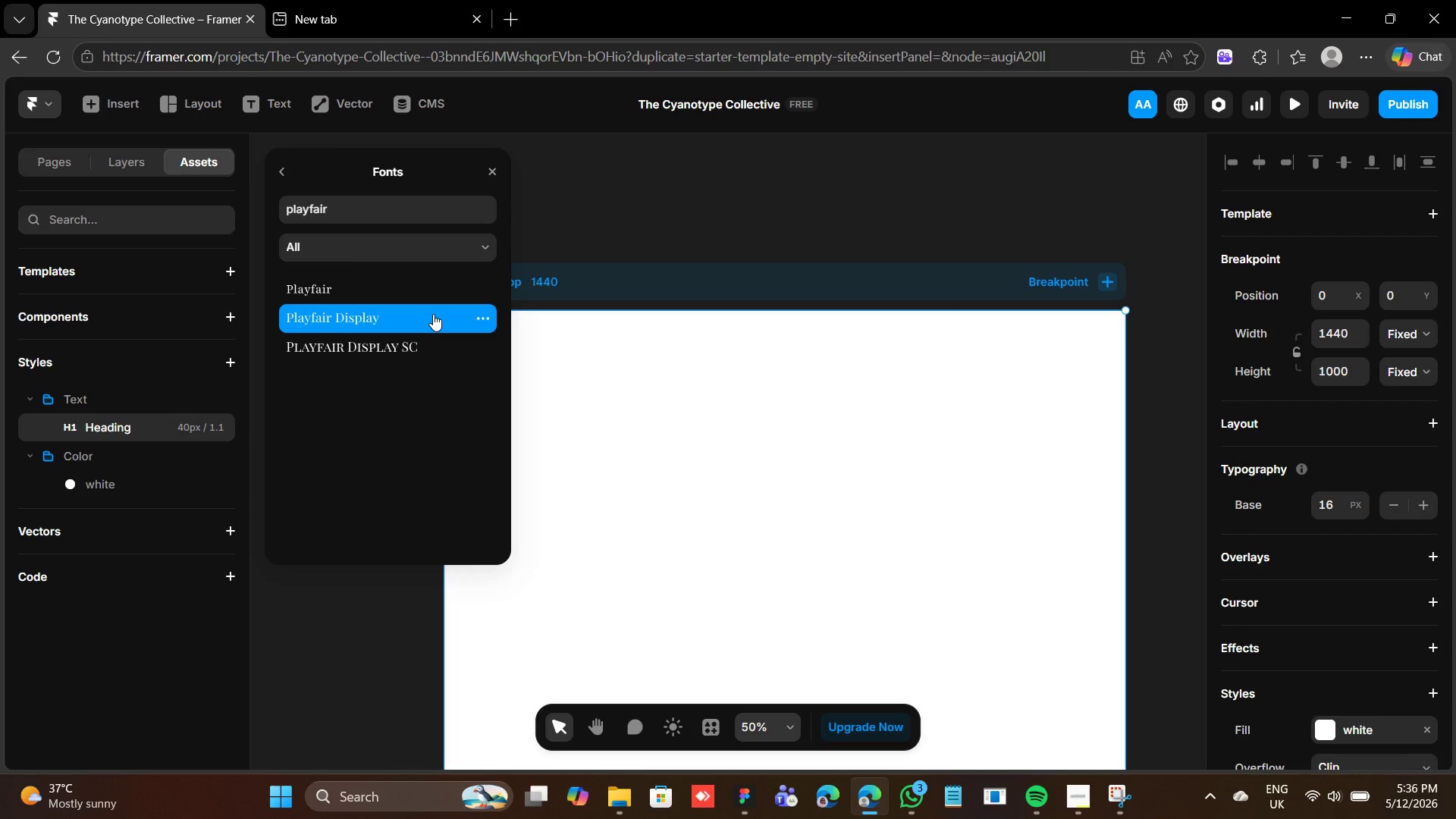 
double_click([433, 314])
 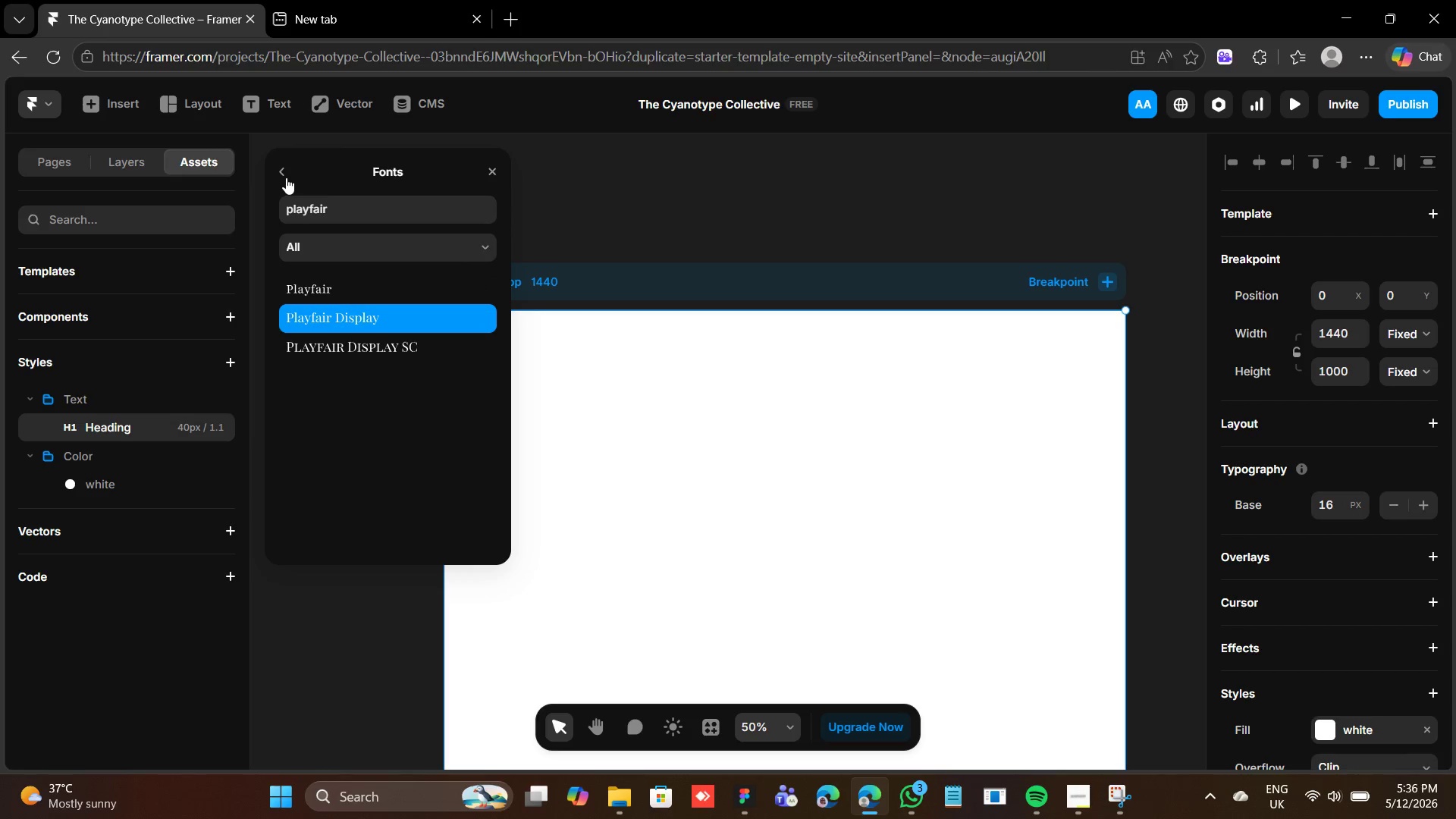 
left_click([283, 174])
 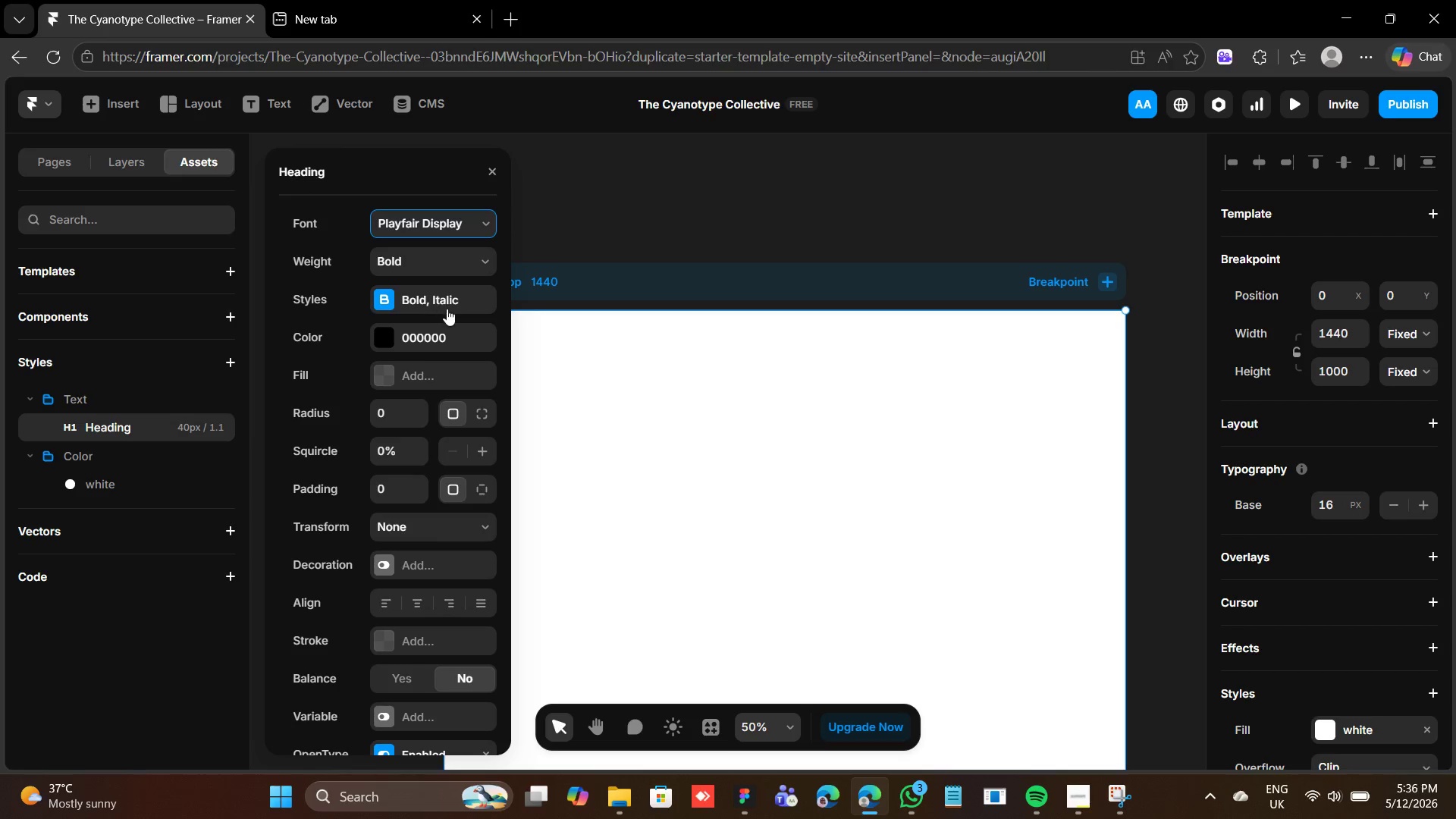 
wait(7.91)
 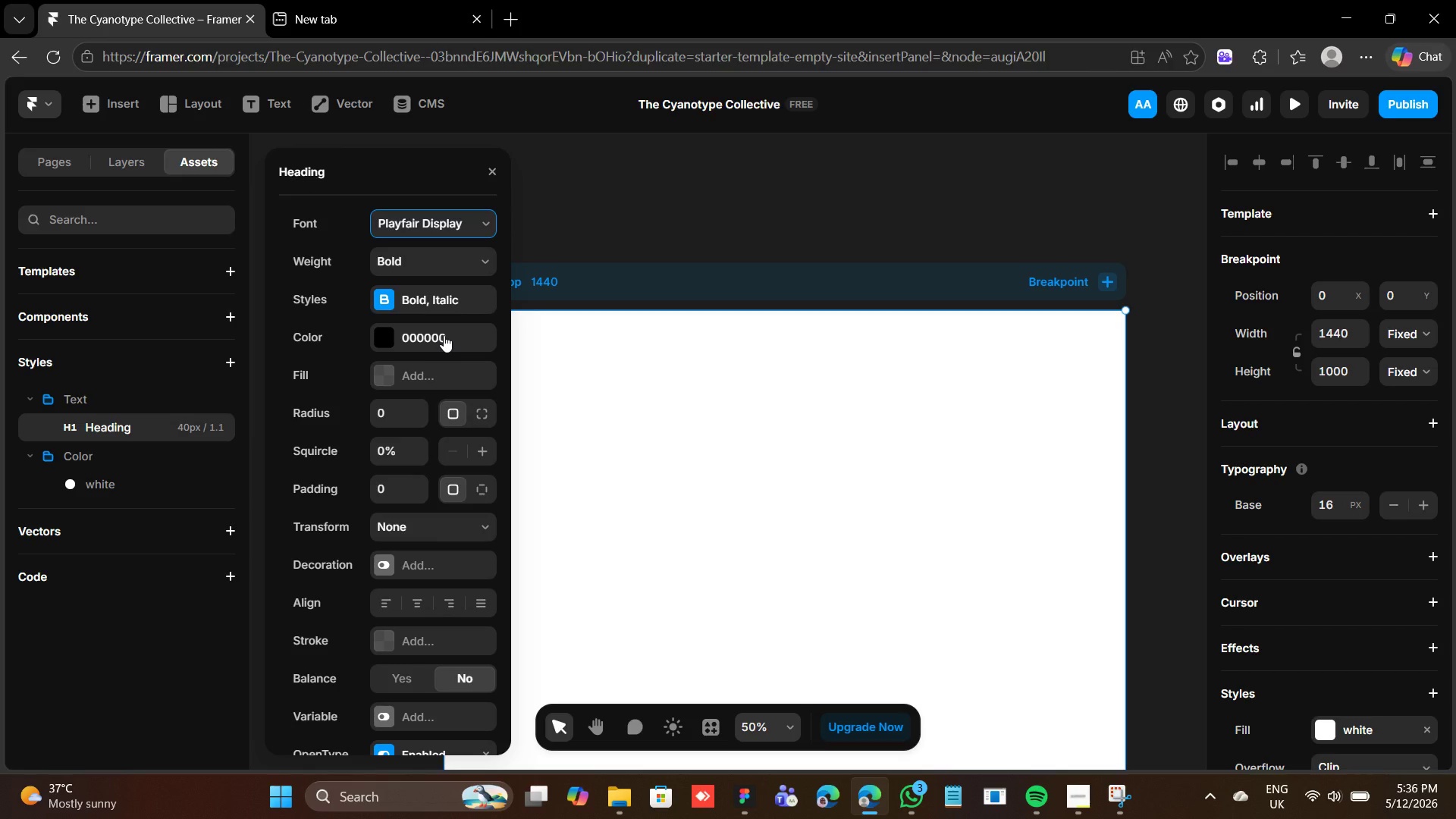 
scroll: coordinate [398, 657], scroll_direction: down, amount: 3.0
 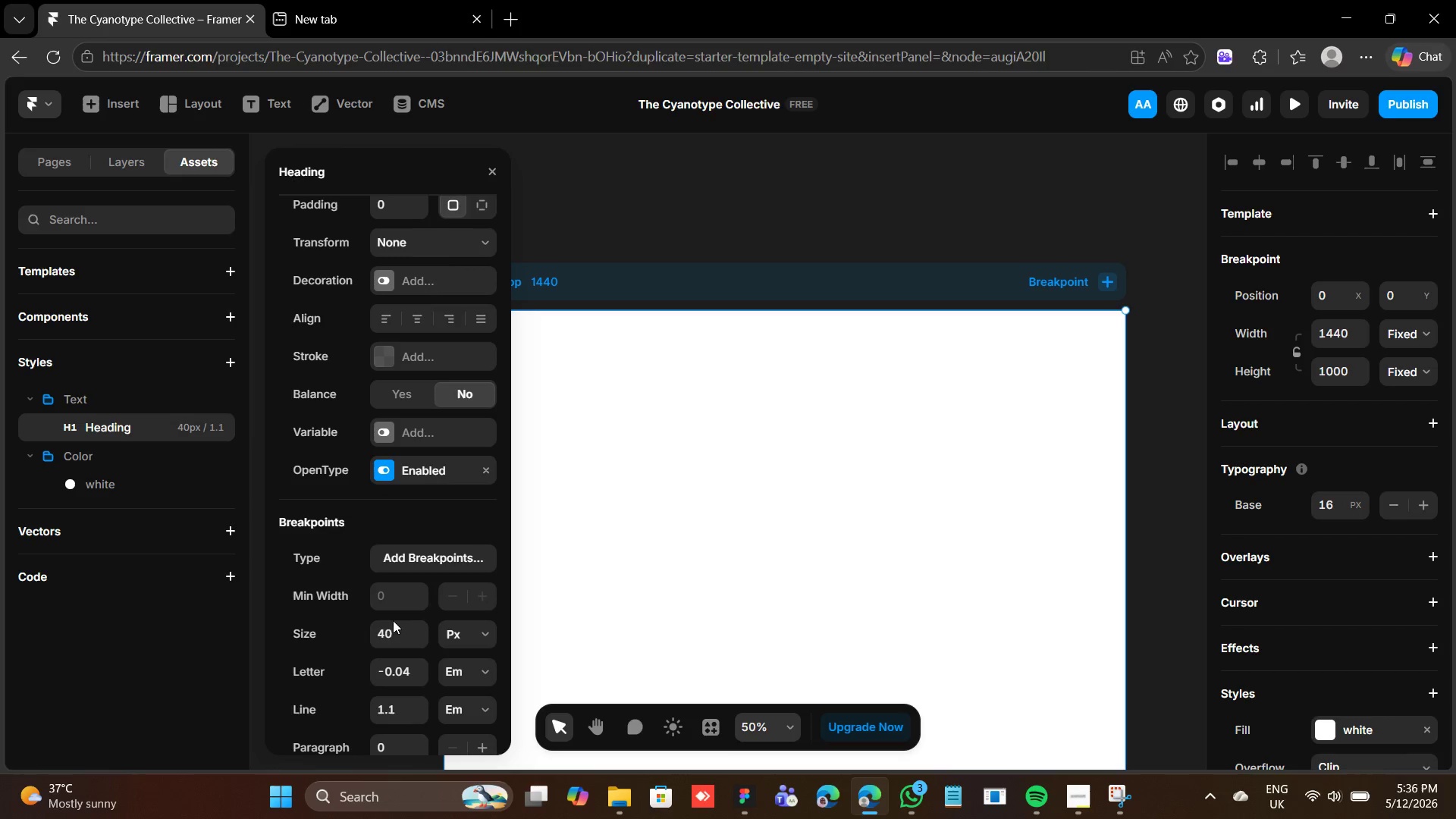 
left_click([393, 630])
 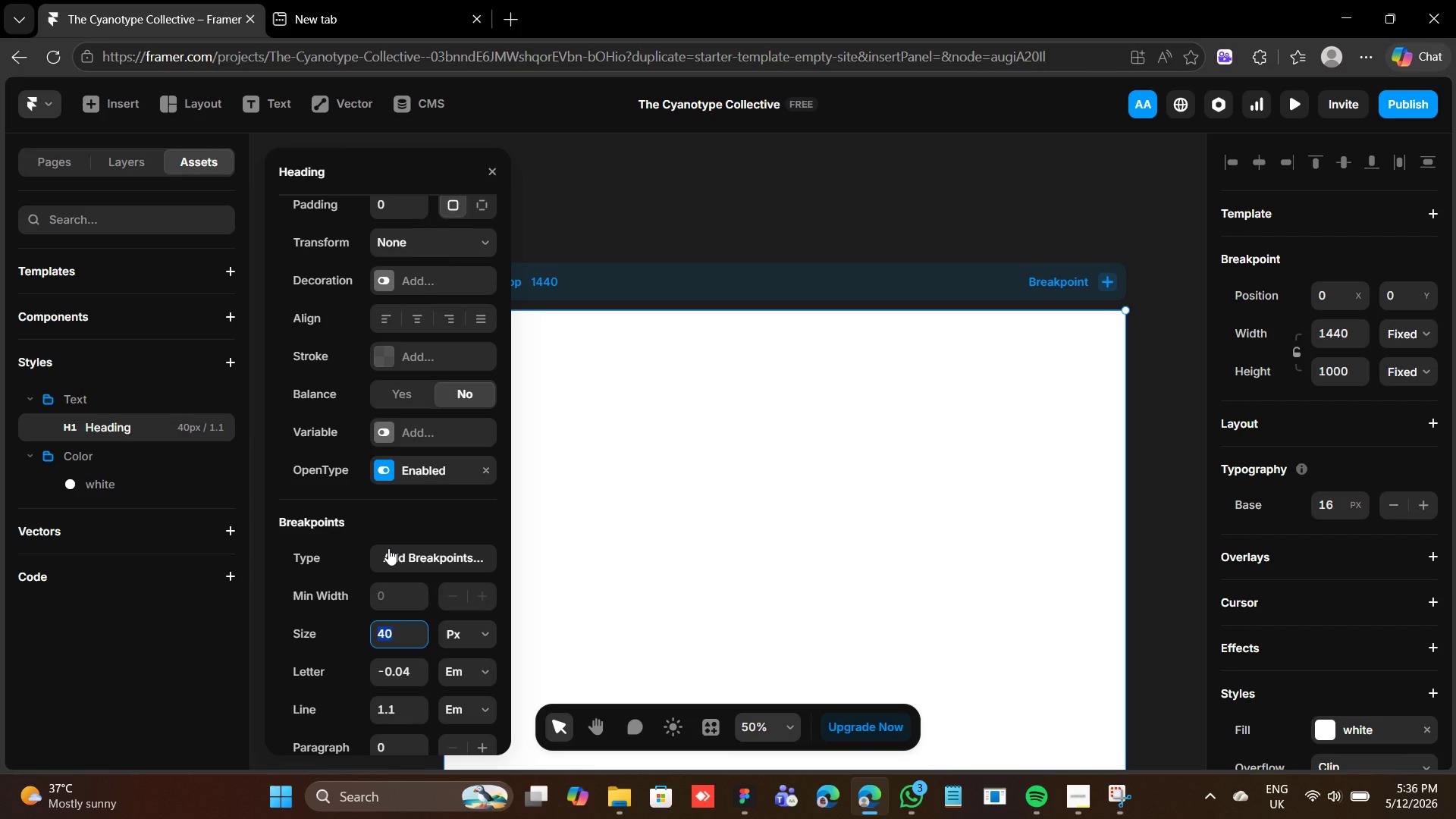 
type(96)
 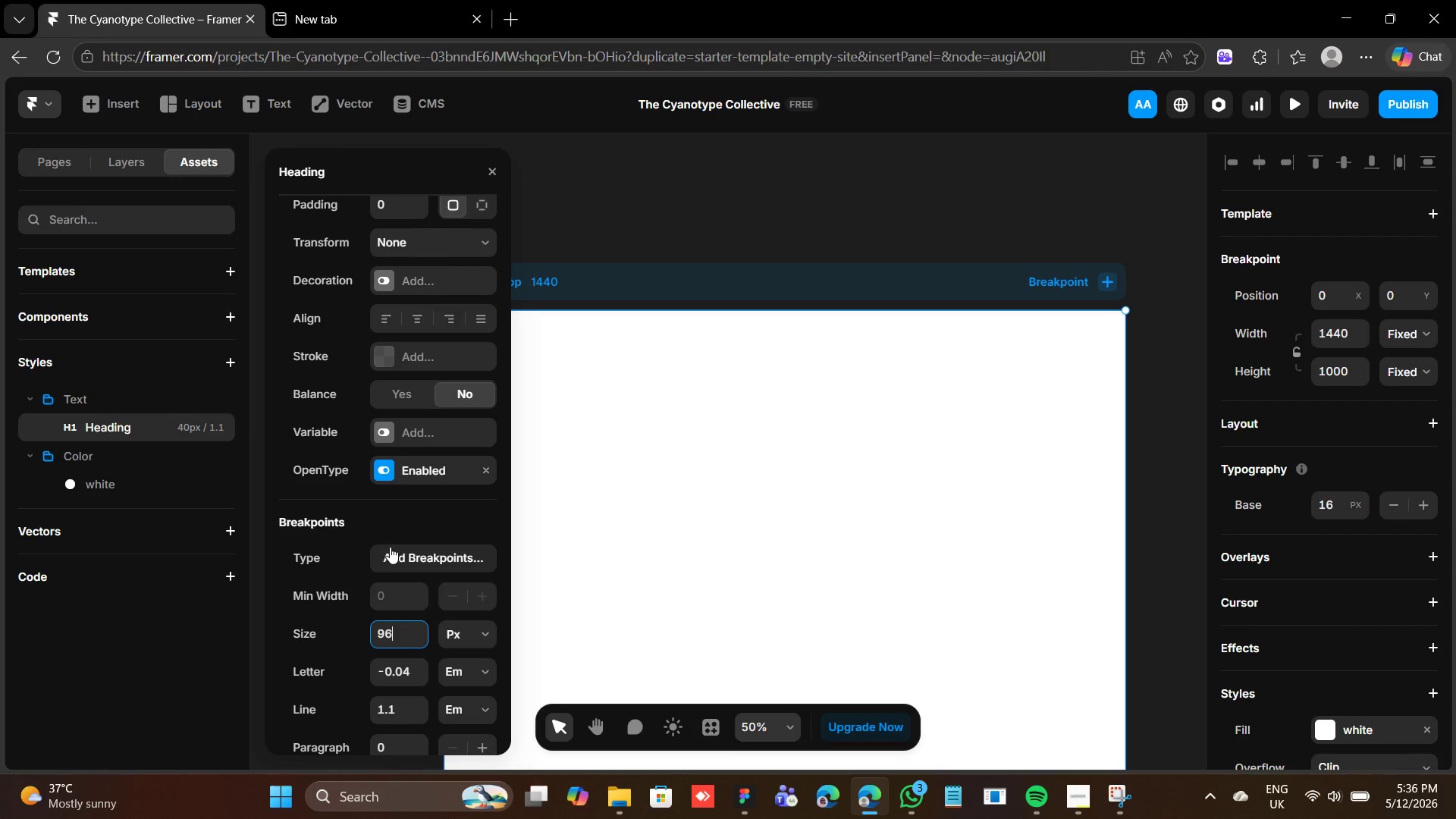 
scroll: coordinate [403, 695], scroll_direction: down, amount: 2.0
 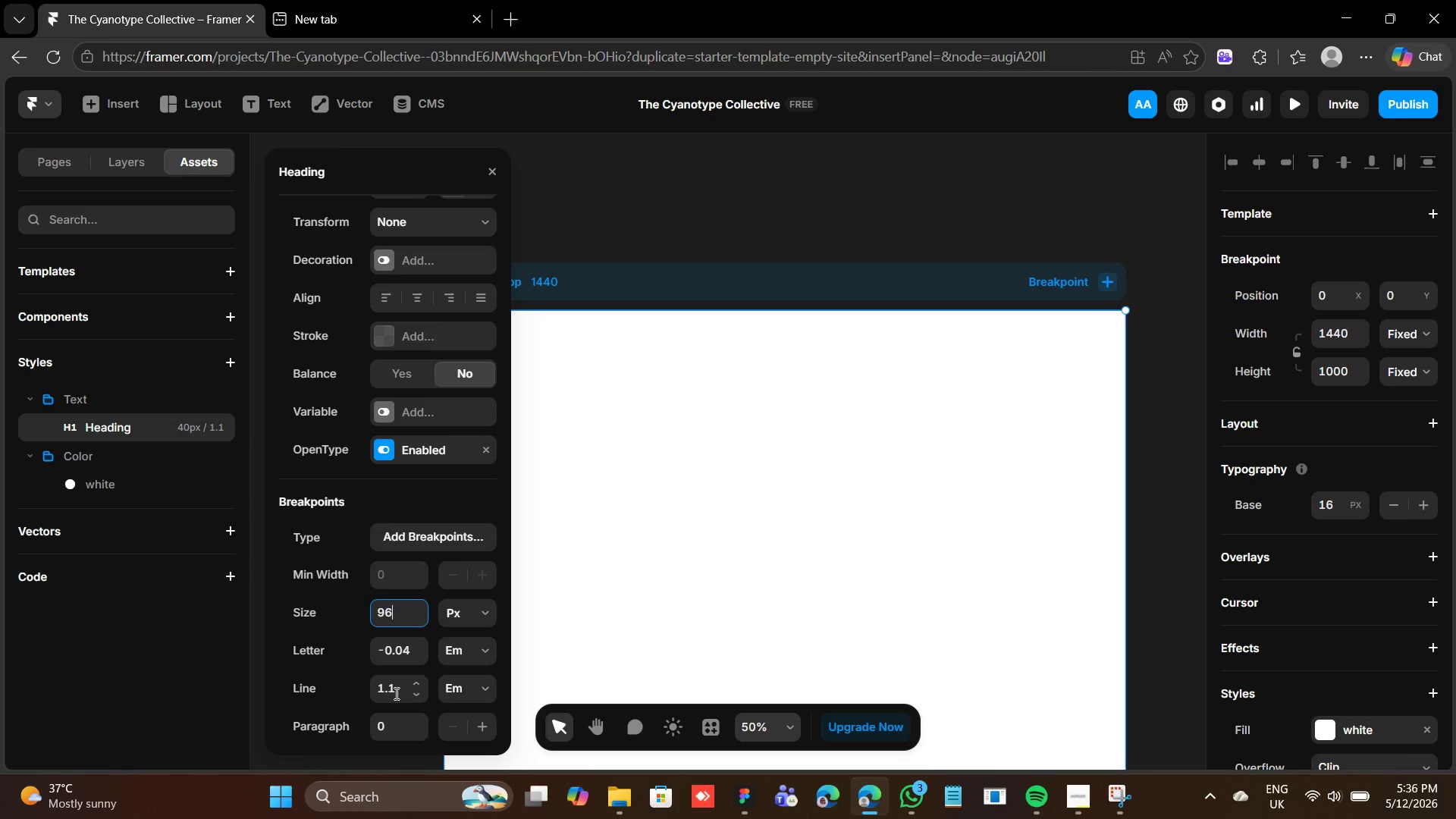 
left_click([395, 693])
 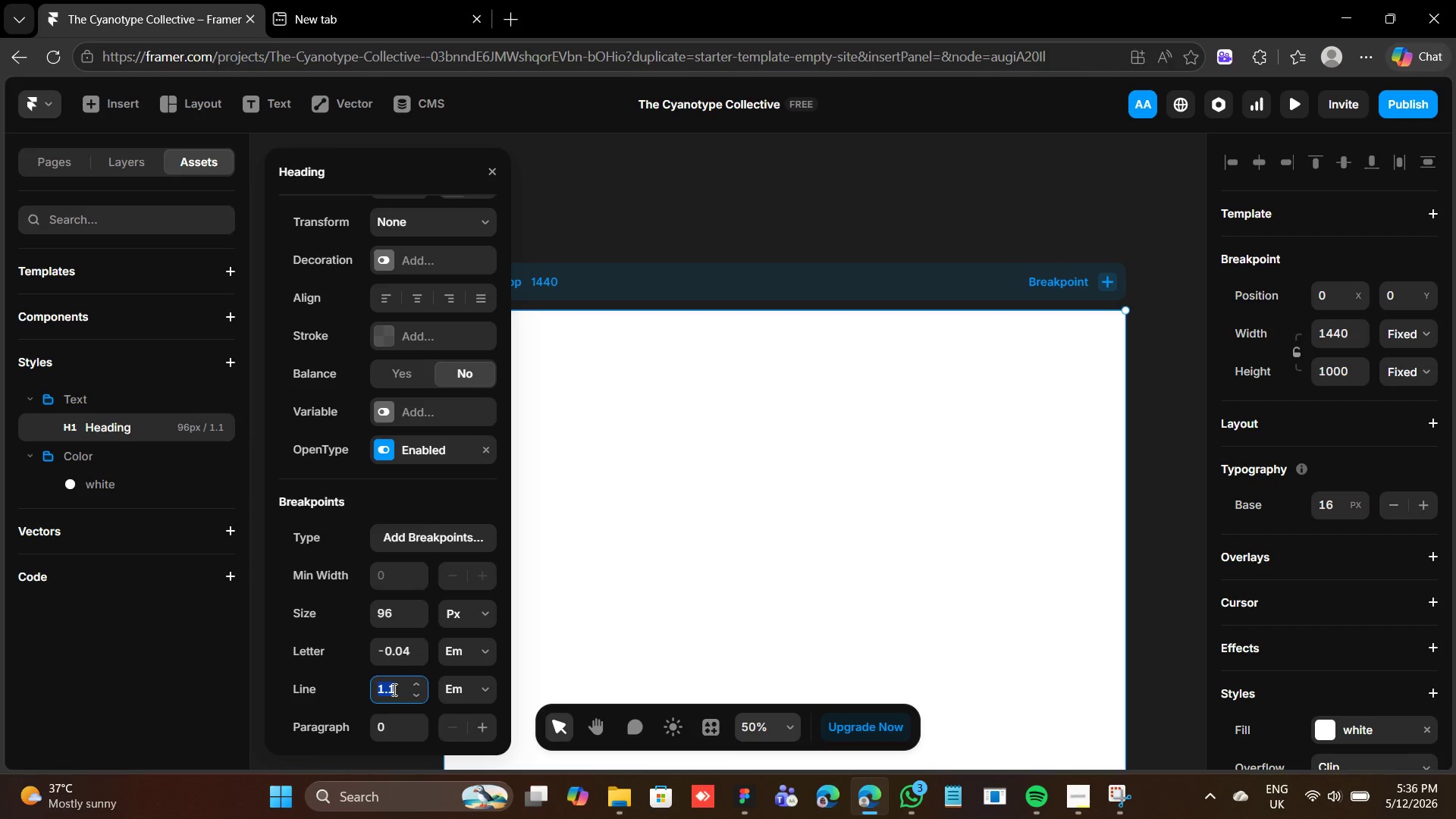 
hold_key(key=2, duration=0.36)
 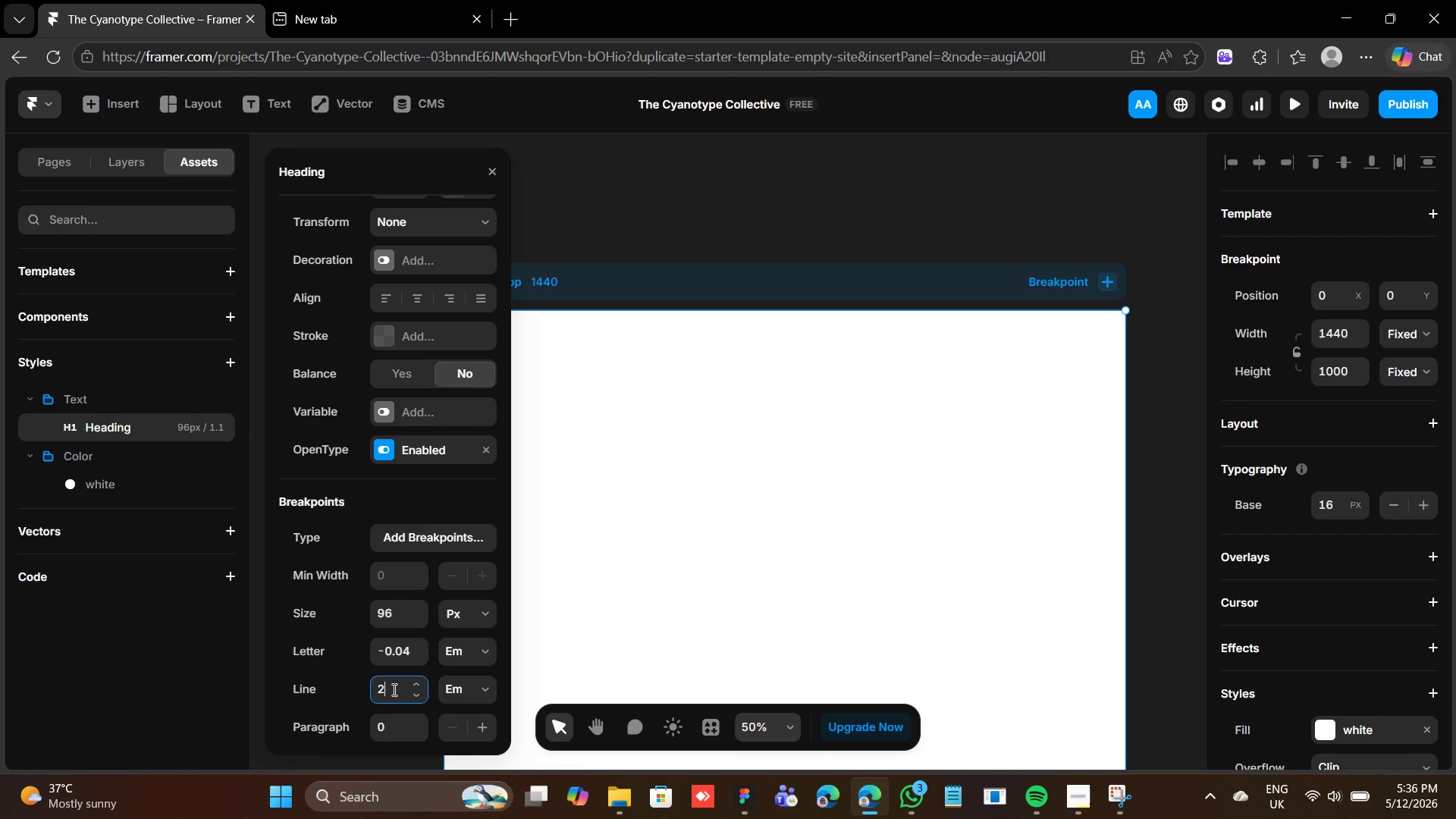 
key(Backspace)
 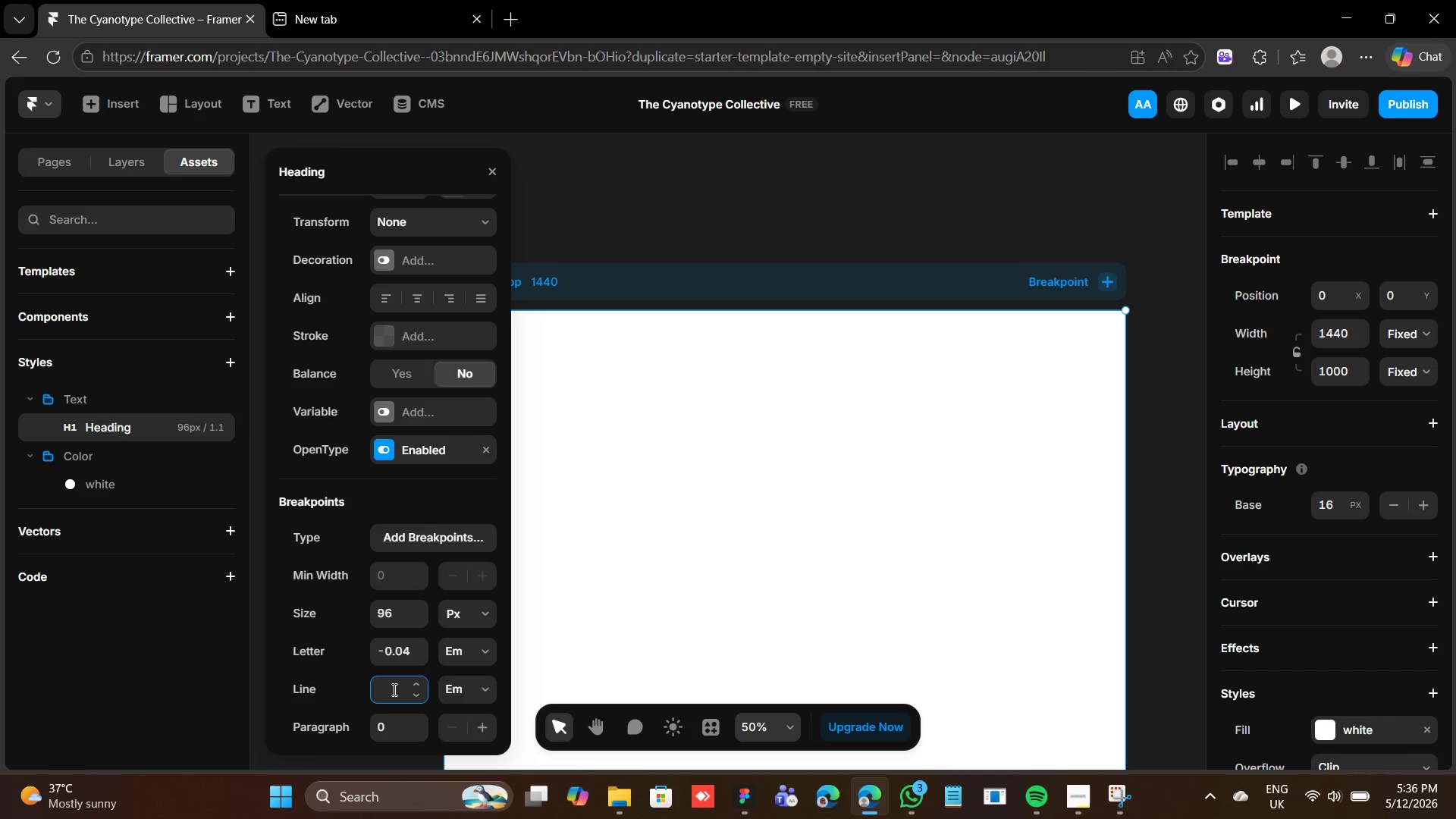 
key(1)
 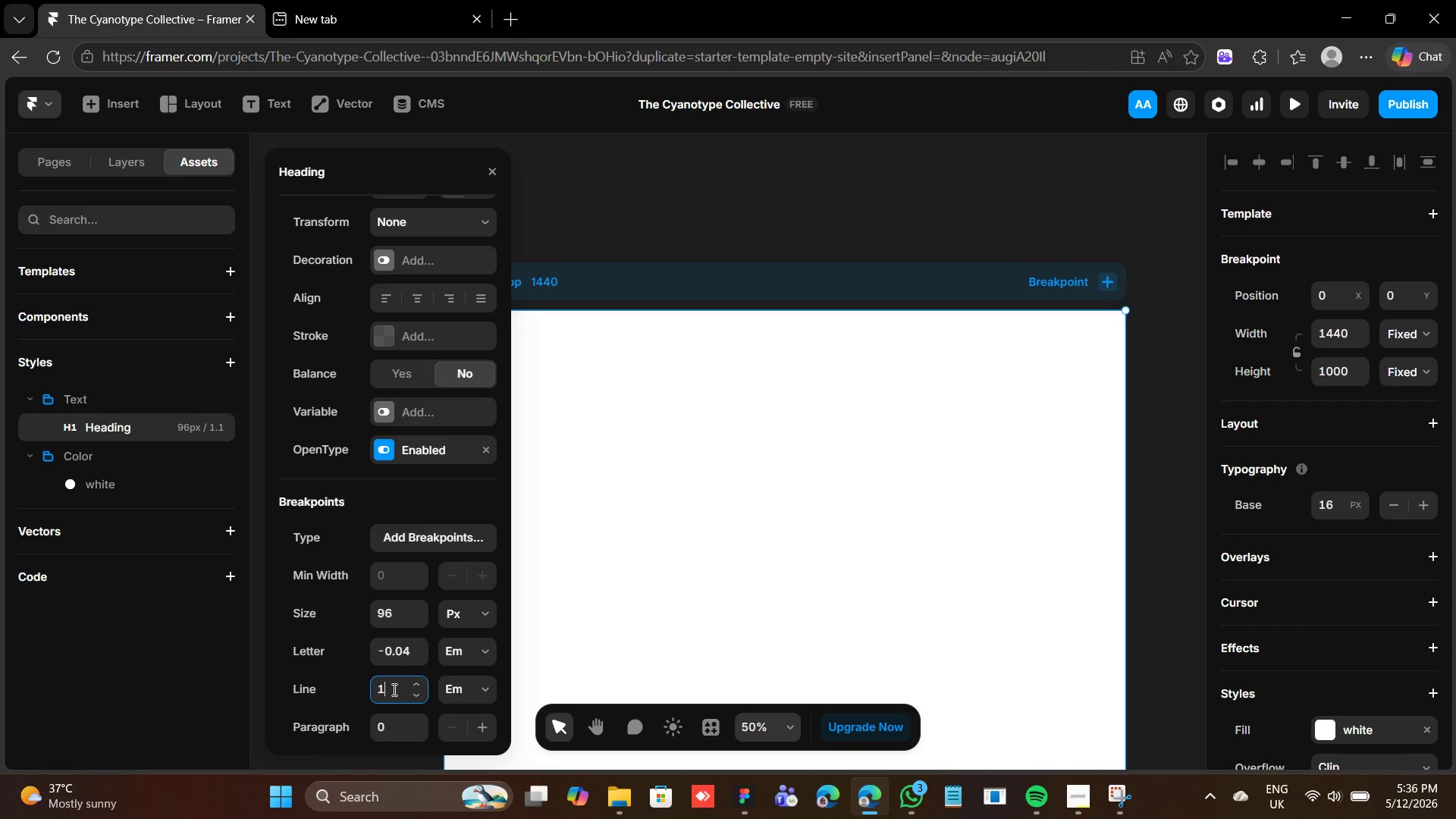 
key(Period)
 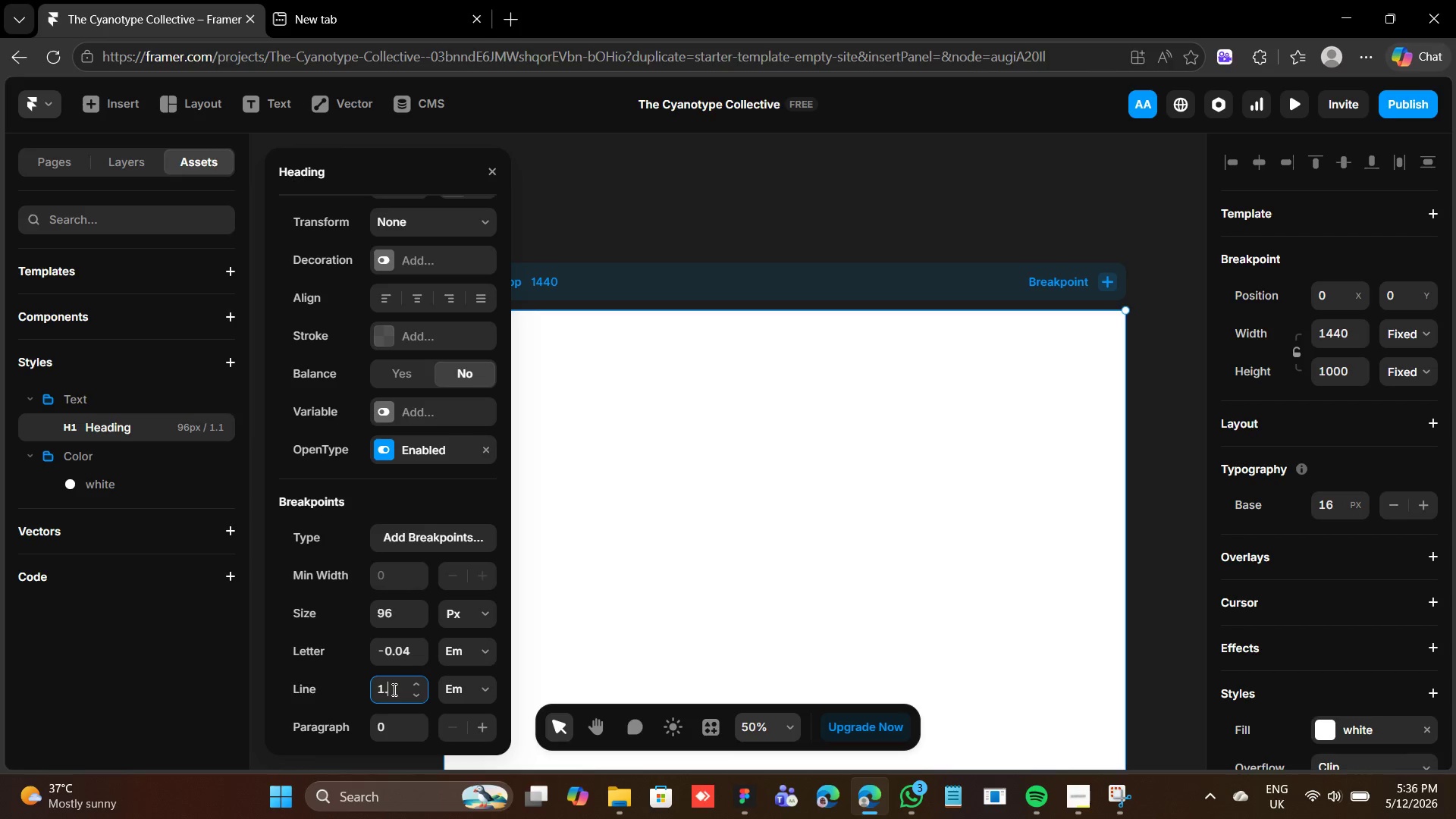 
key(0)
 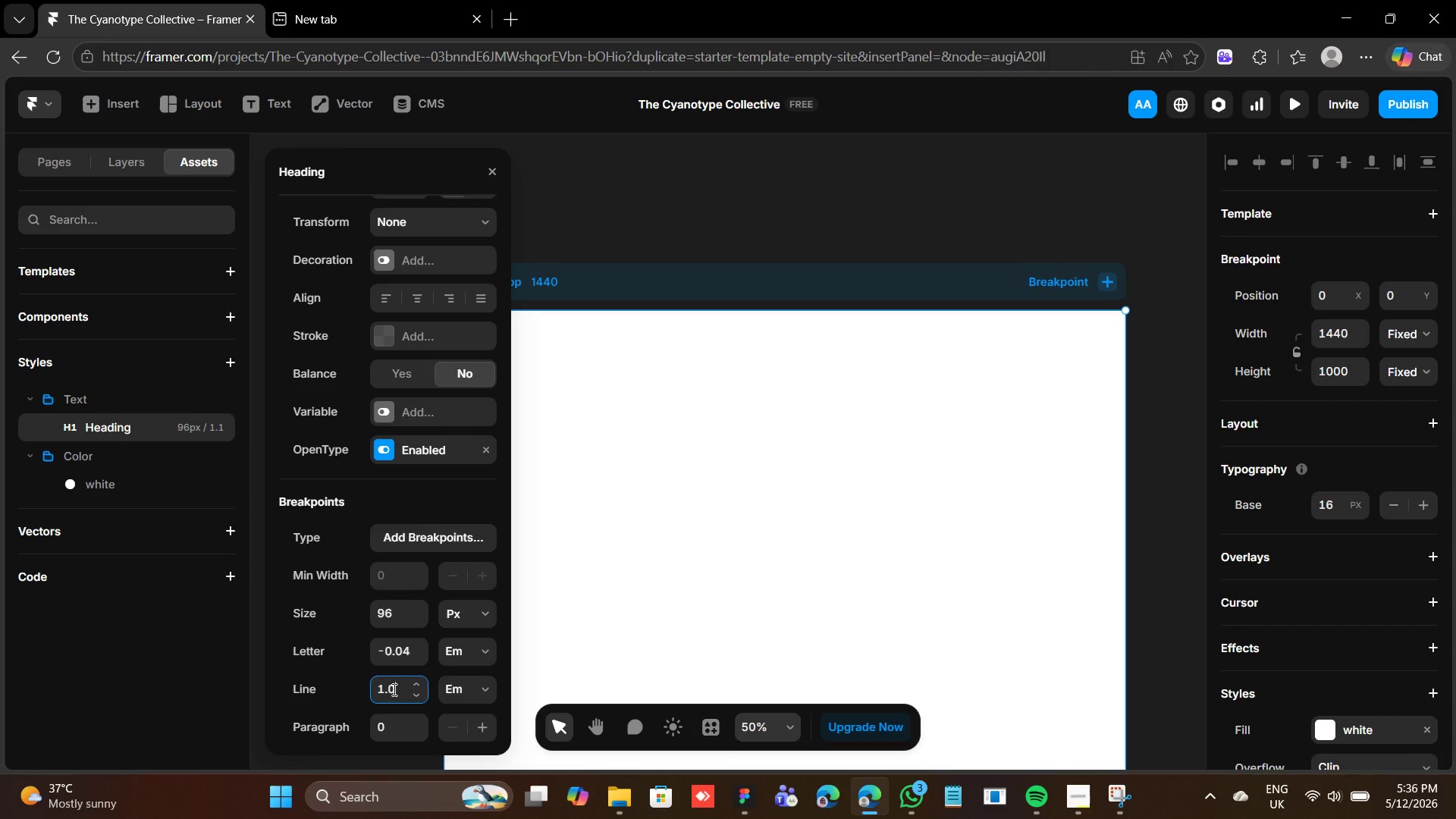 
key(Enter)
 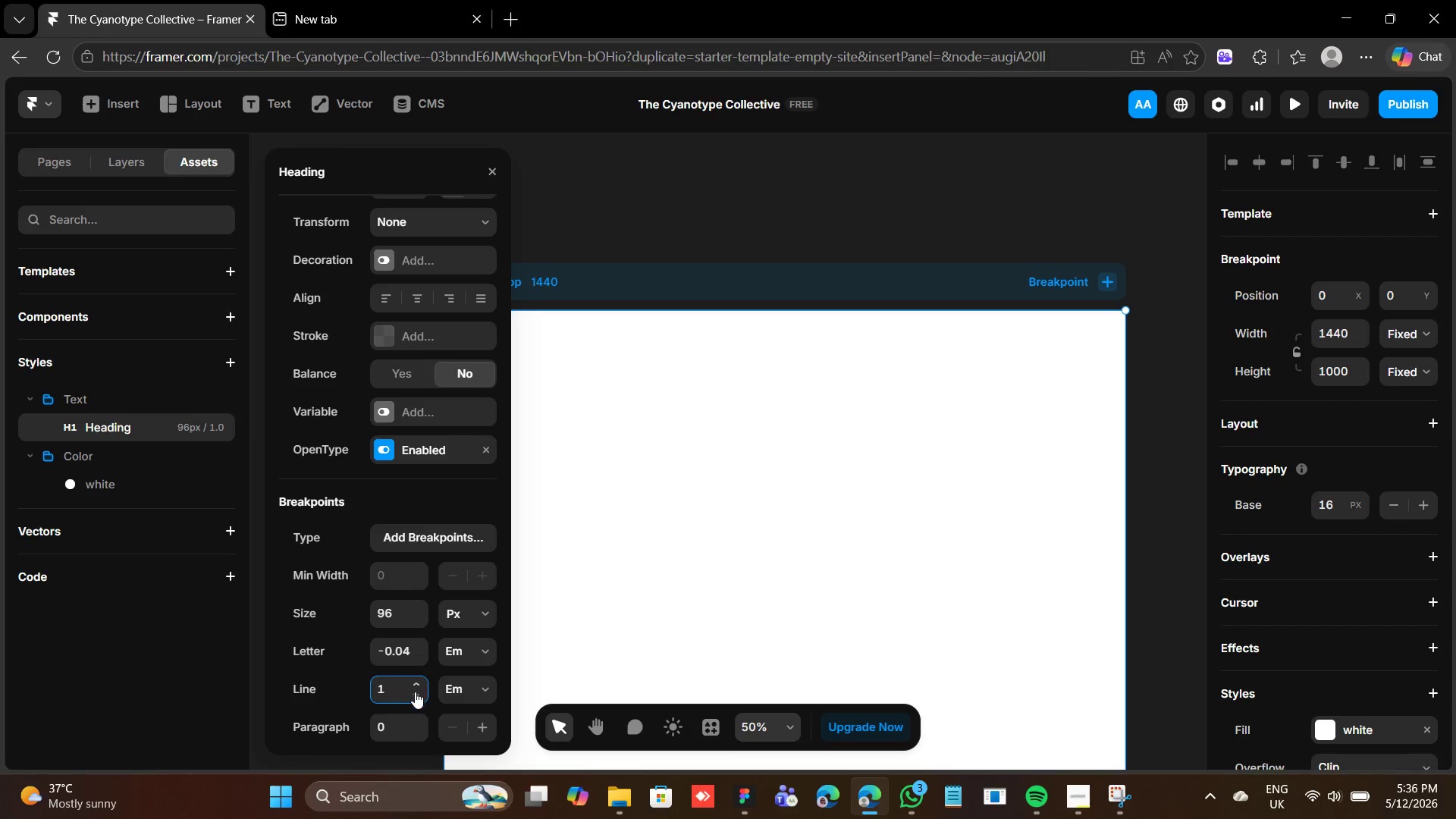 
left_click([401, 656])
 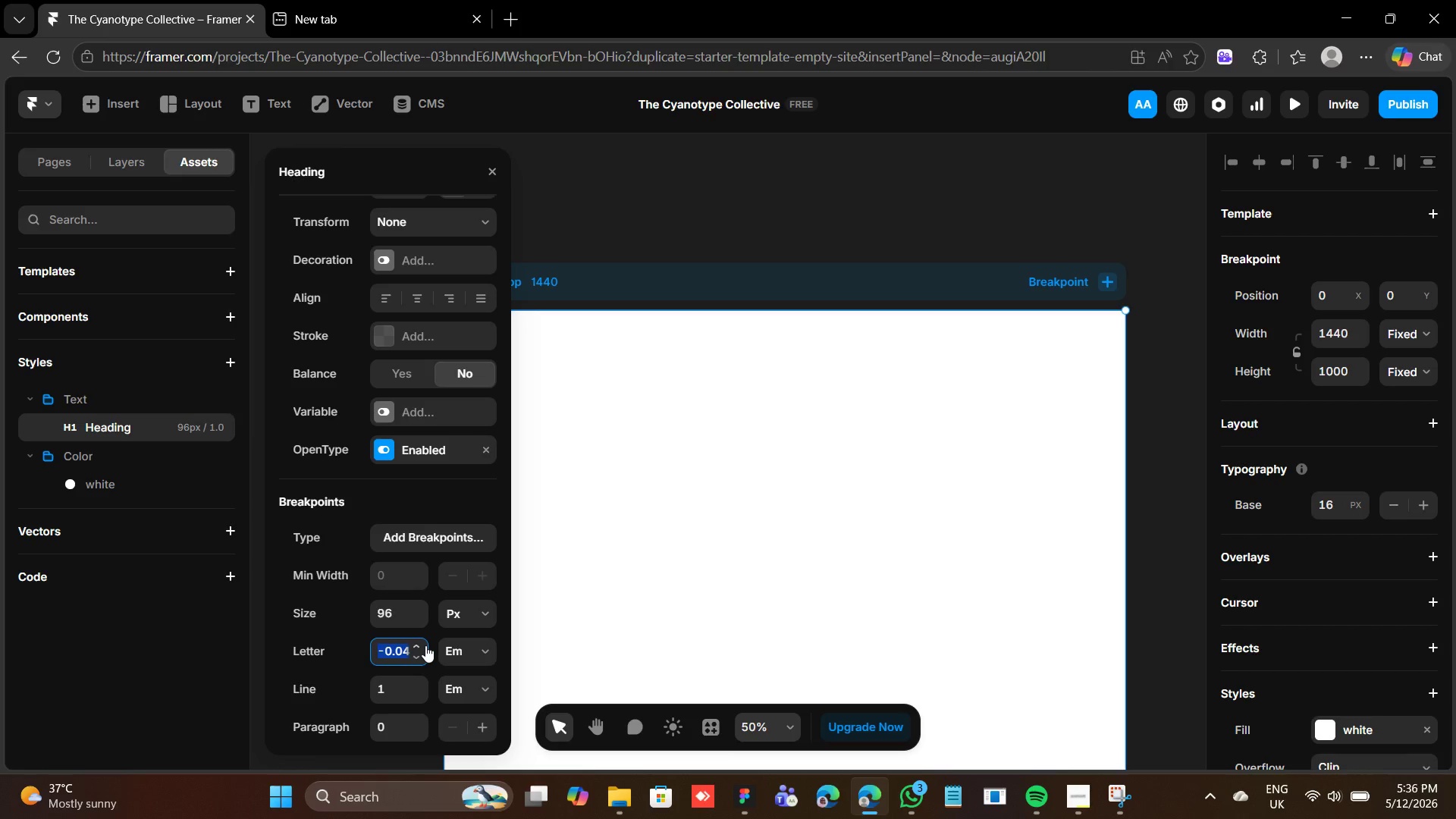 
left_click([450, 660])
 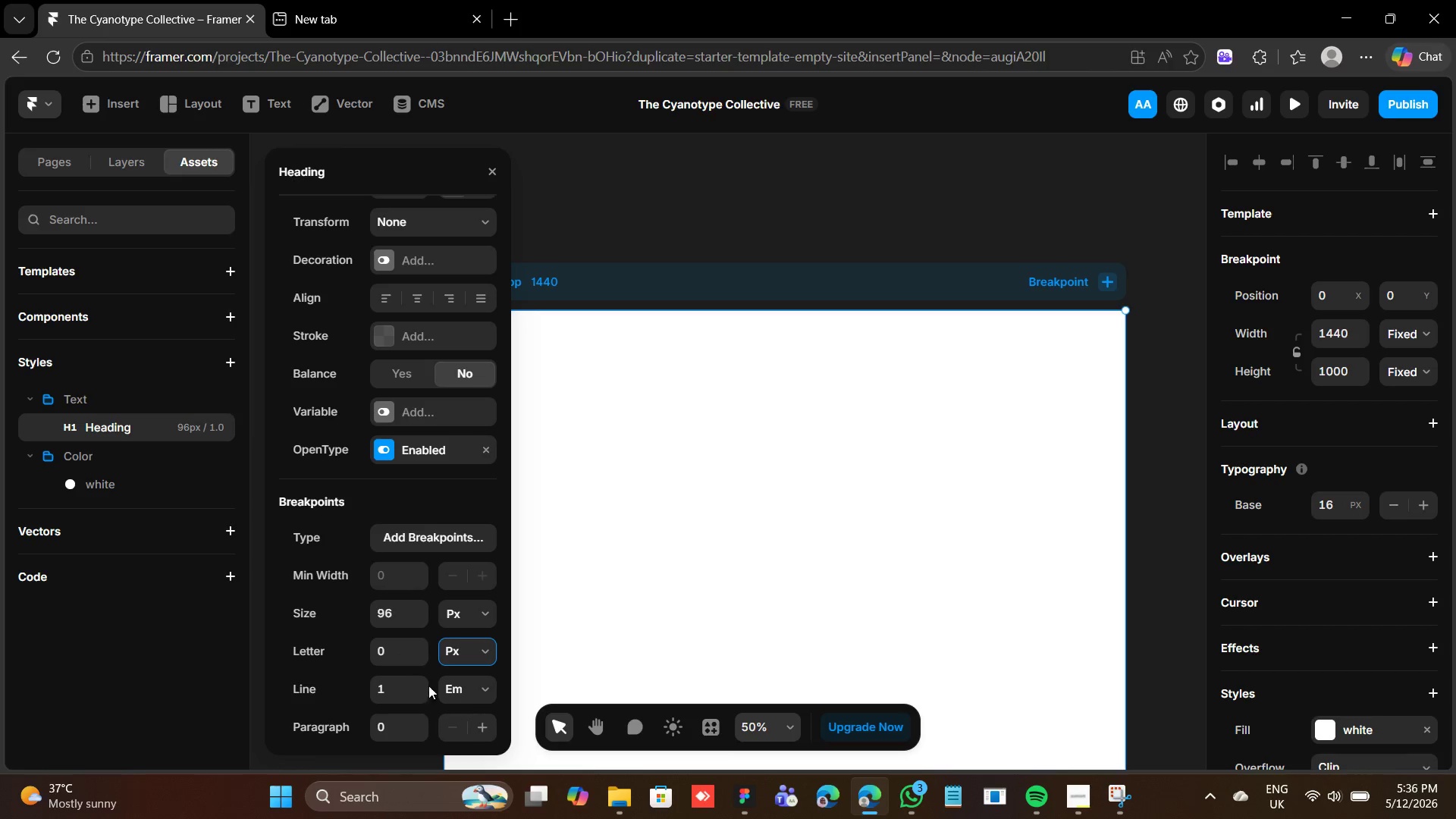 
left_click([396, 648])
 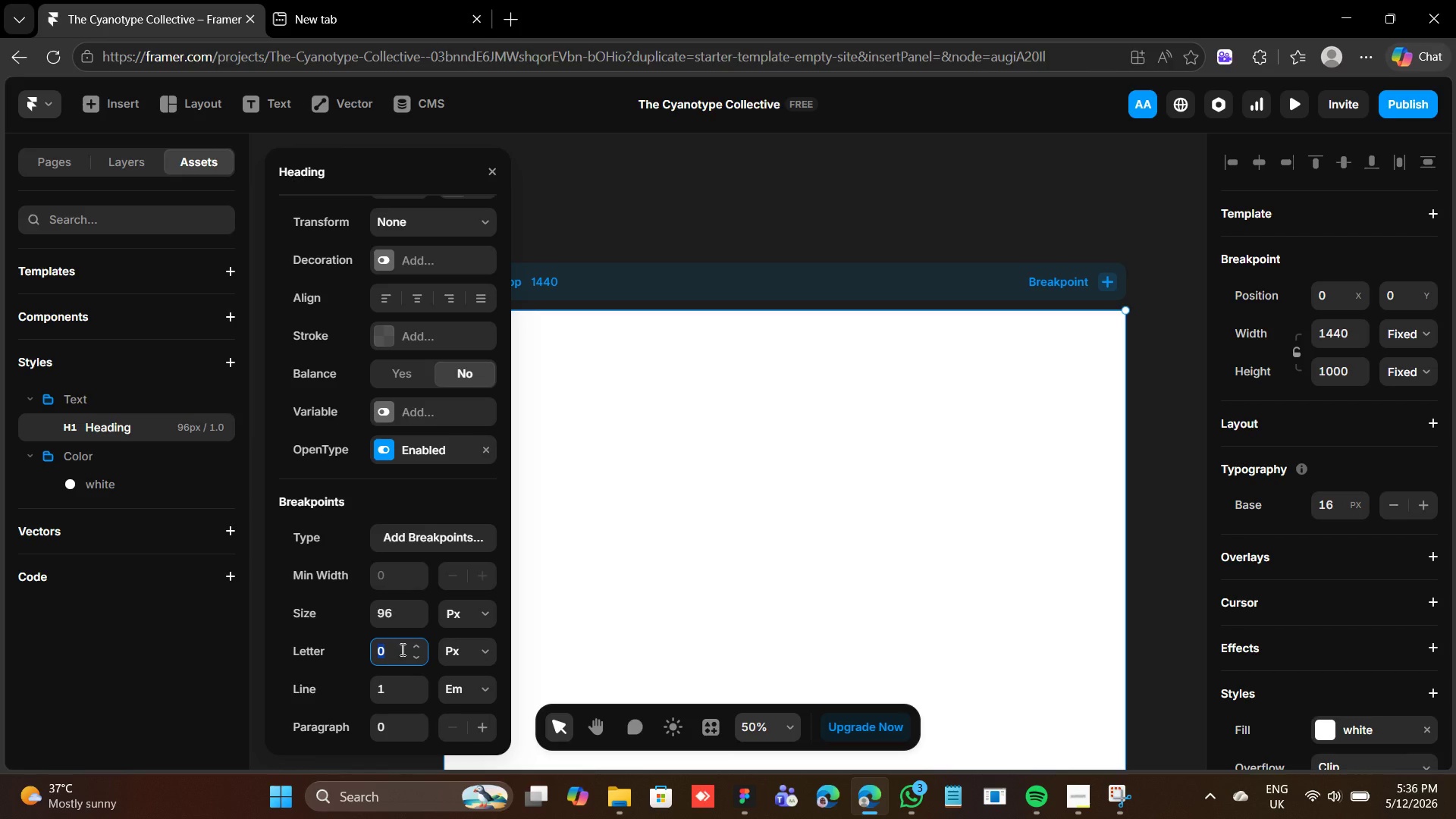 
key(Minus)
 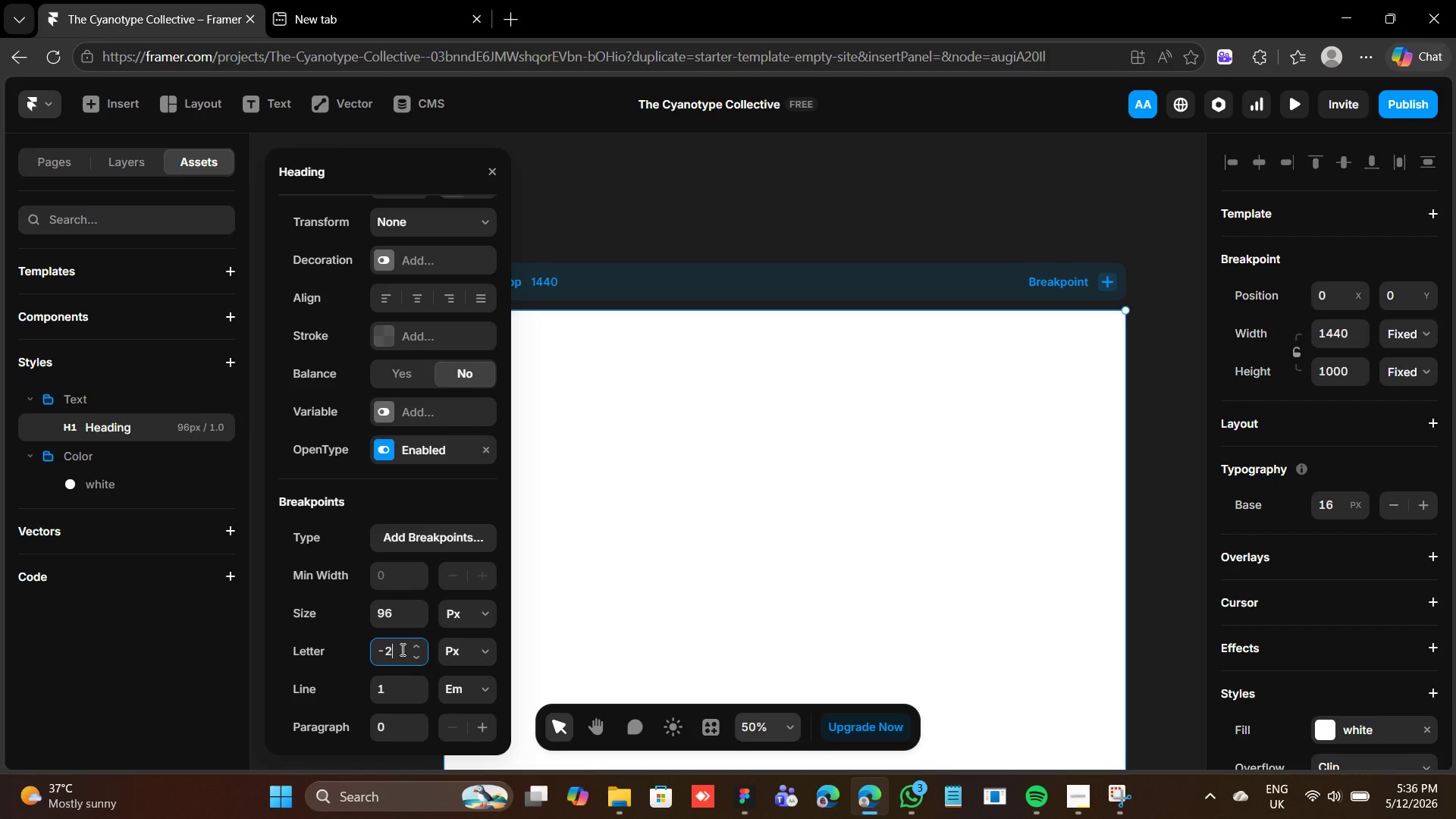 
key(2)
 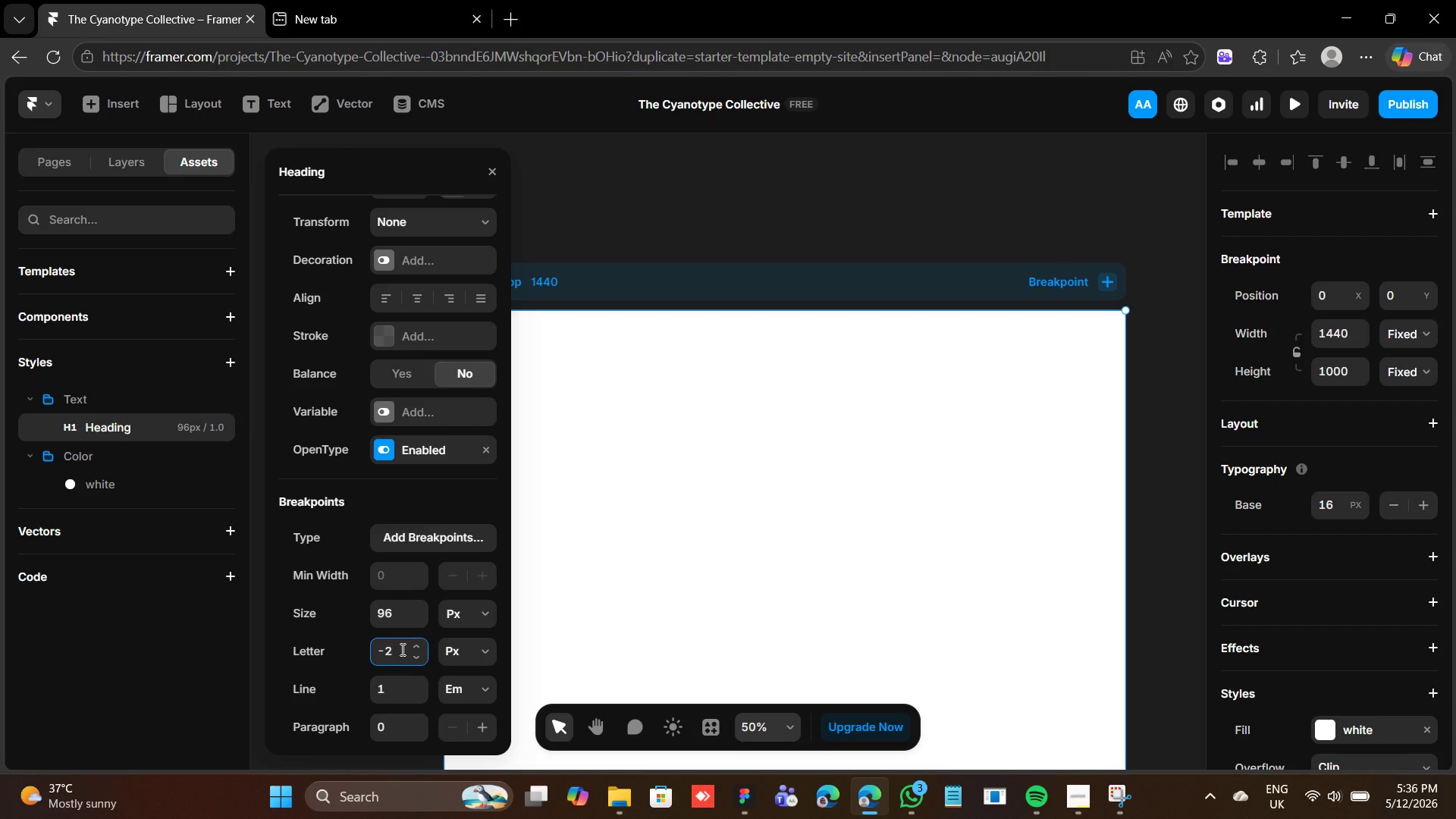 
key(Enter)
 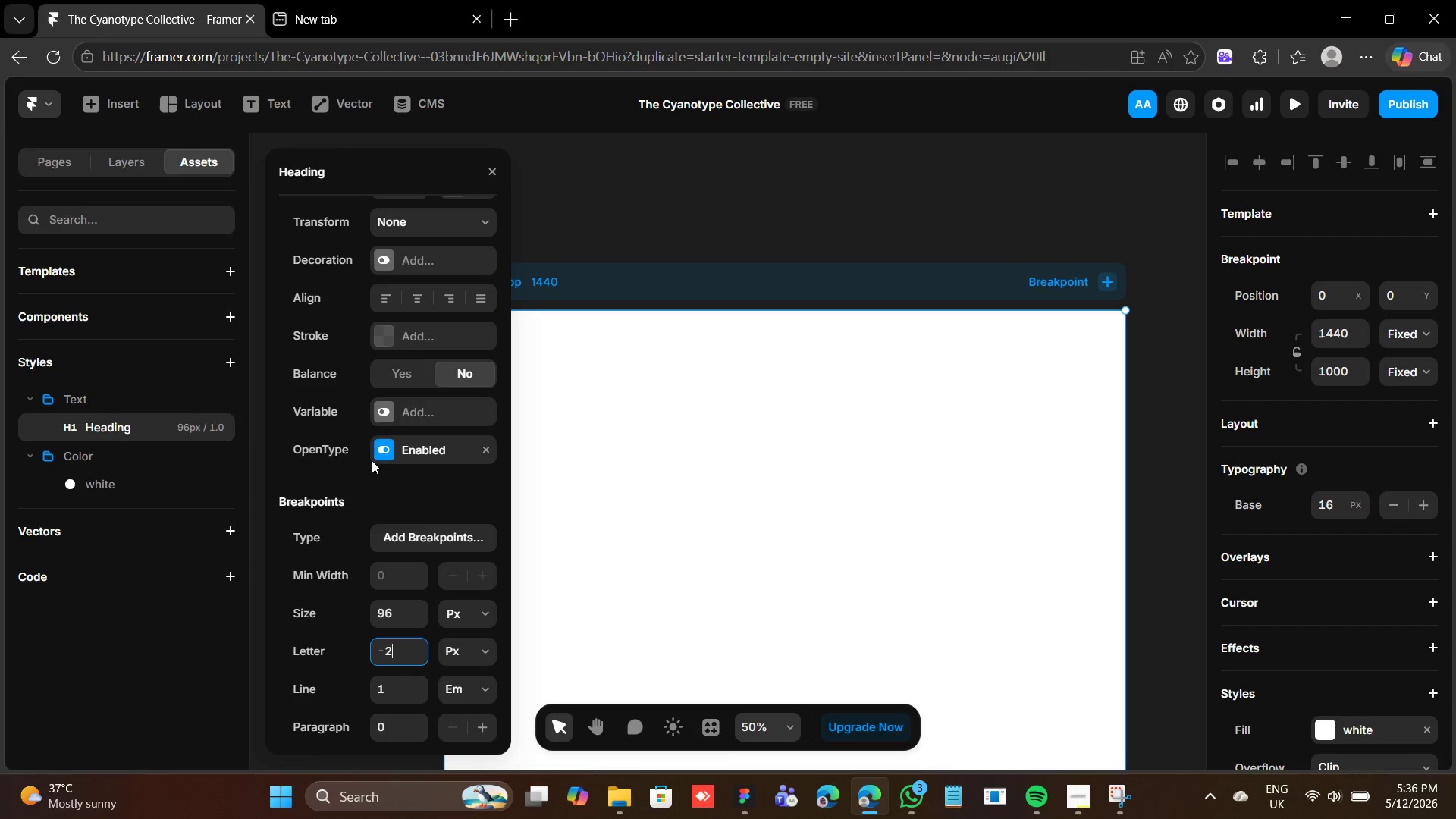 
scroll: coordinate [391, 402], scroll_direction: up, amount: 5.0
 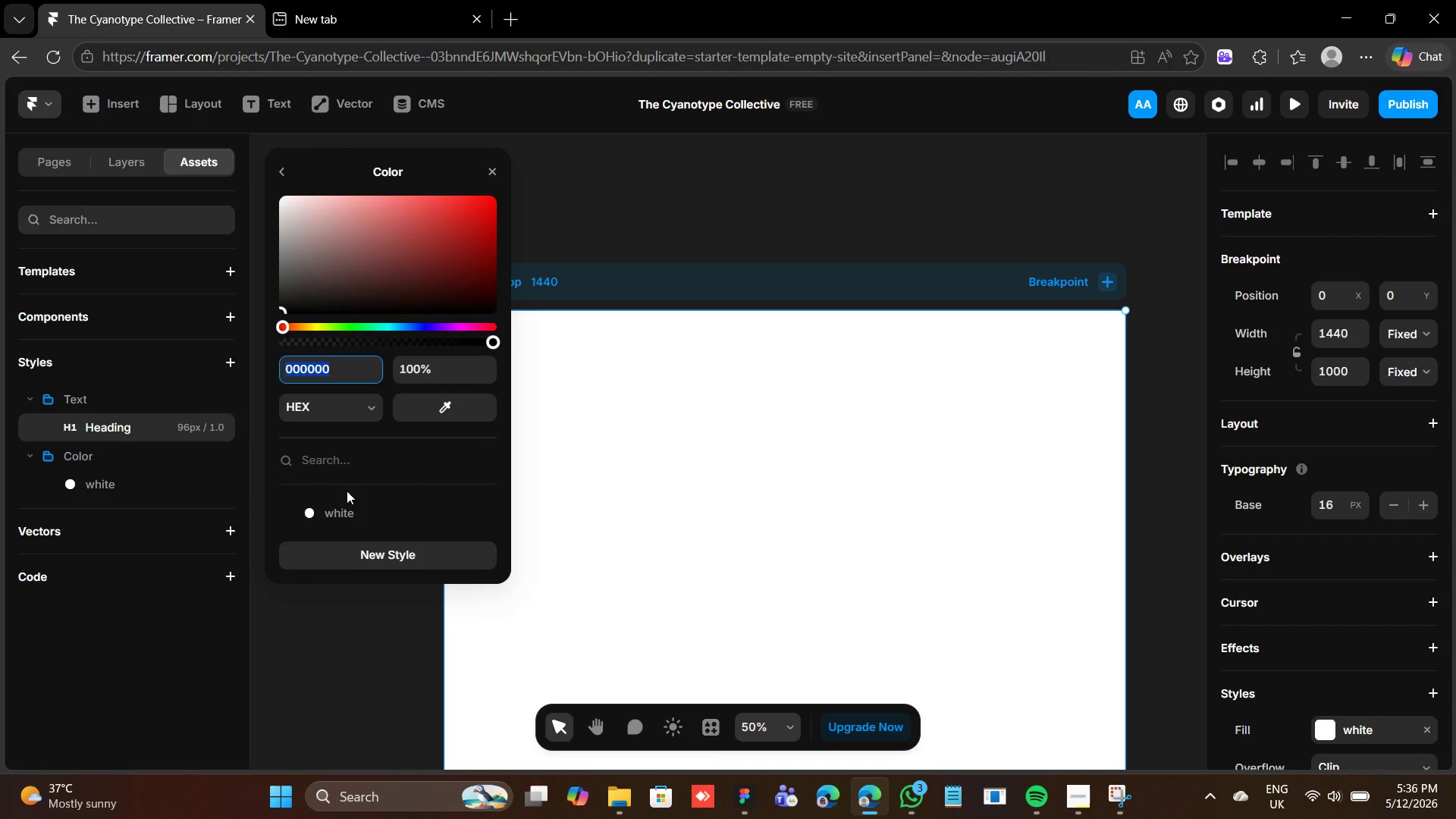 
left_click([350, 555])
 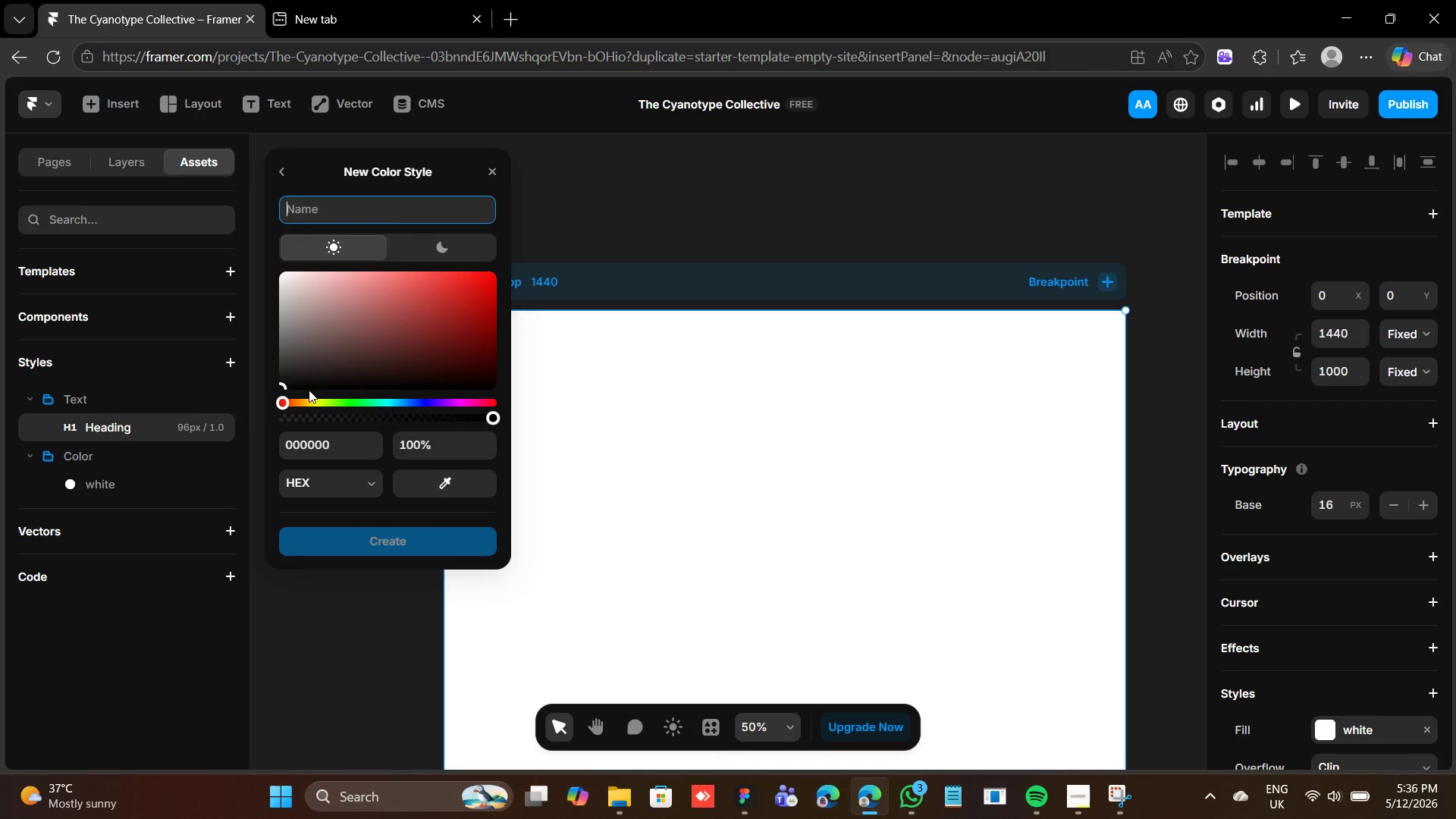 
type(near black)
 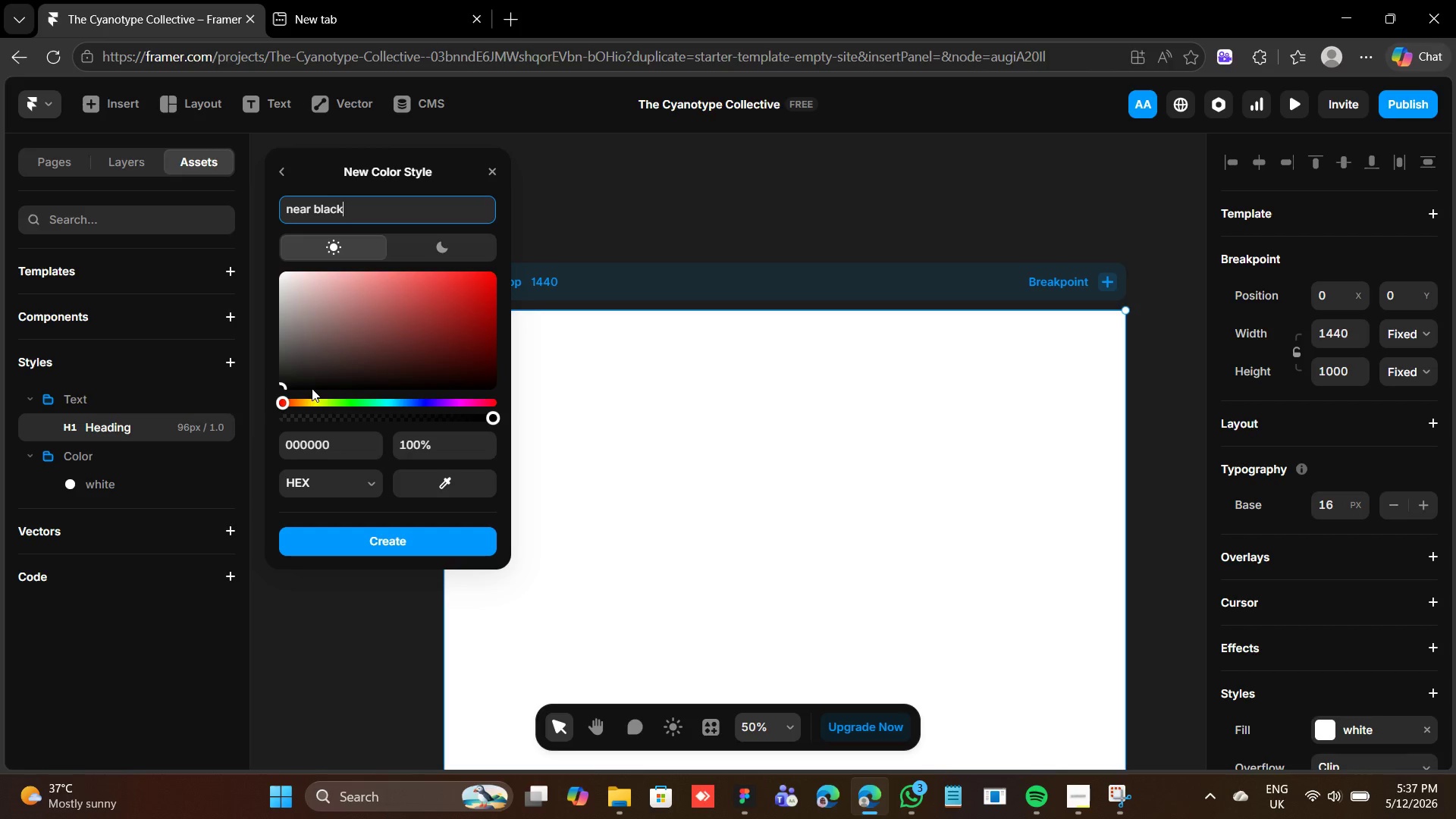 
left_click([340, 440])
 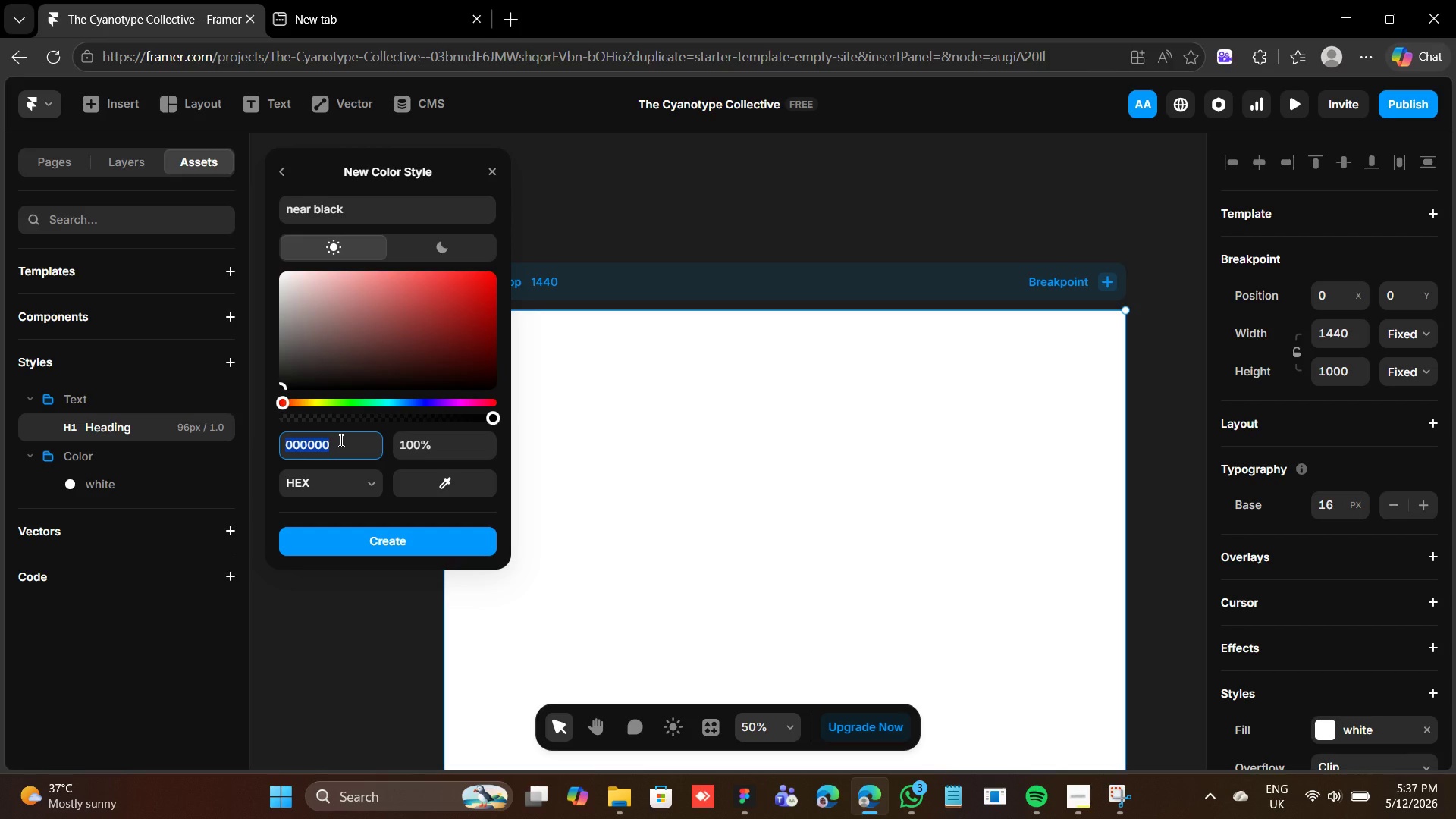 
type(1a1a1a)
 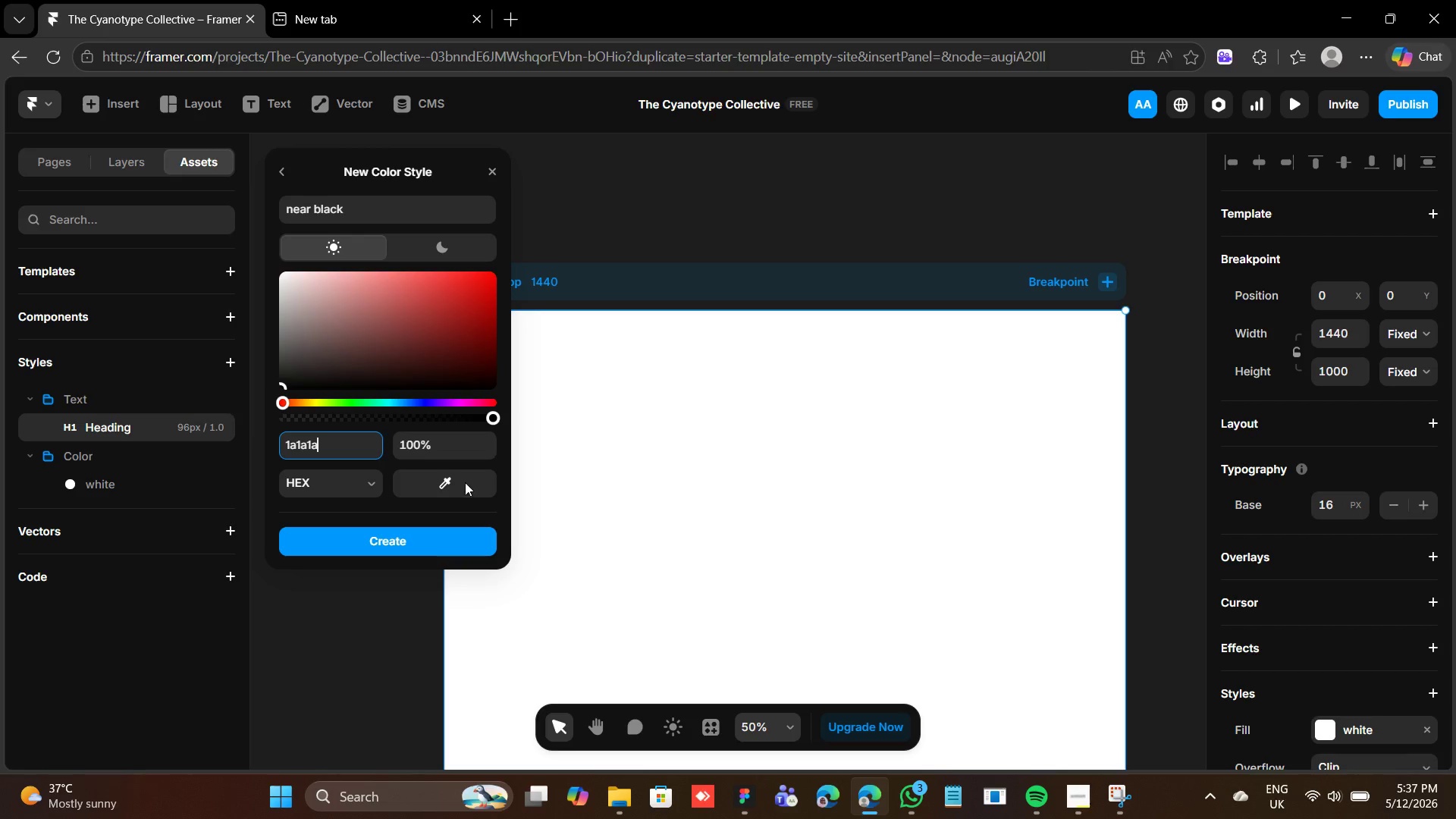 
left_click([456, 539])
 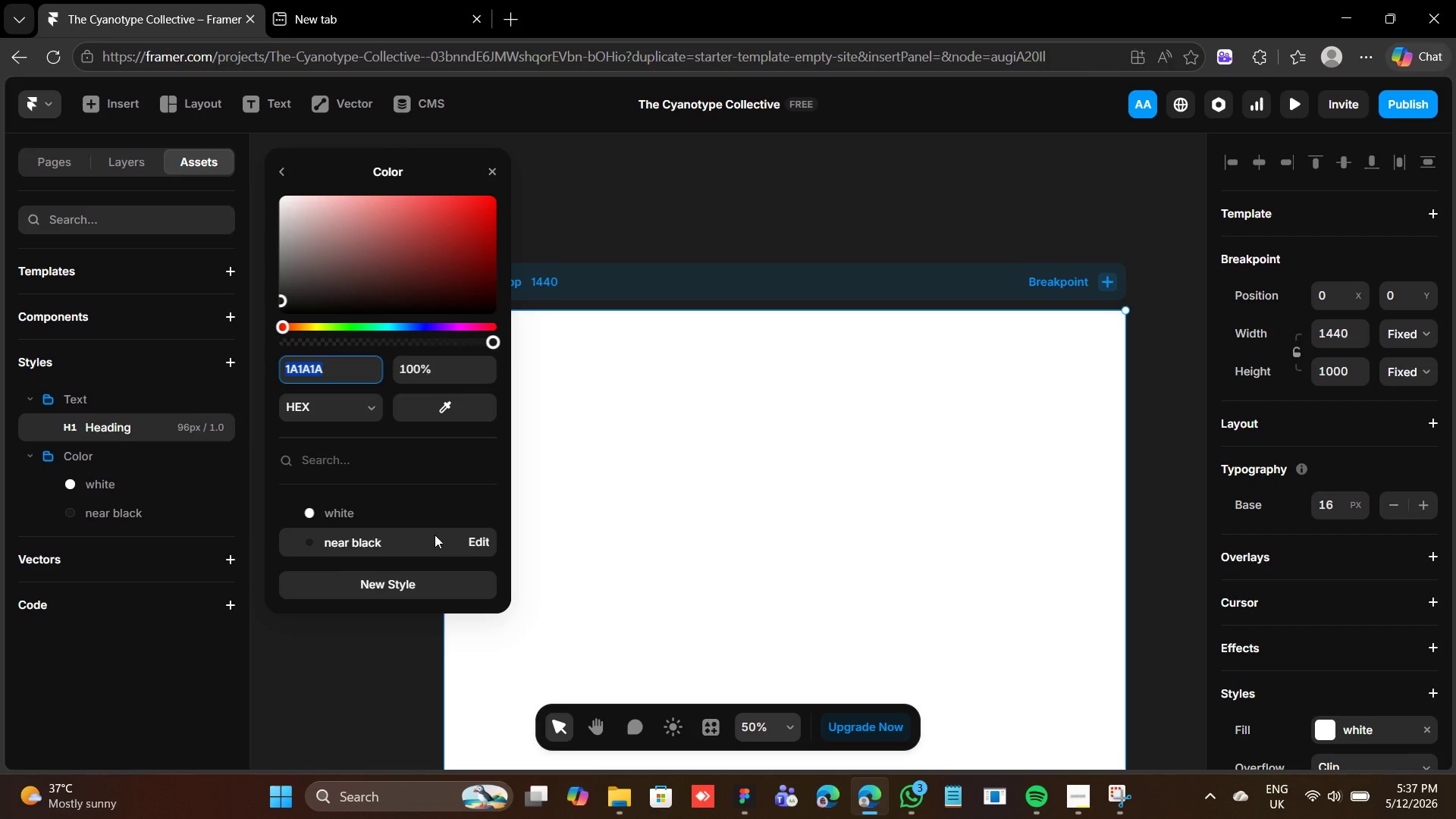 
left_click([435, 549])
 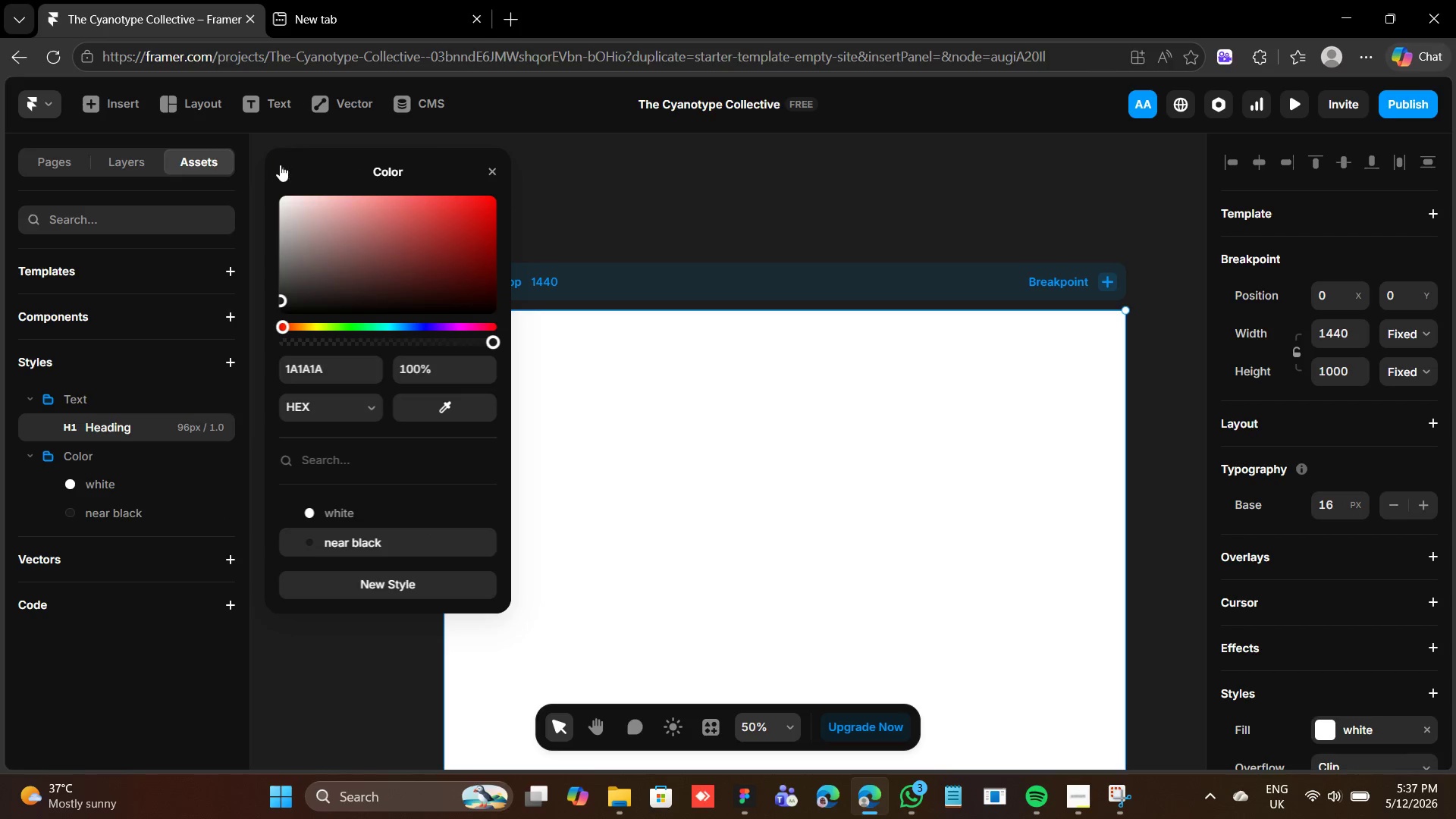 
left_click([281, 165])
 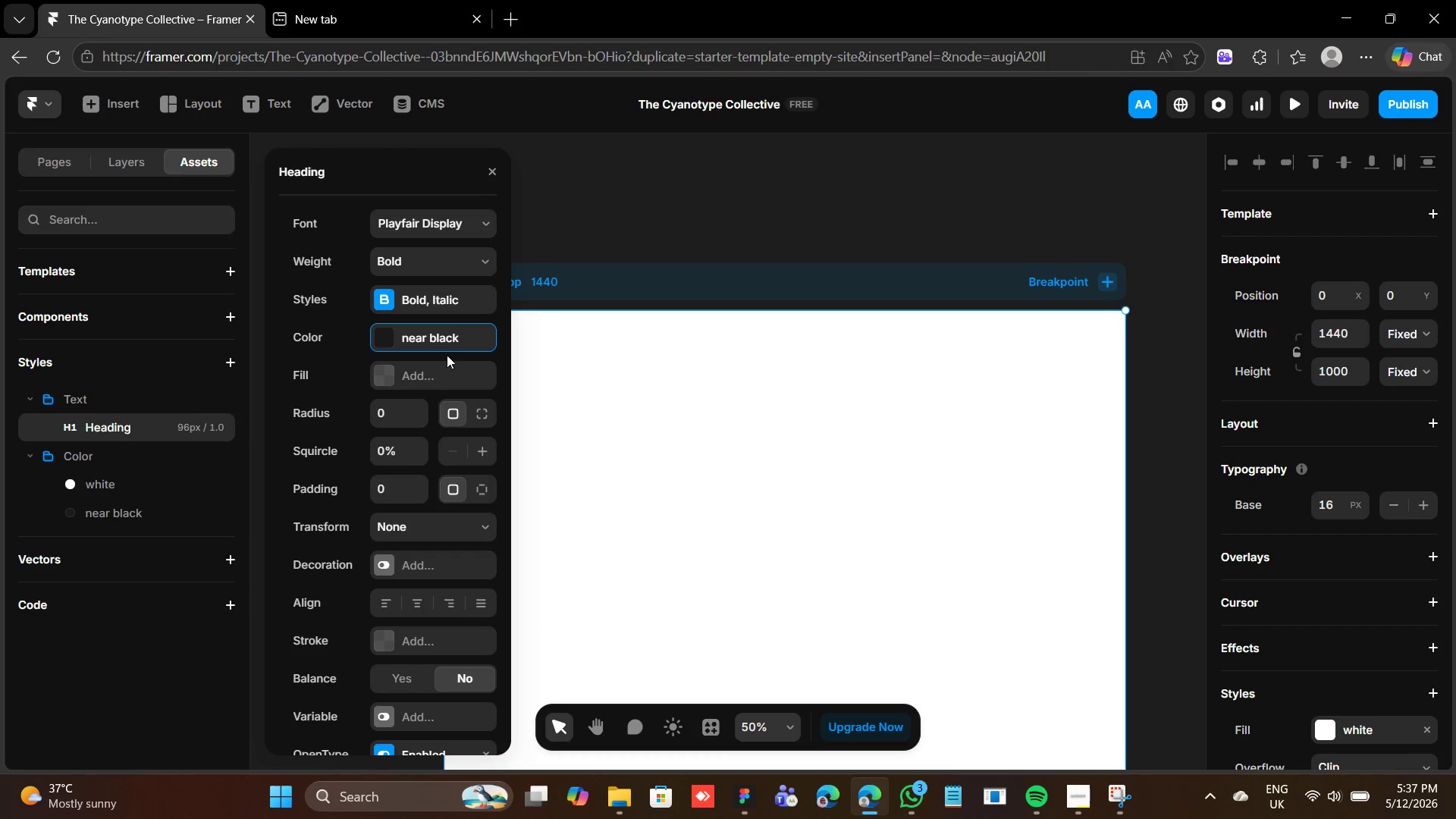 
wait(8.28)
 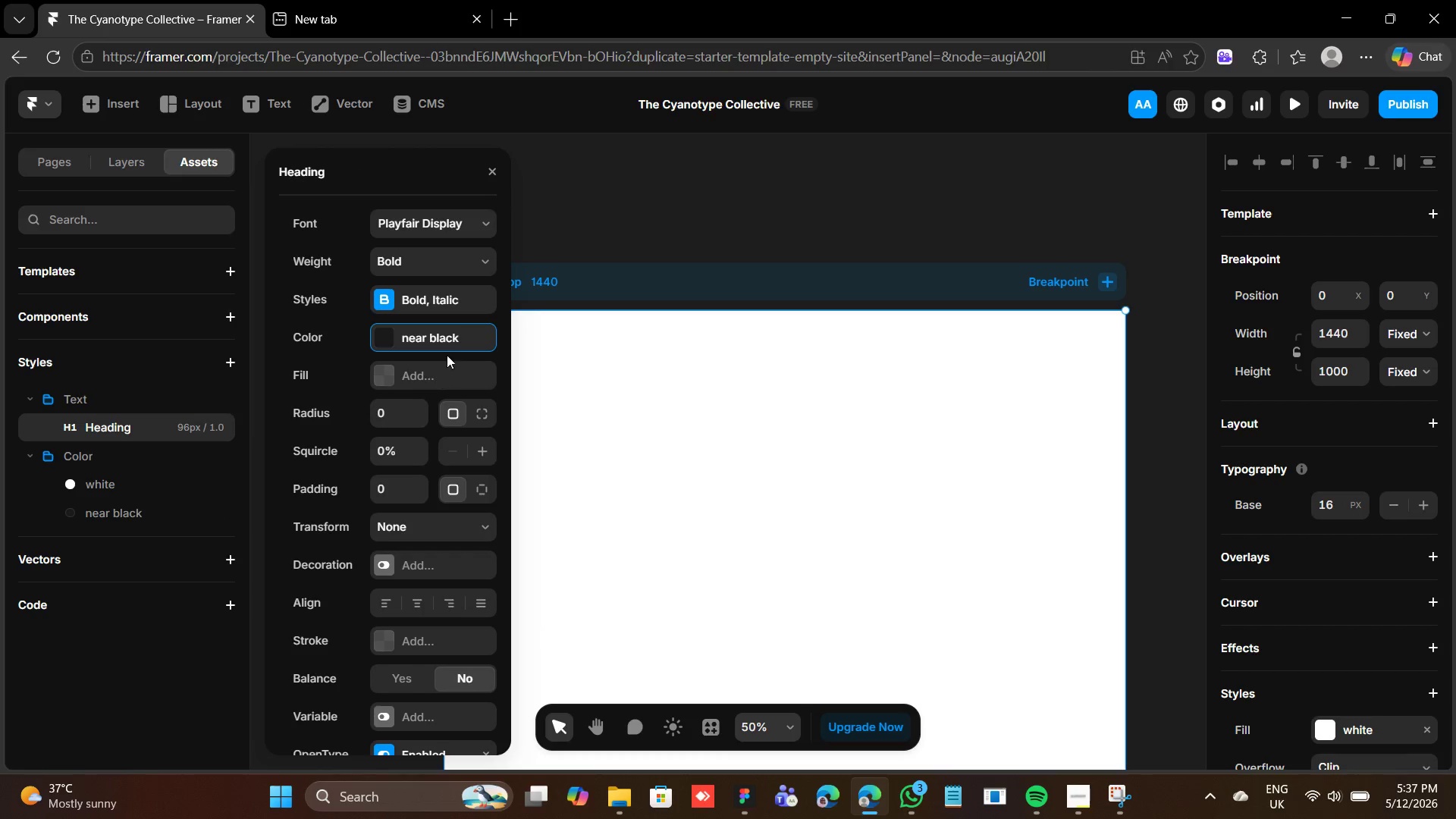 
key(Enter)
 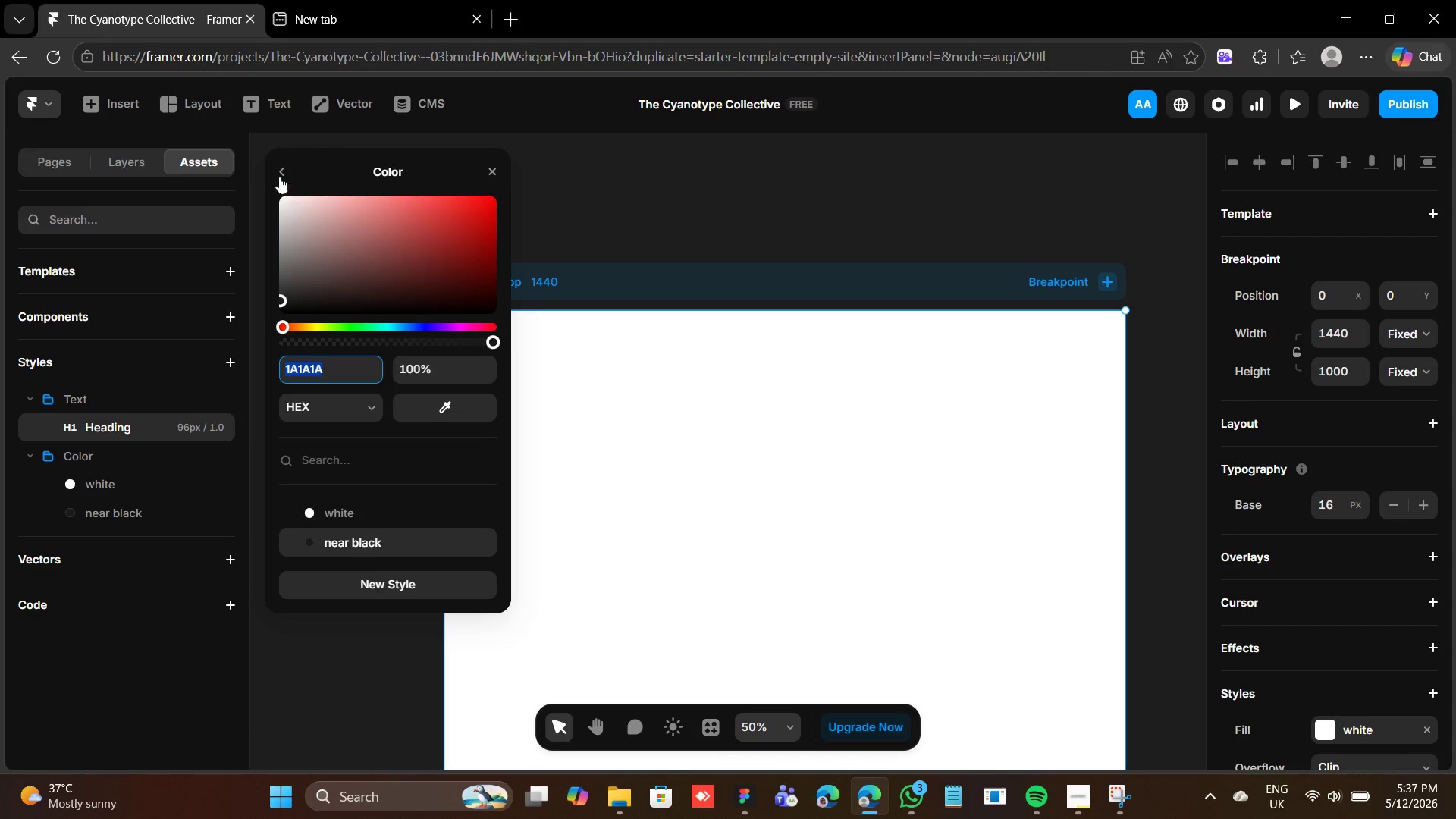 
left_click([281, 162])
 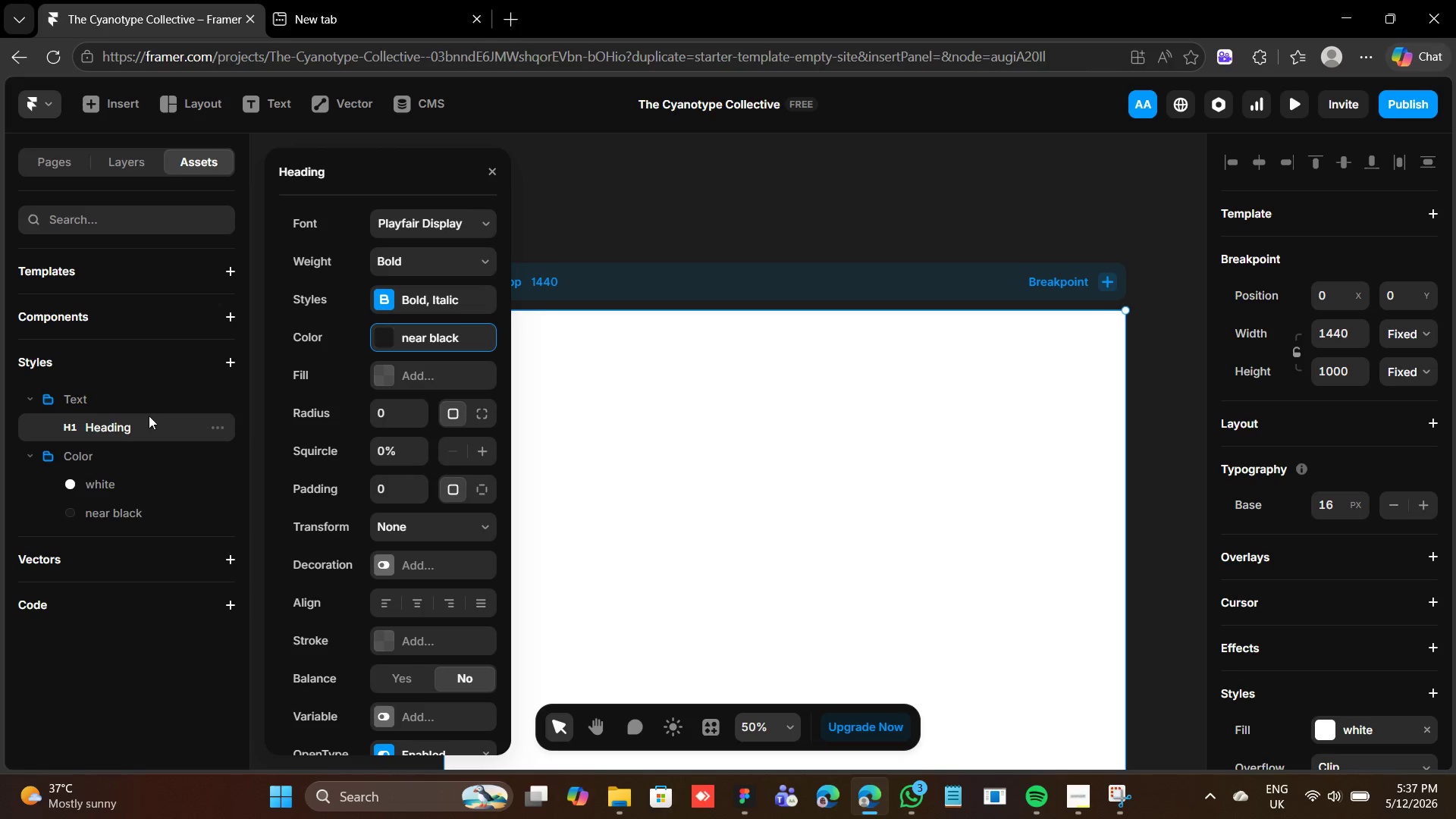 
left_click([142, 428])
 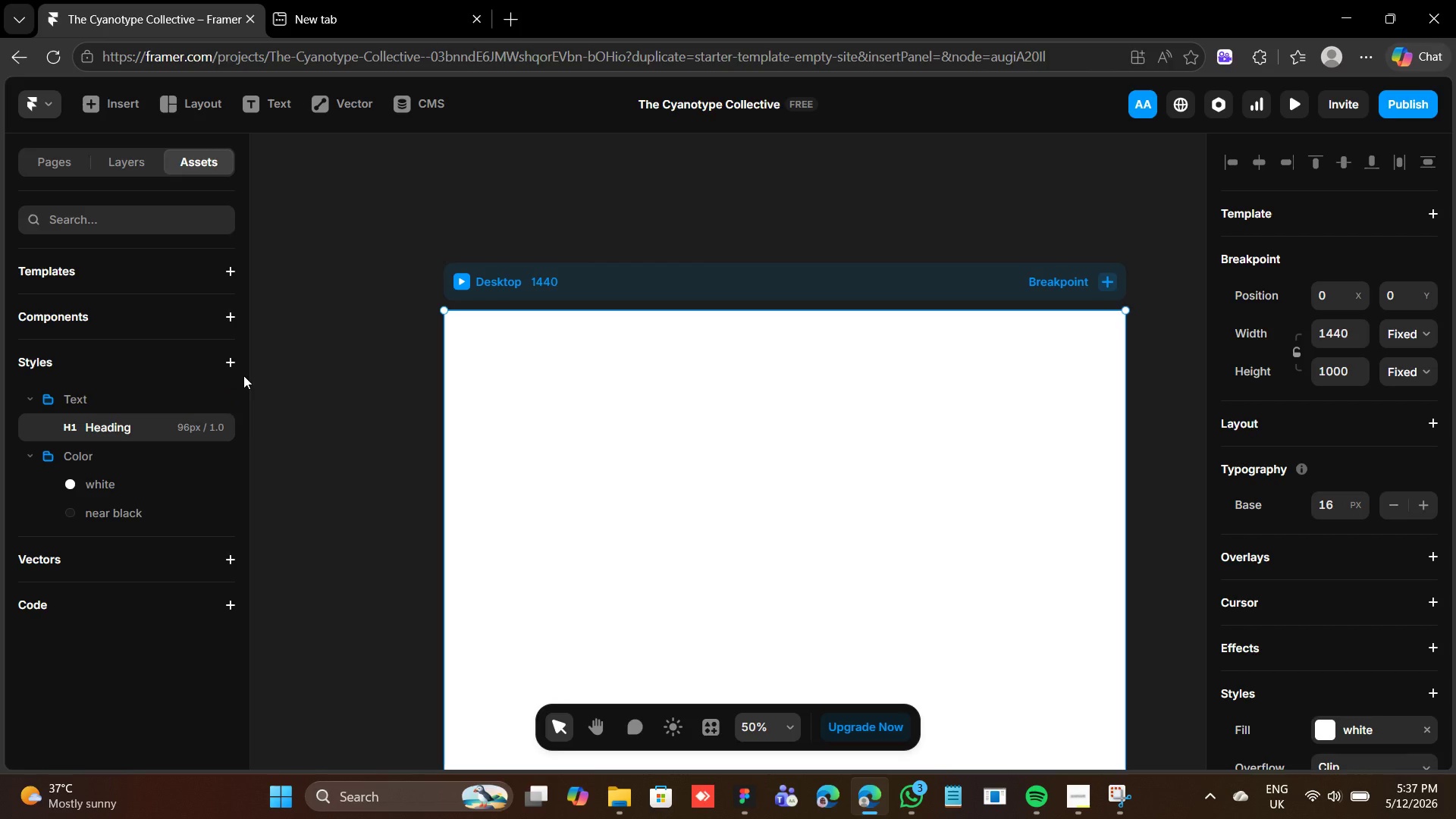 
wait(19.53)
 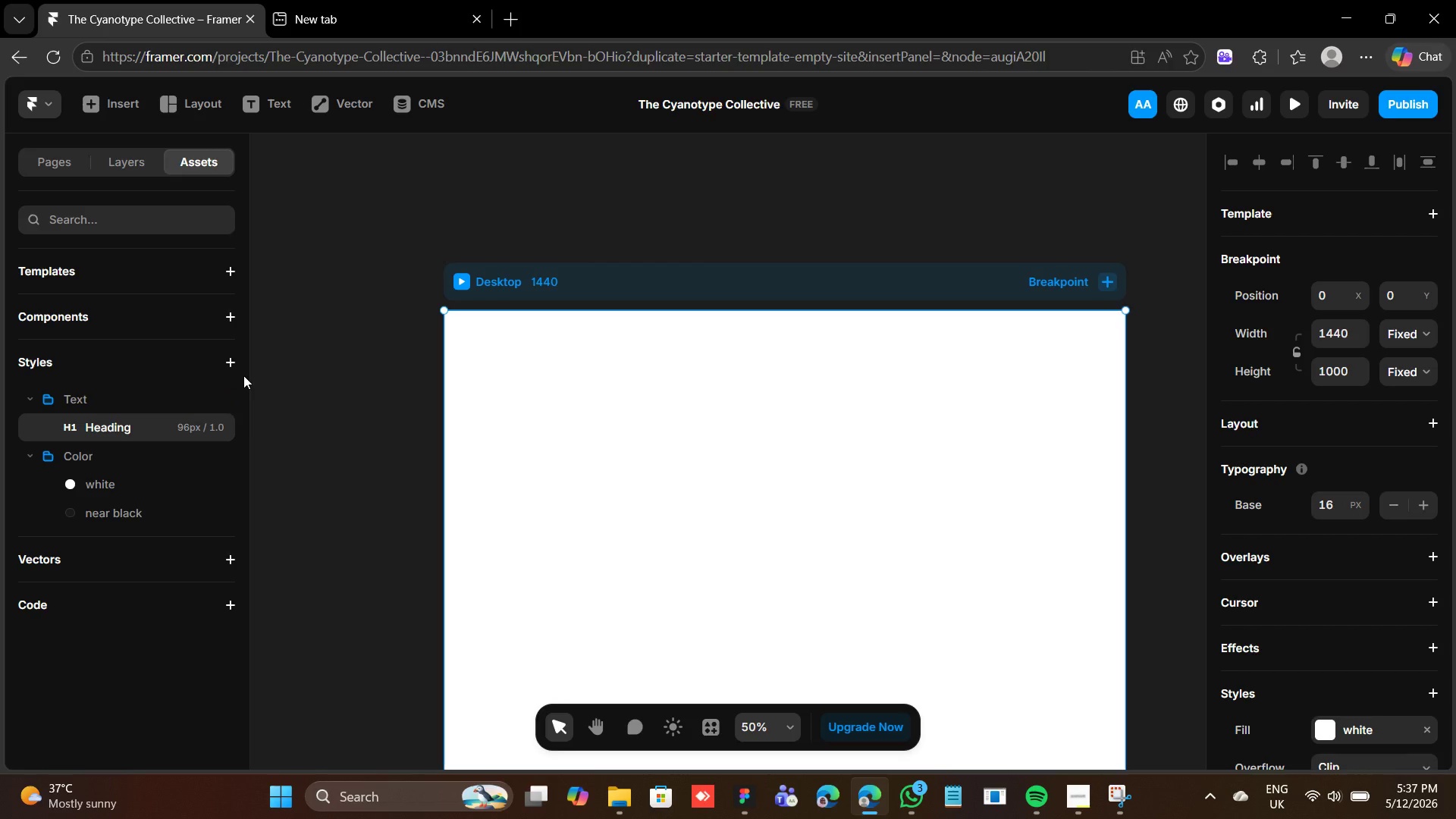 
left_click([215, 387])
 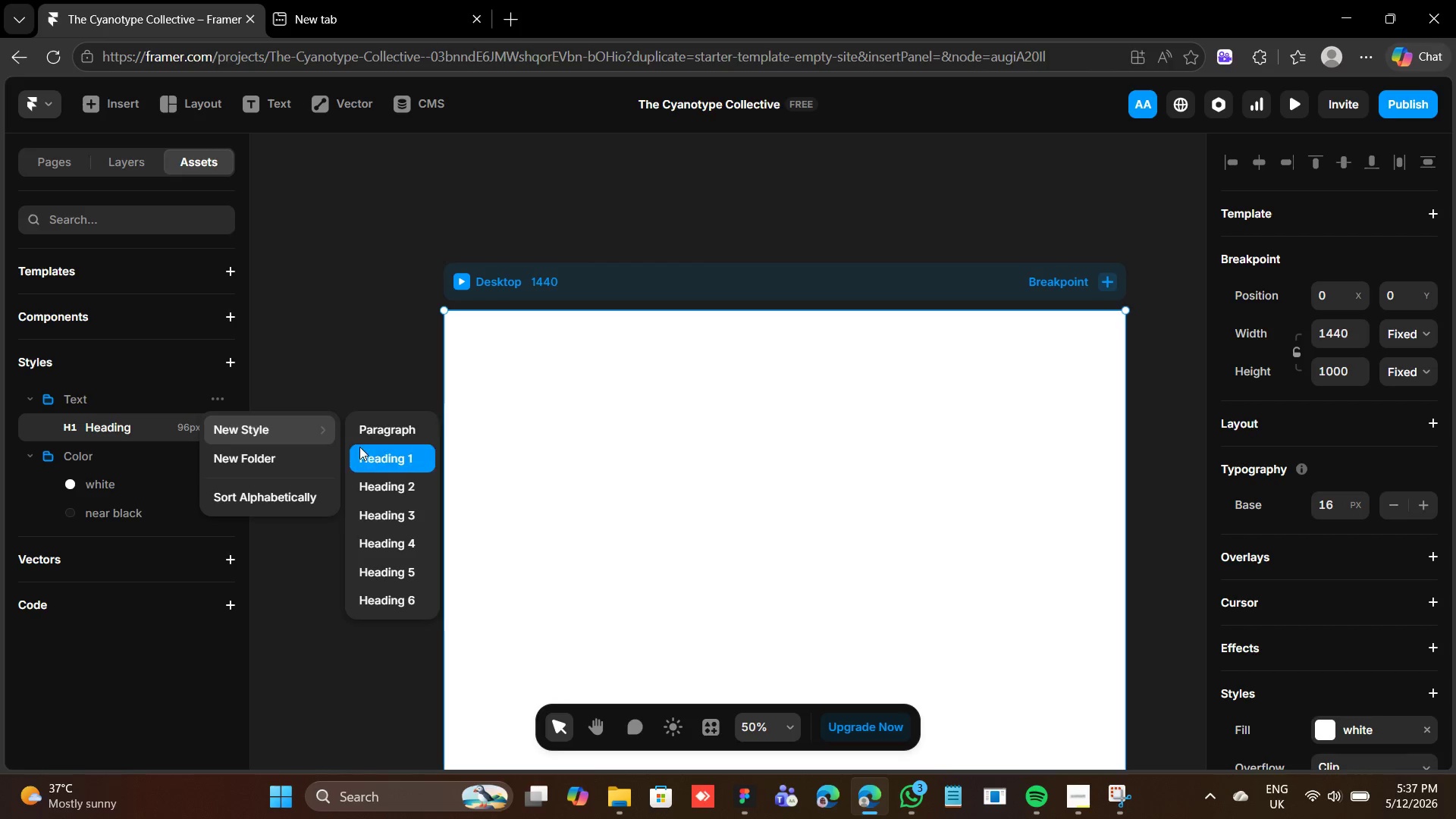 
left_click([360, 485])
 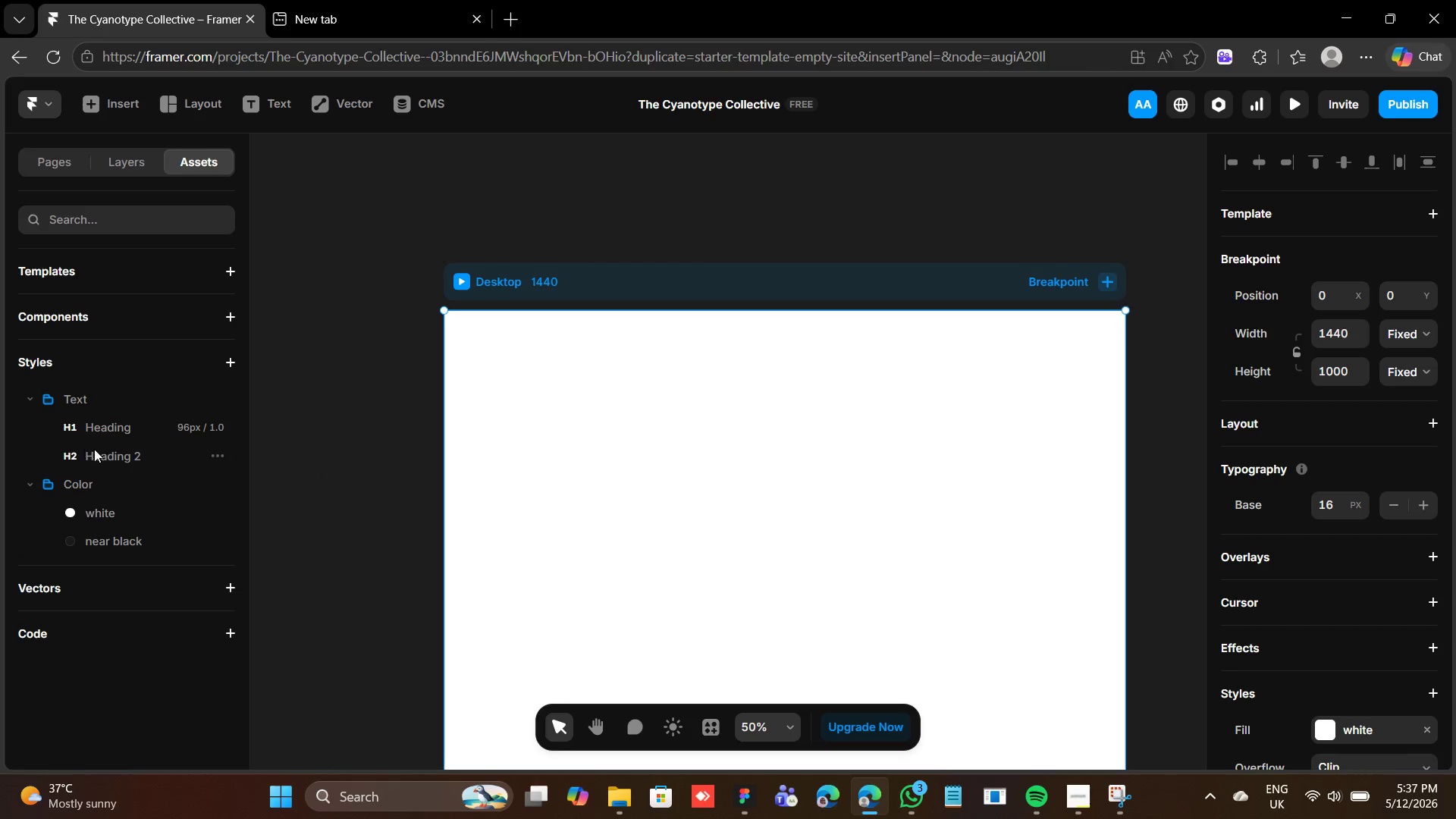 
left_click_drag(start_coordinate=[105, 453], to_coordinate=[106, 460])
 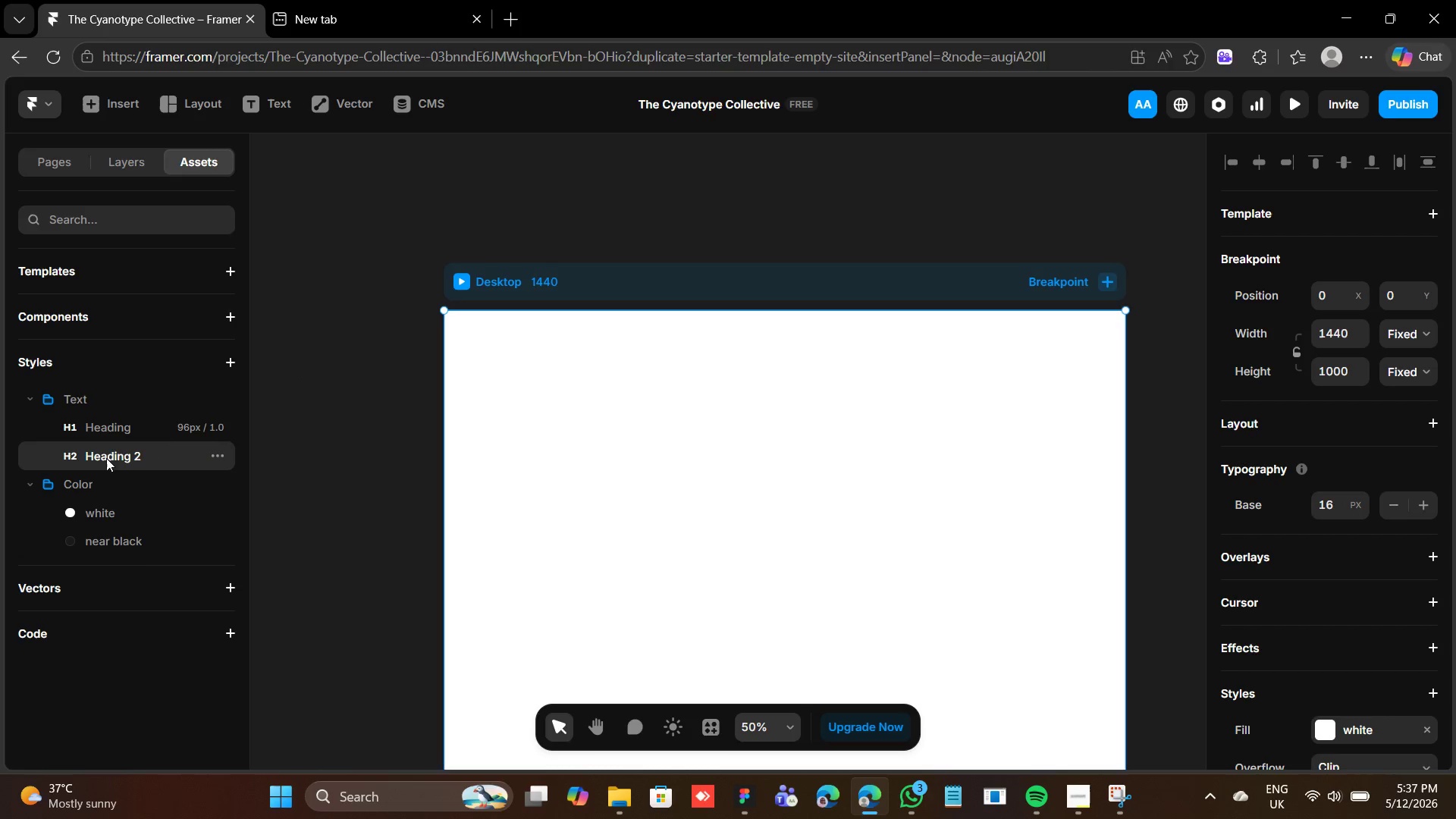 
double_click([106, 458])
 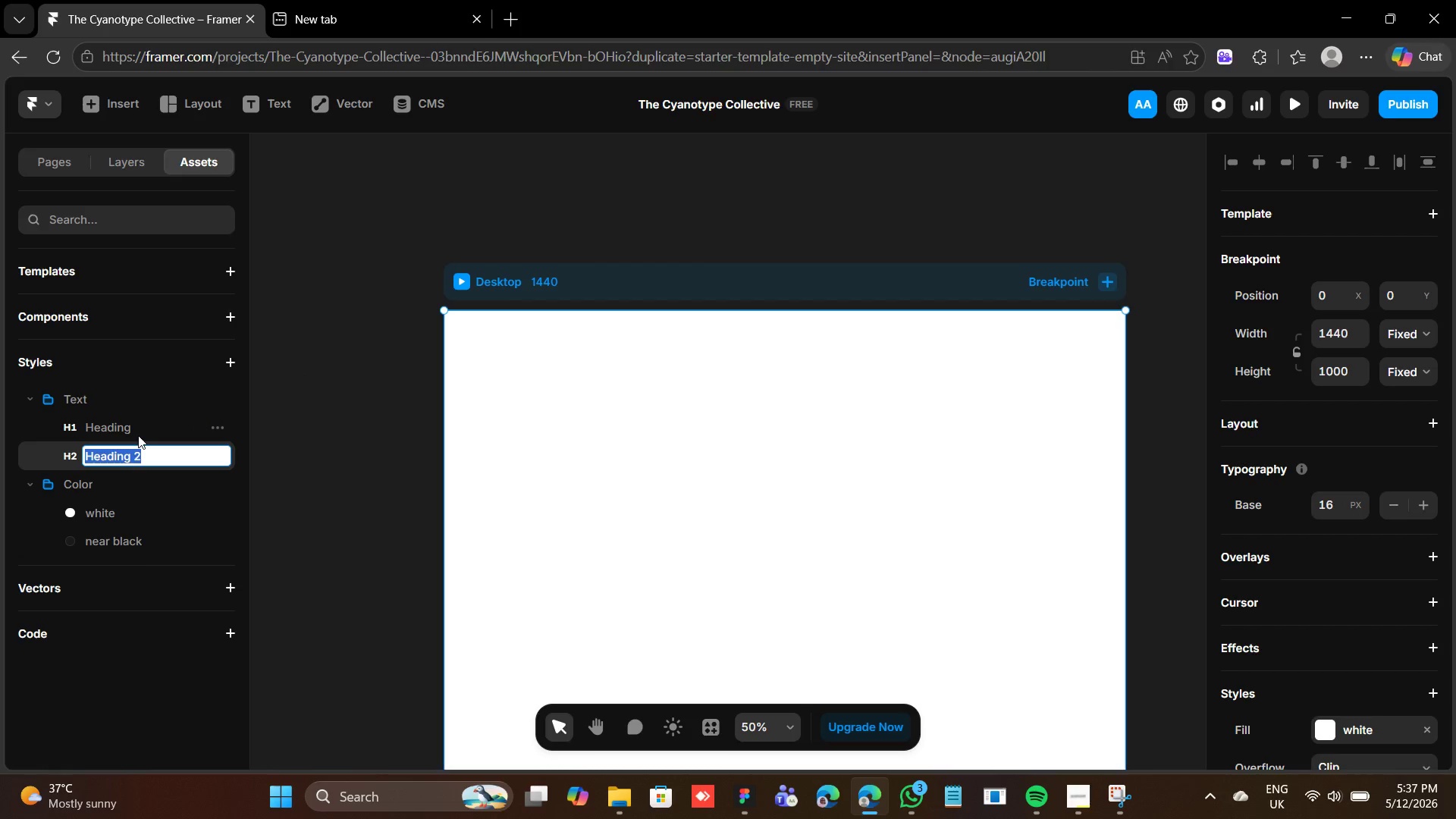 
left_click([141, 450])
 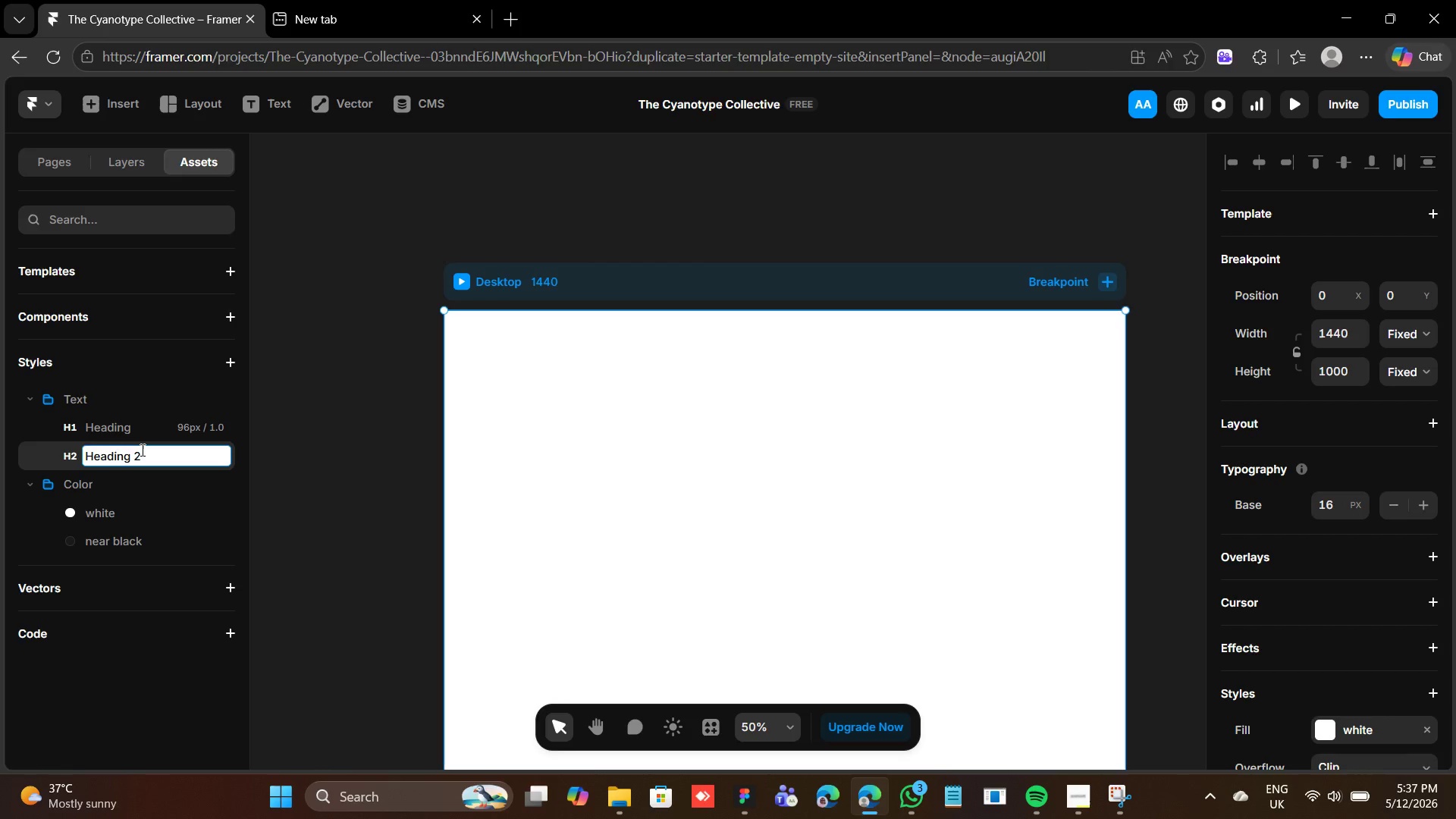 
key(Backspace)
key(Backspace)
type(Sub )
key(Backspace)
 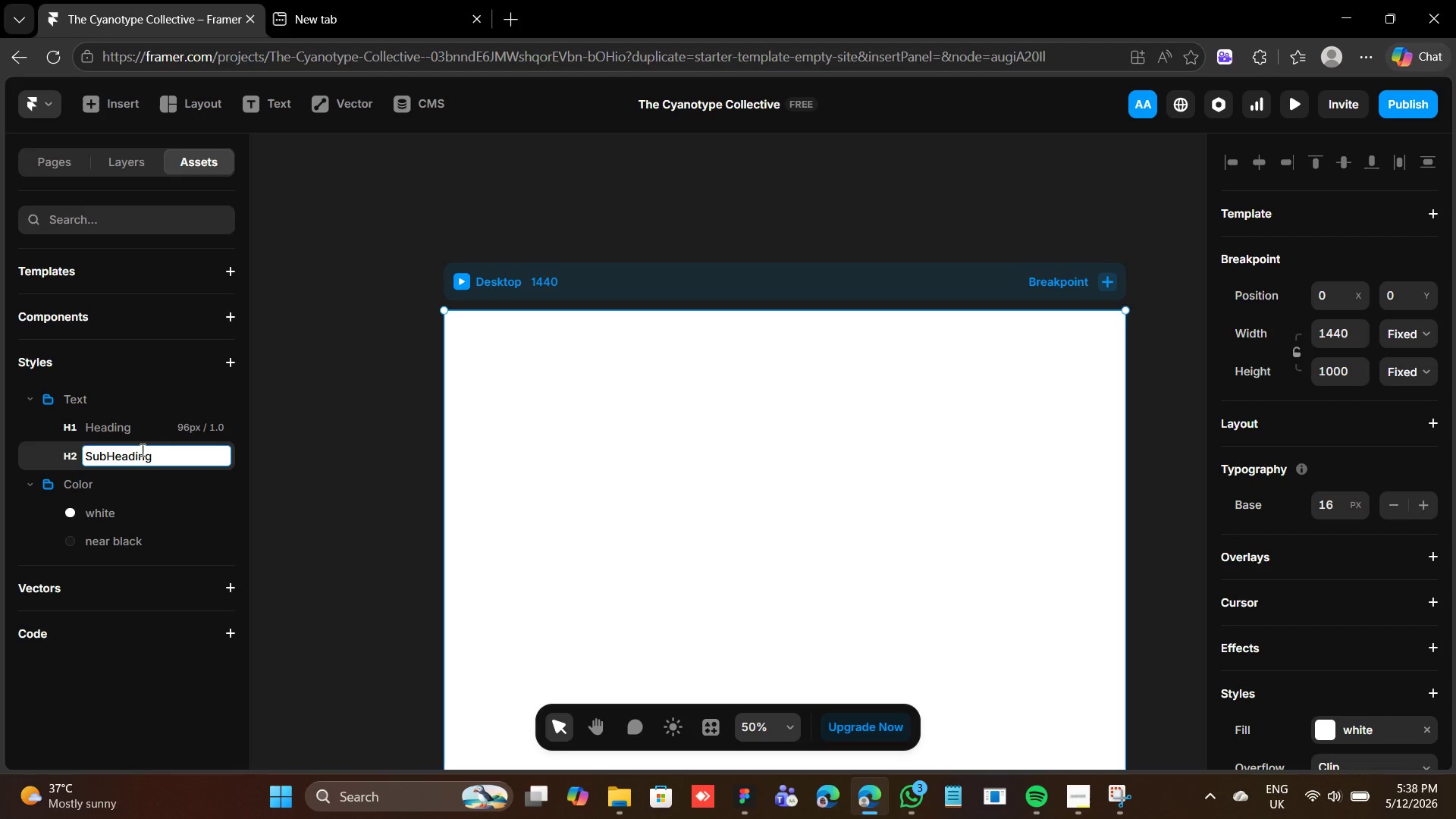 
hold_key(key=ArrowLeft, duration=0.86)
 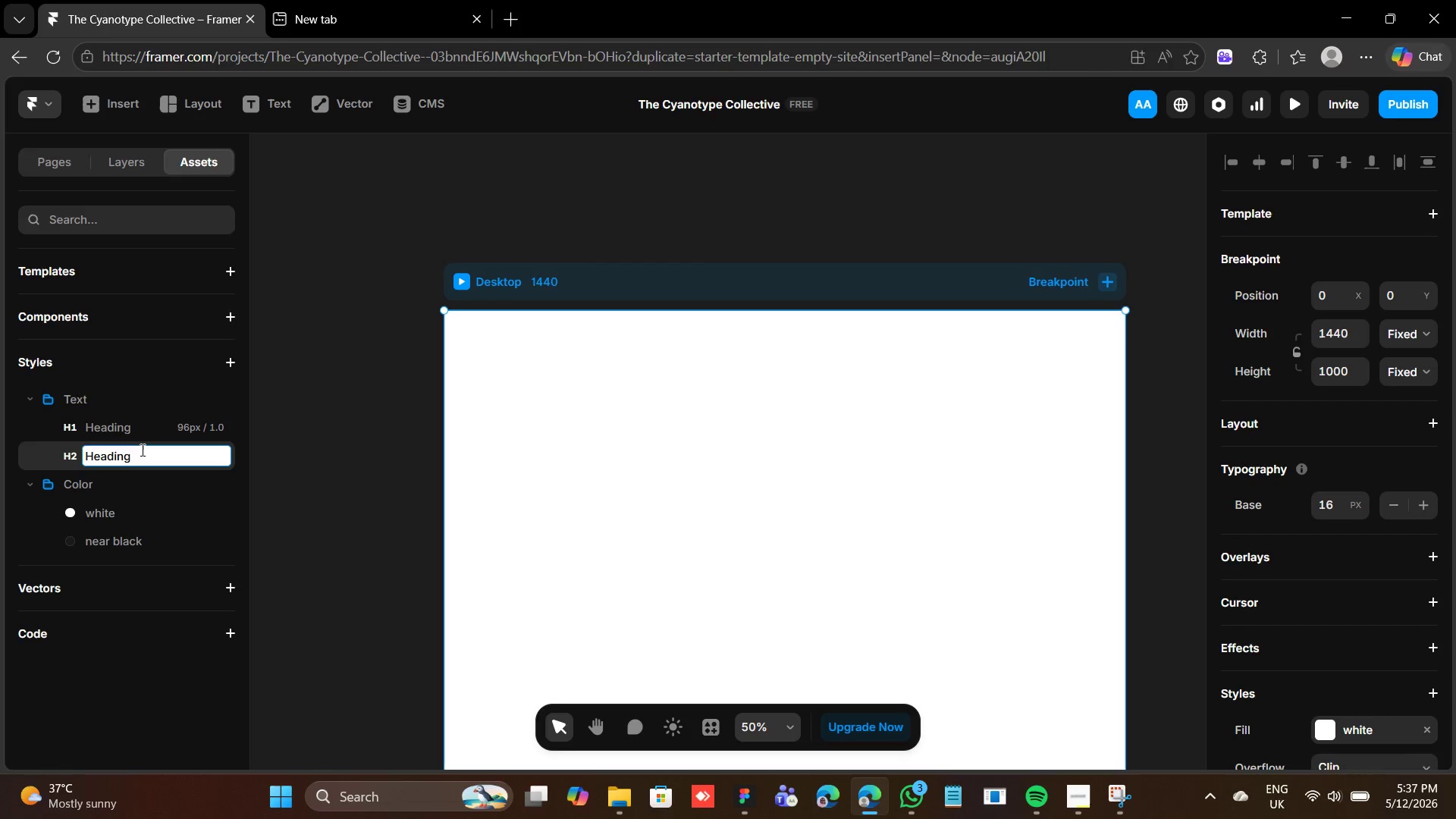 
left_click([61, 455])
 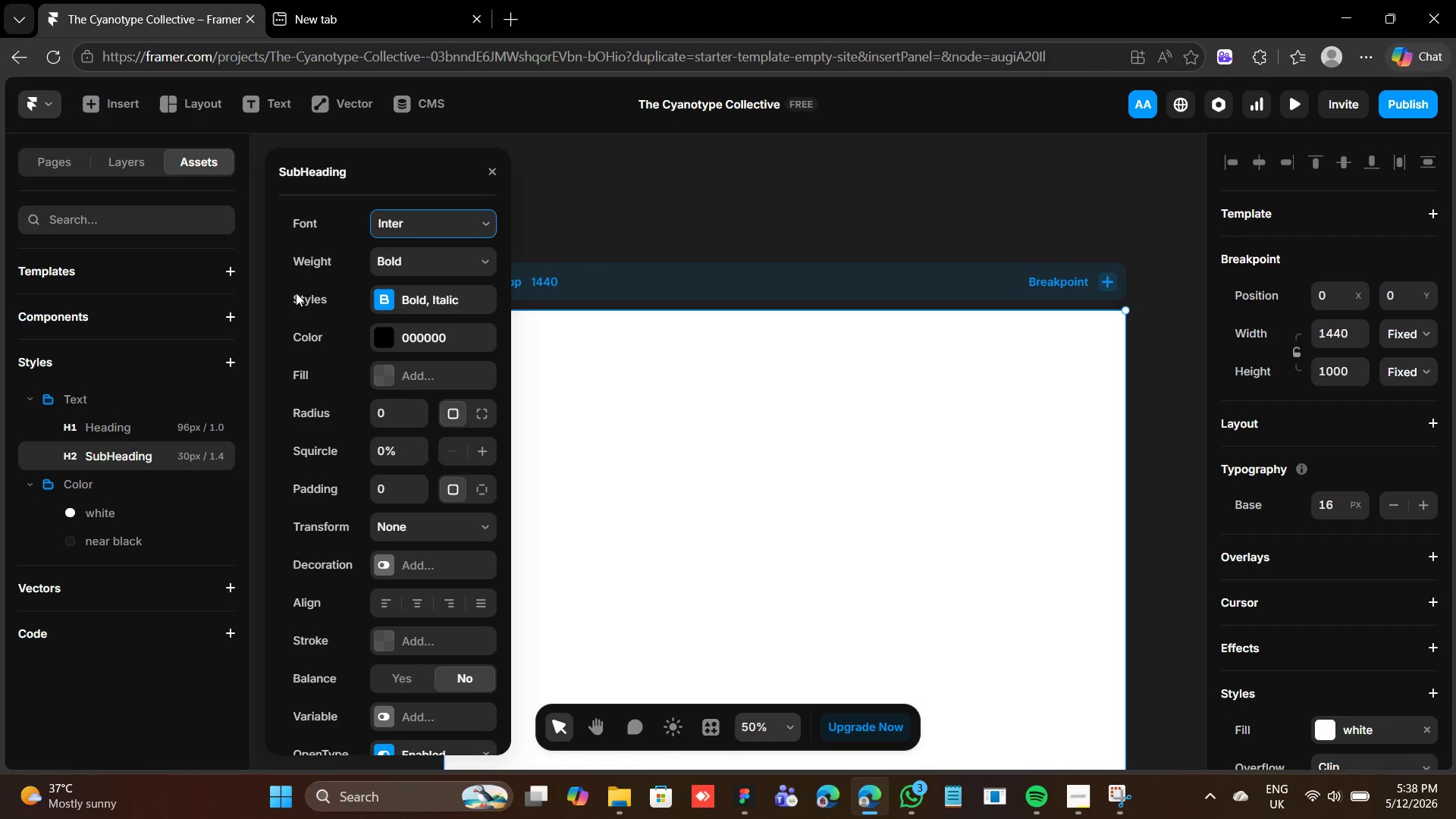 
left_click([396, 225])
 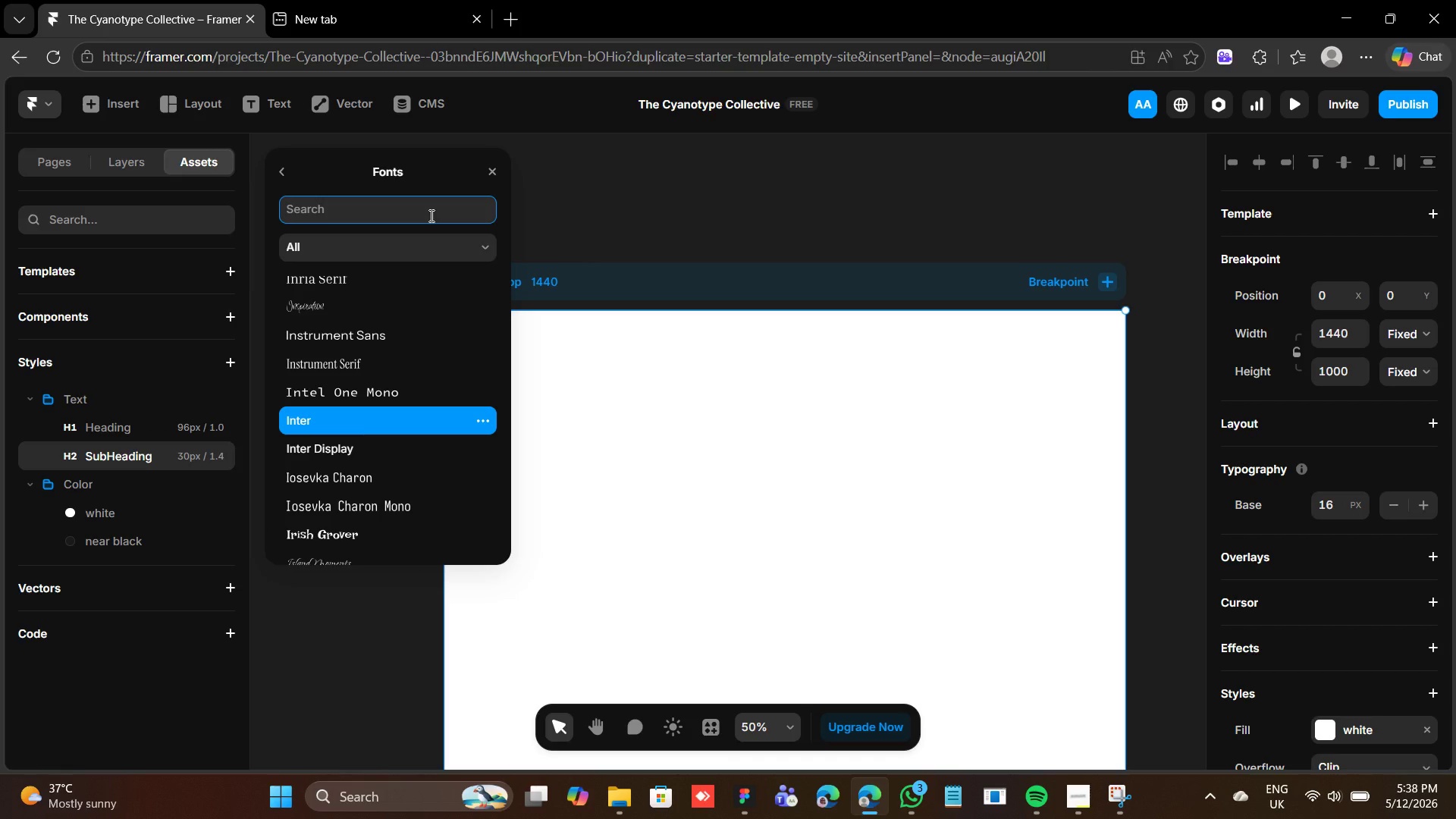 
type(play)
 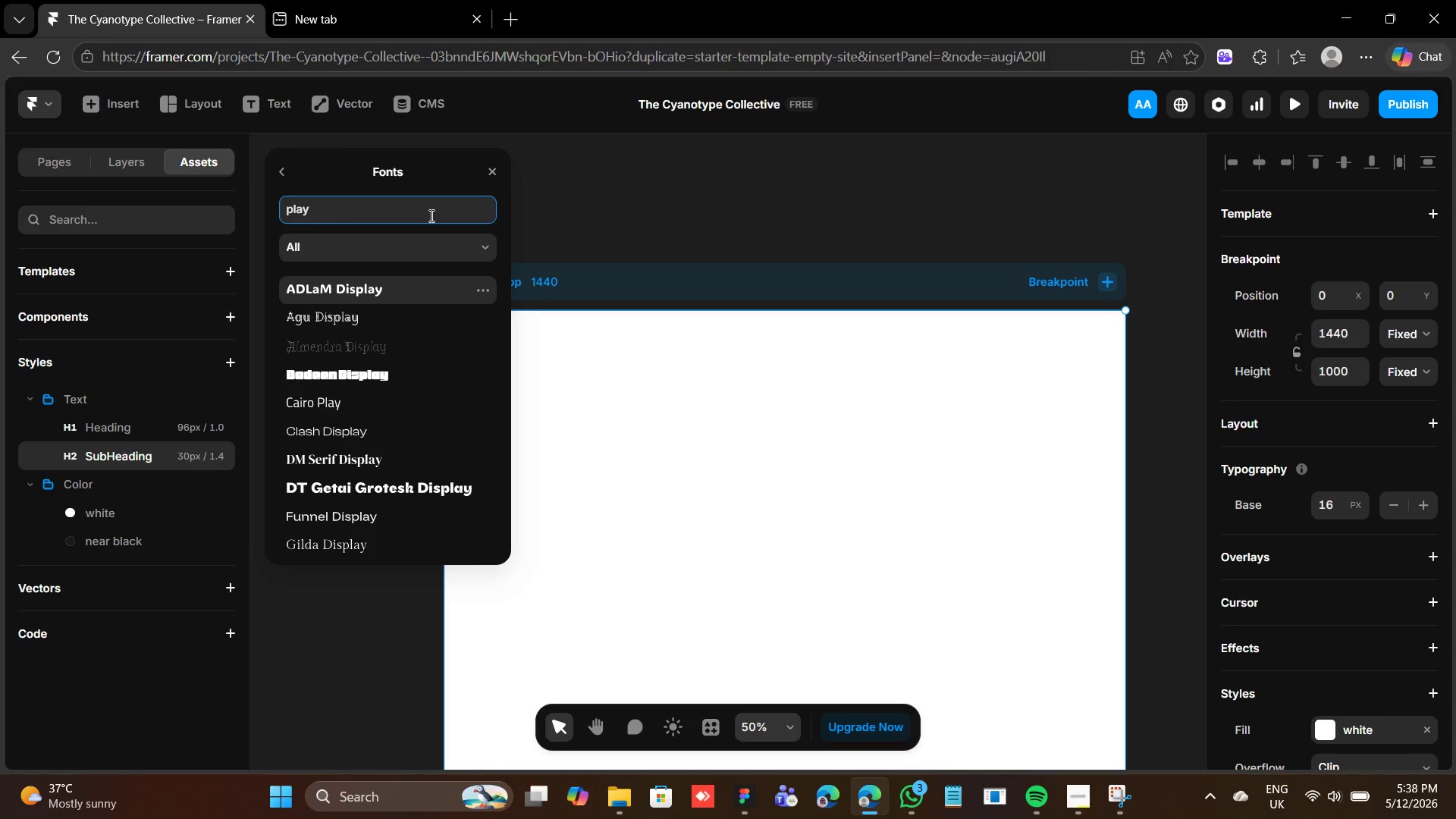 
wait(5.16)
 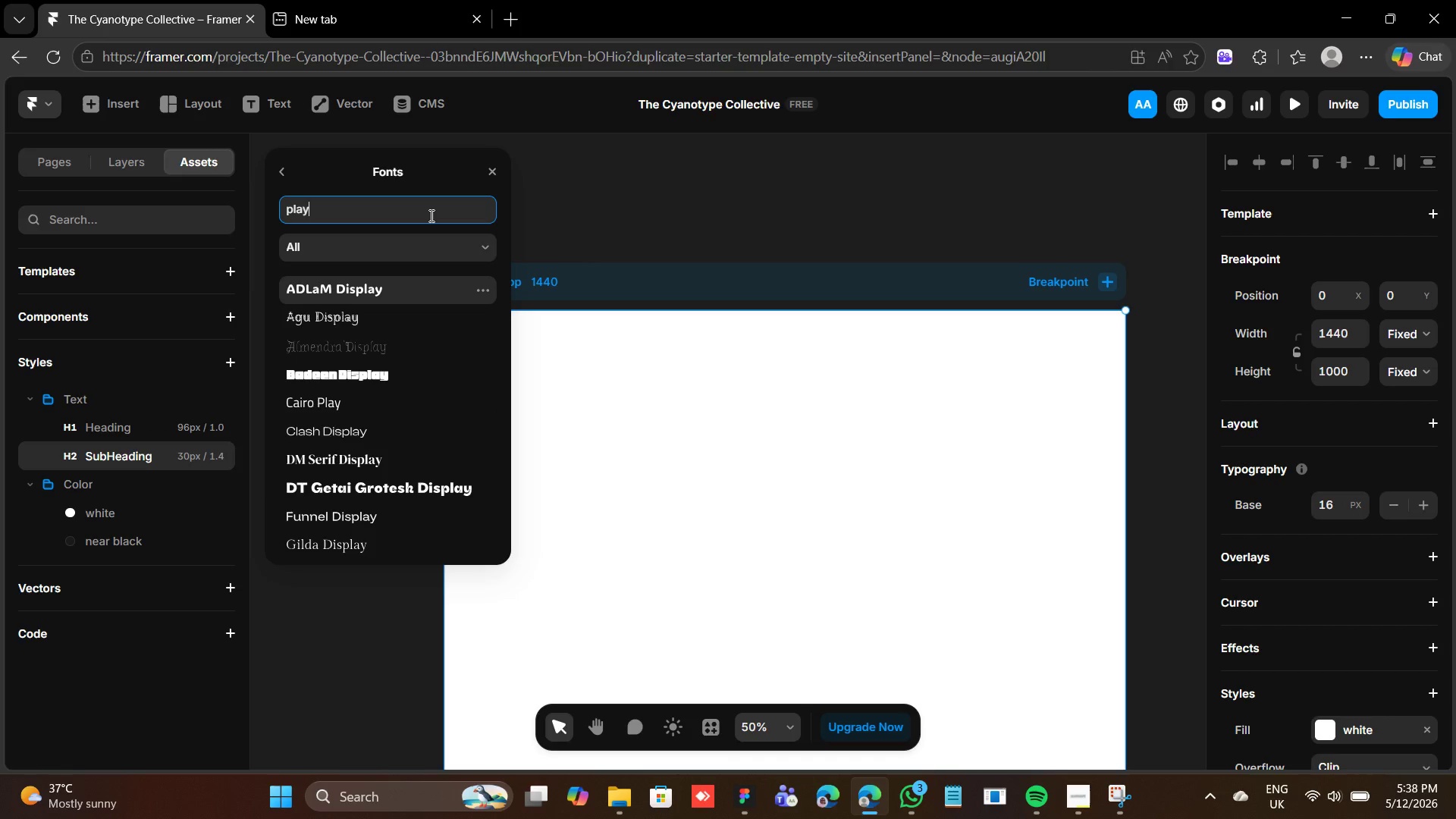 
type(fai)
 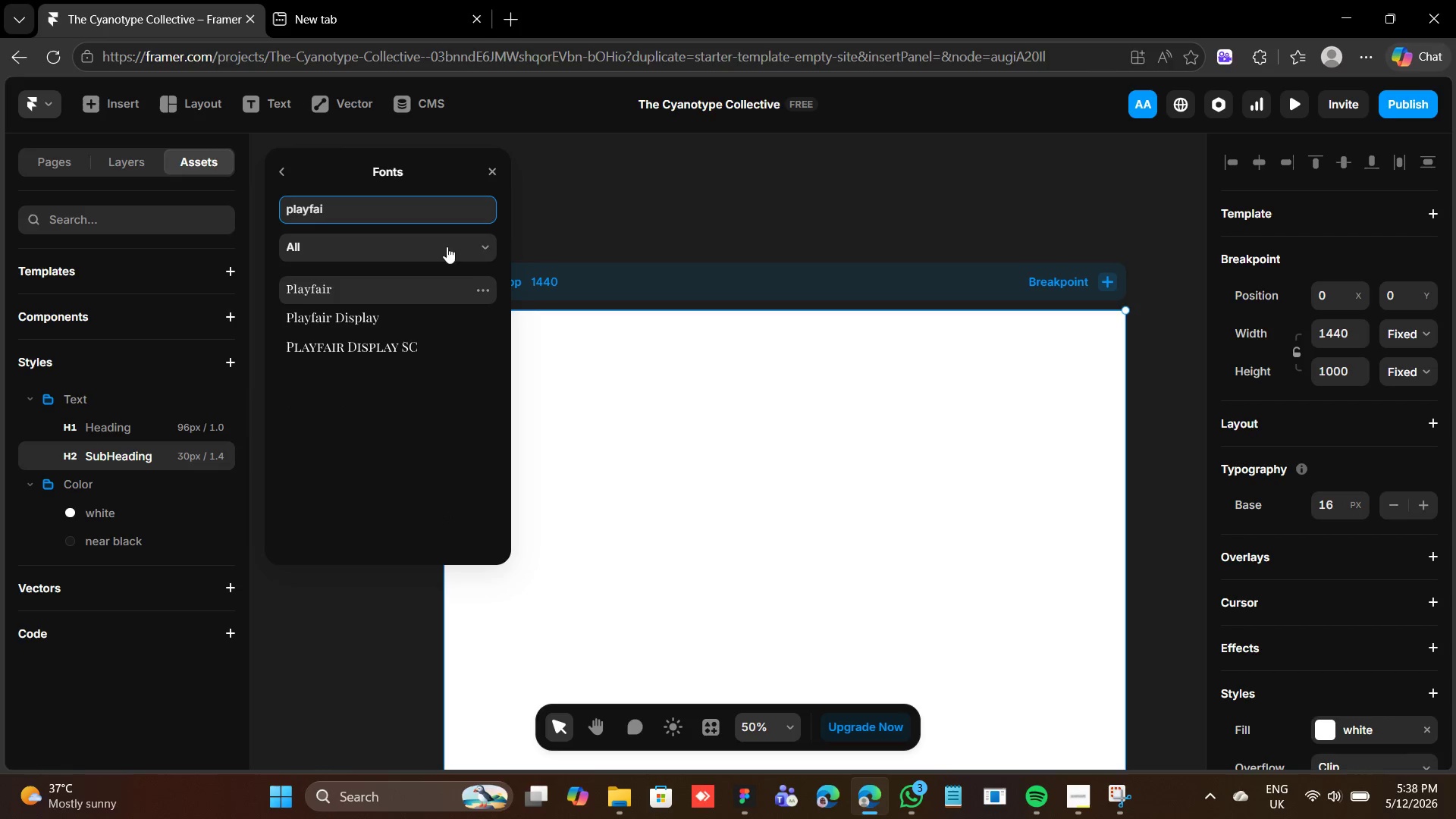 
left_click([405, 322])
 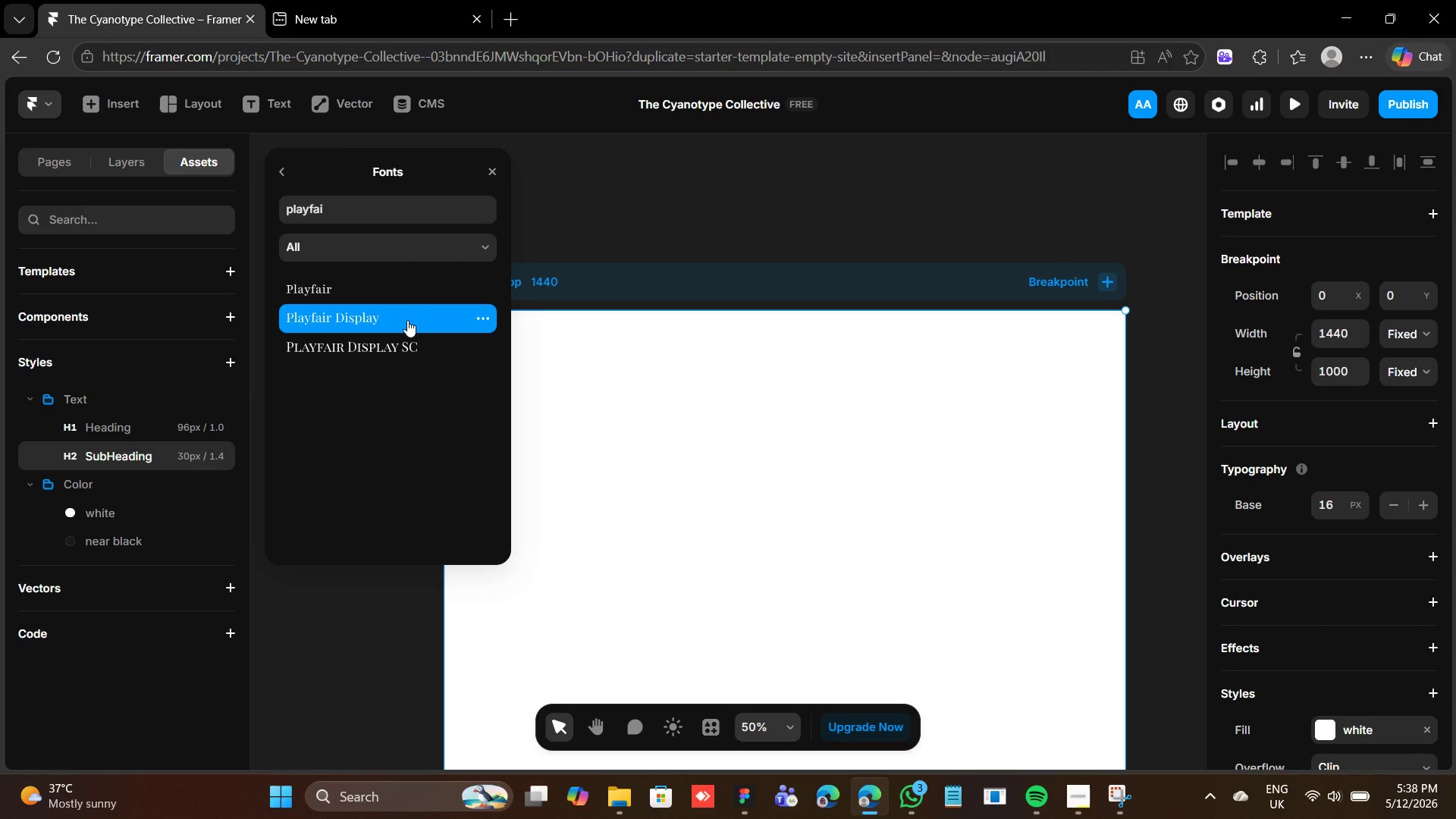 
left_click([407, 320])
 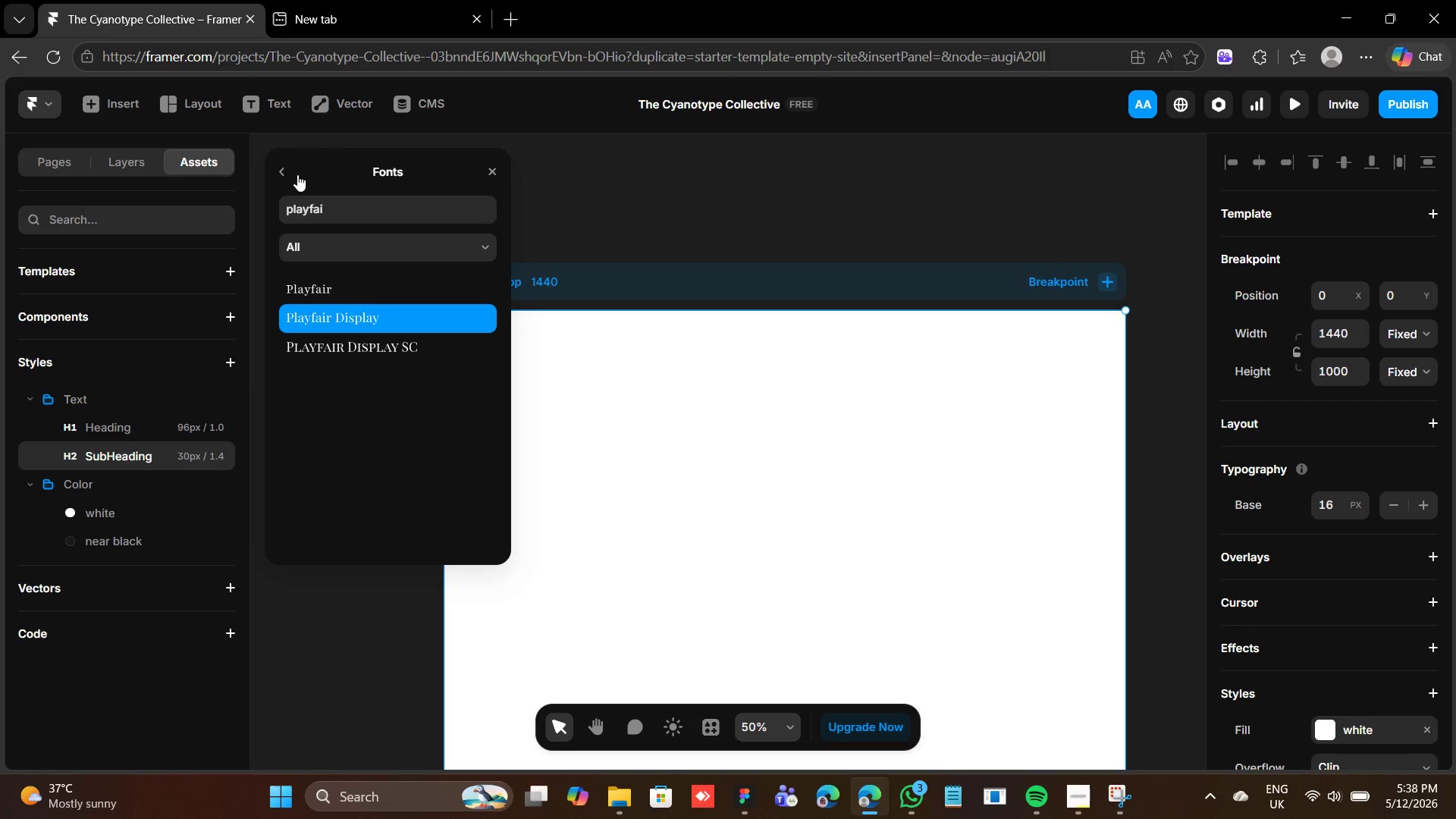 
left_click([279, 174])
 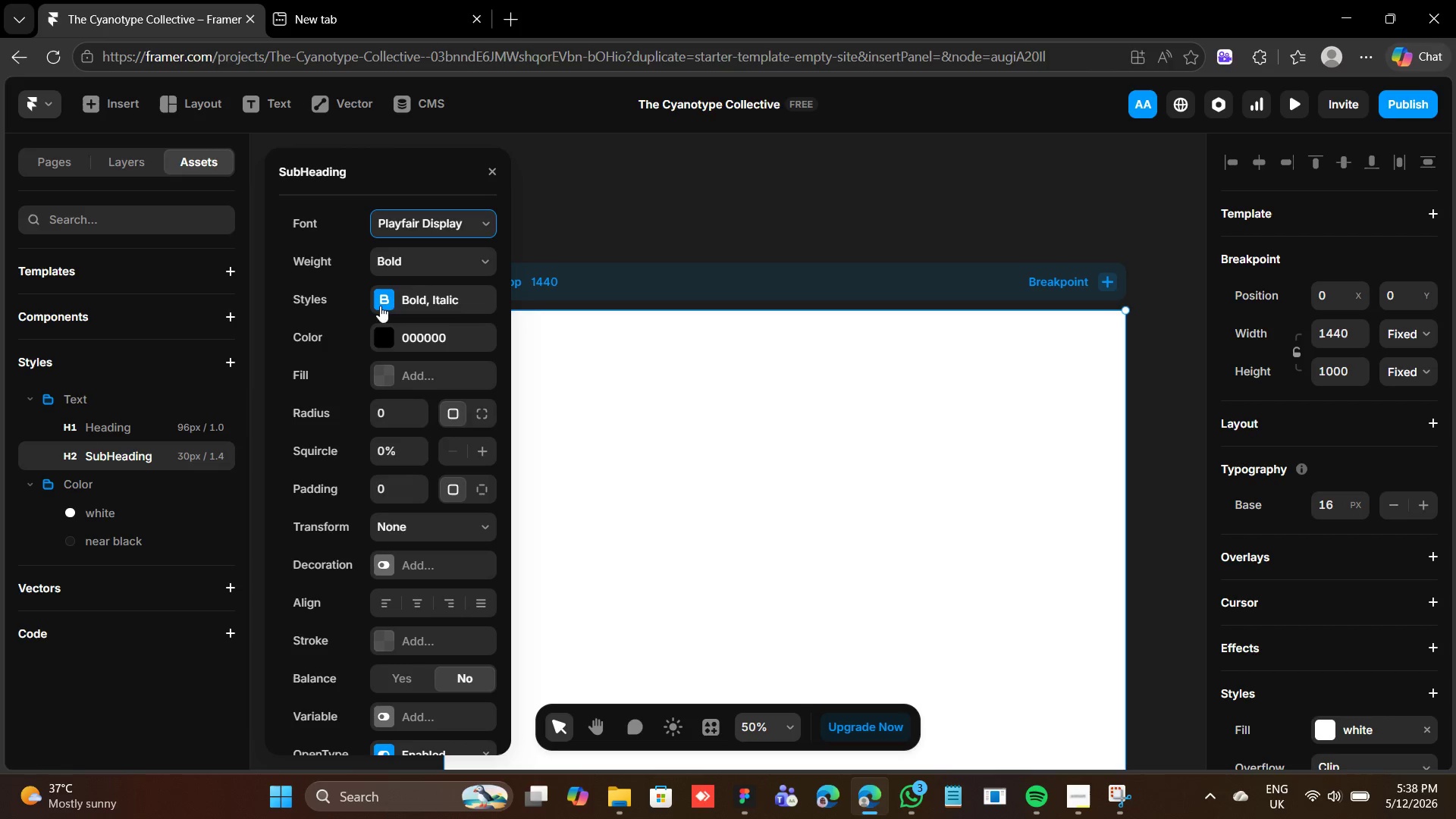 
left_click([422, 259])
 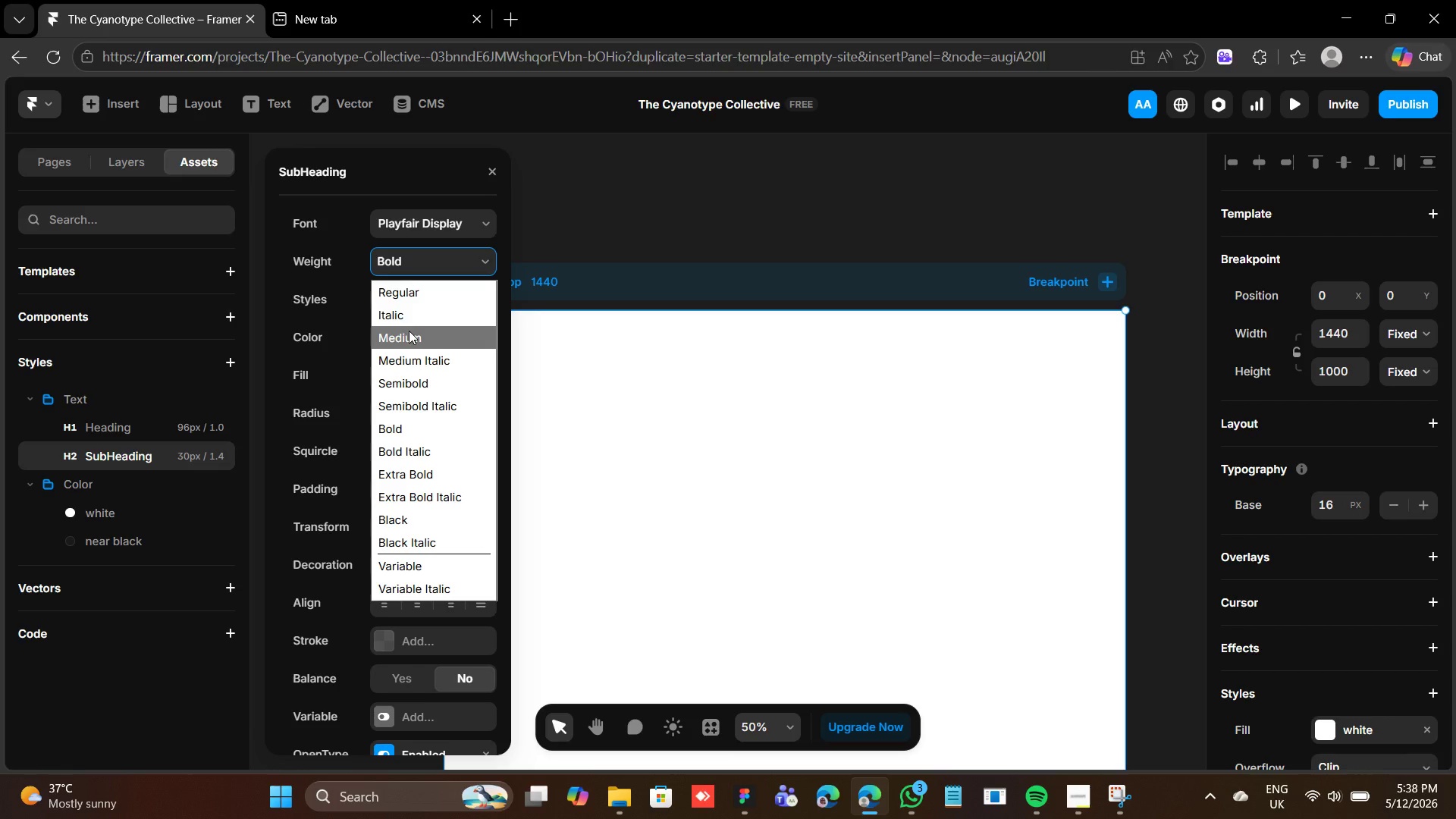 
left_click([410, 341])
 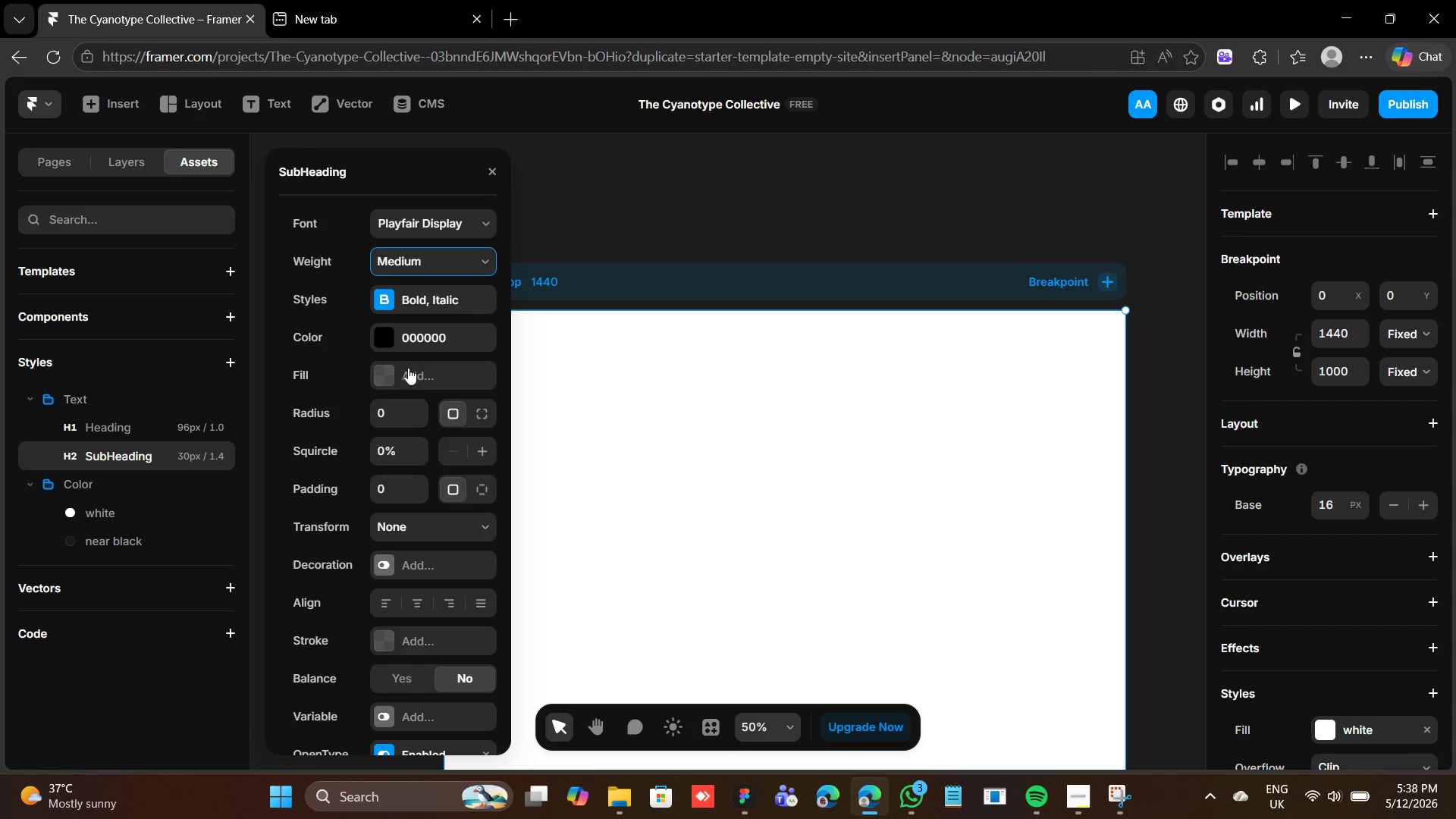 
scroll: coordinate [395, 413], scroll_direction: down, amount: 4.0
 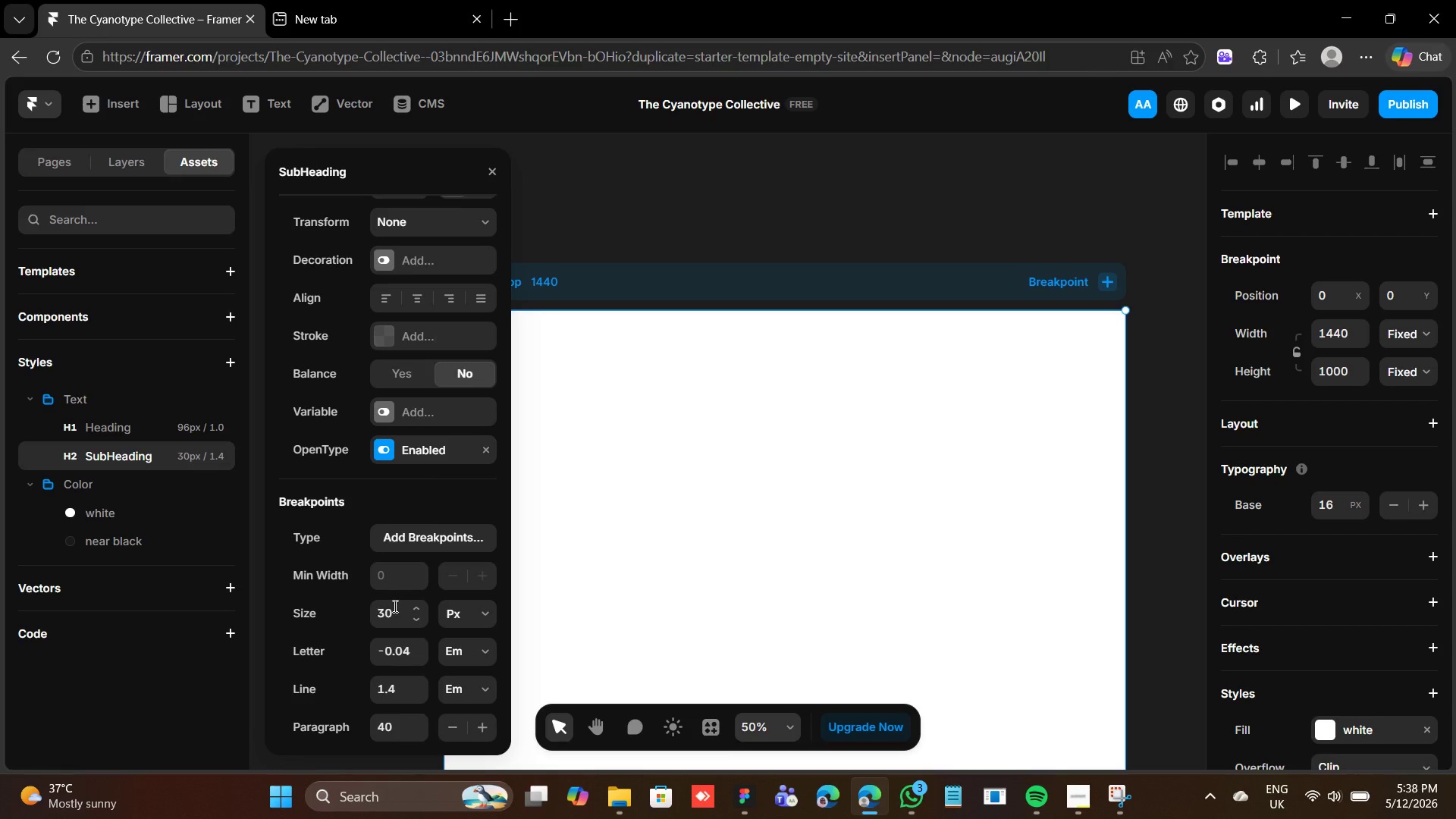 
left_click([394, 621])
 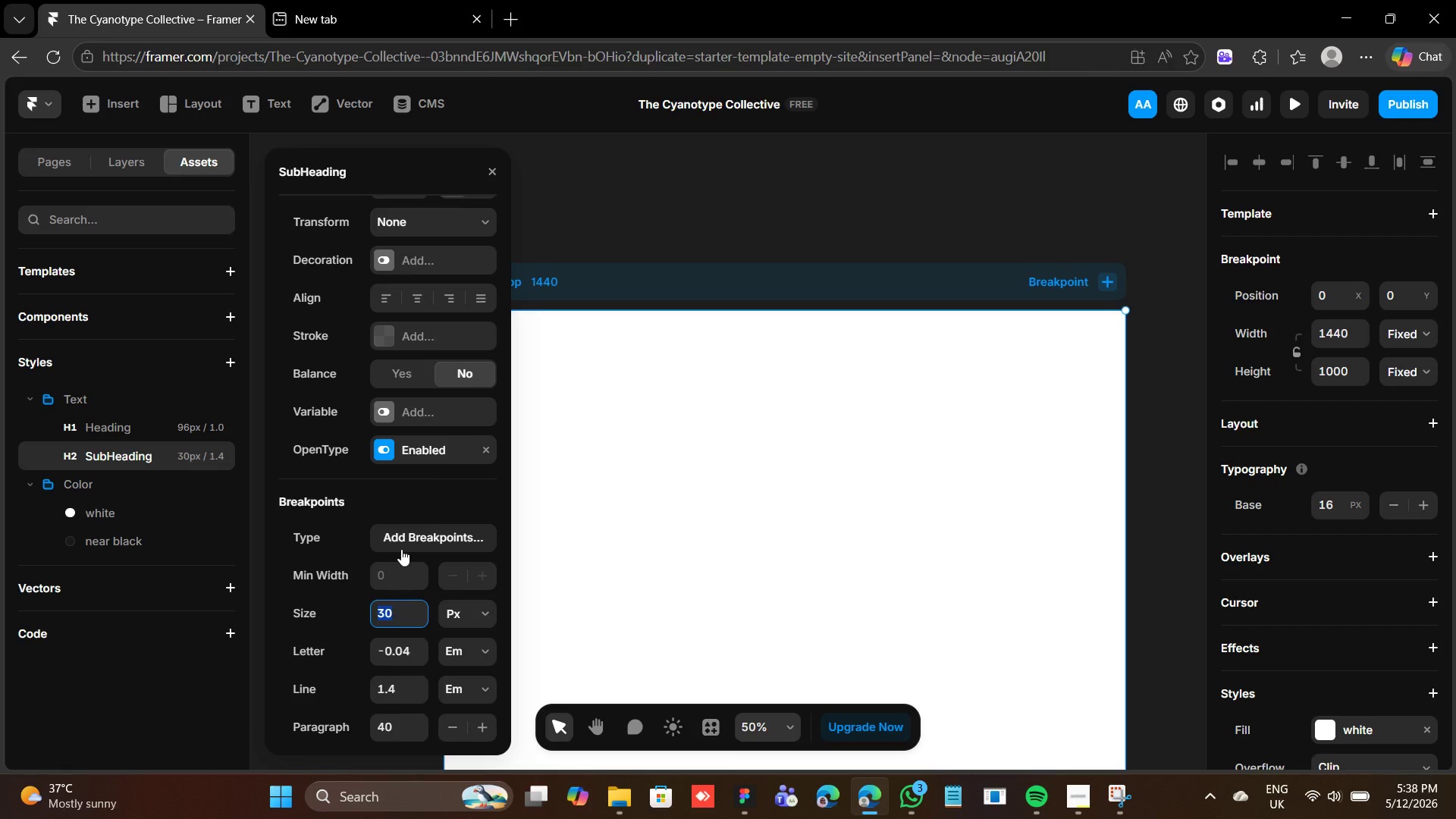 
type(18)
 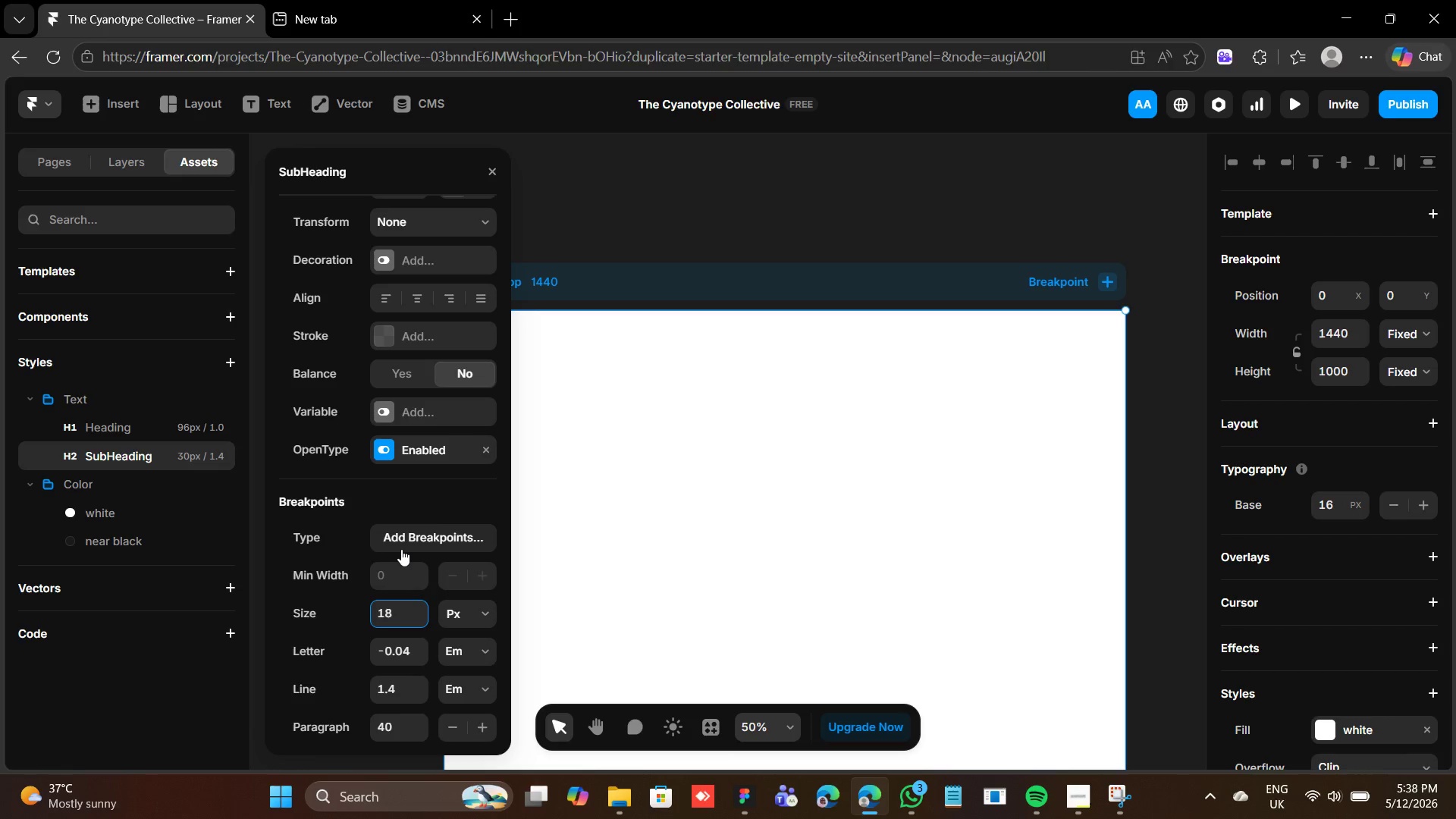 
scroll: coordinate [401, 597], scroll_direction: down, amount: 3.0
 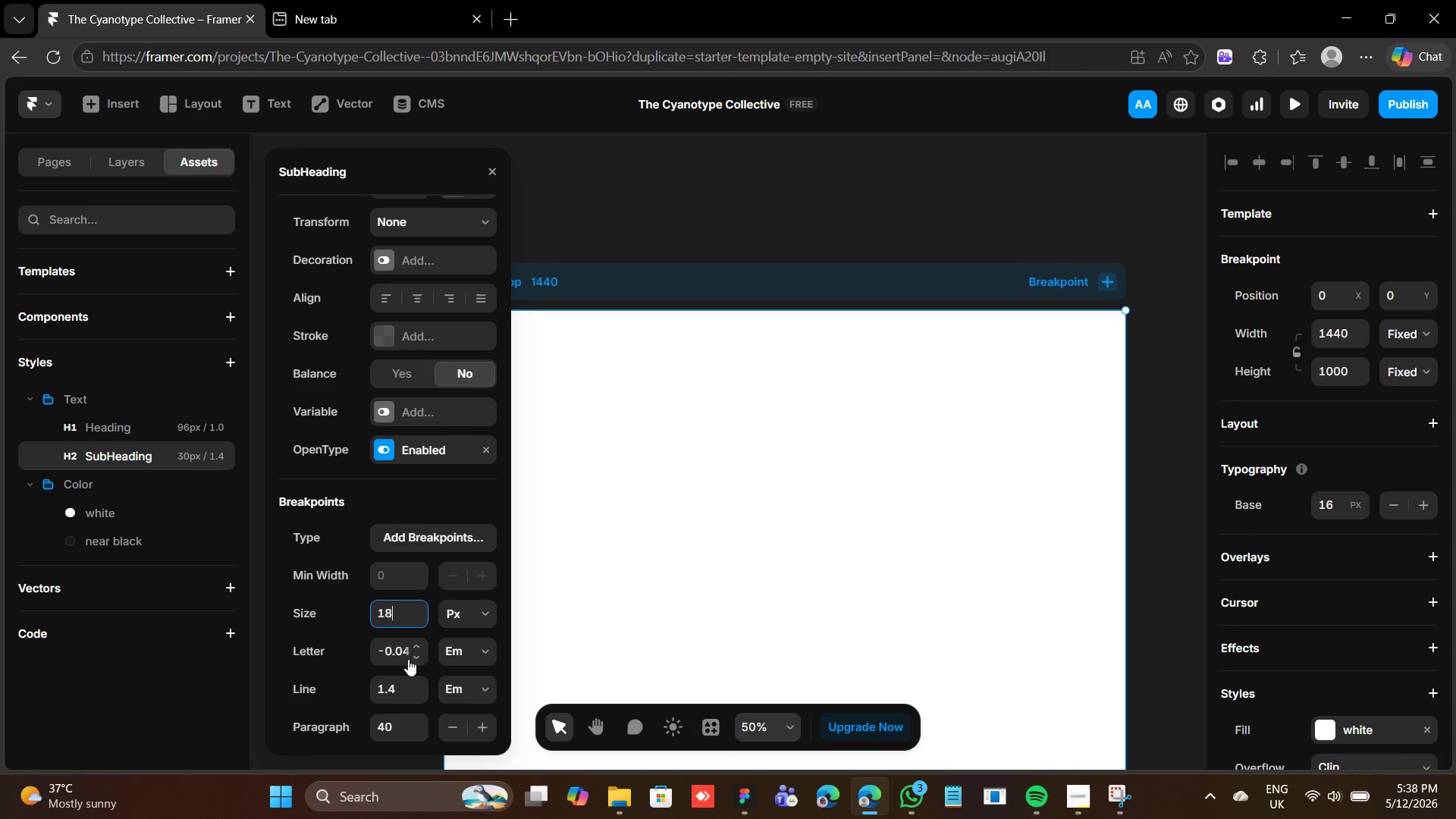 
left_click([457, 656])
 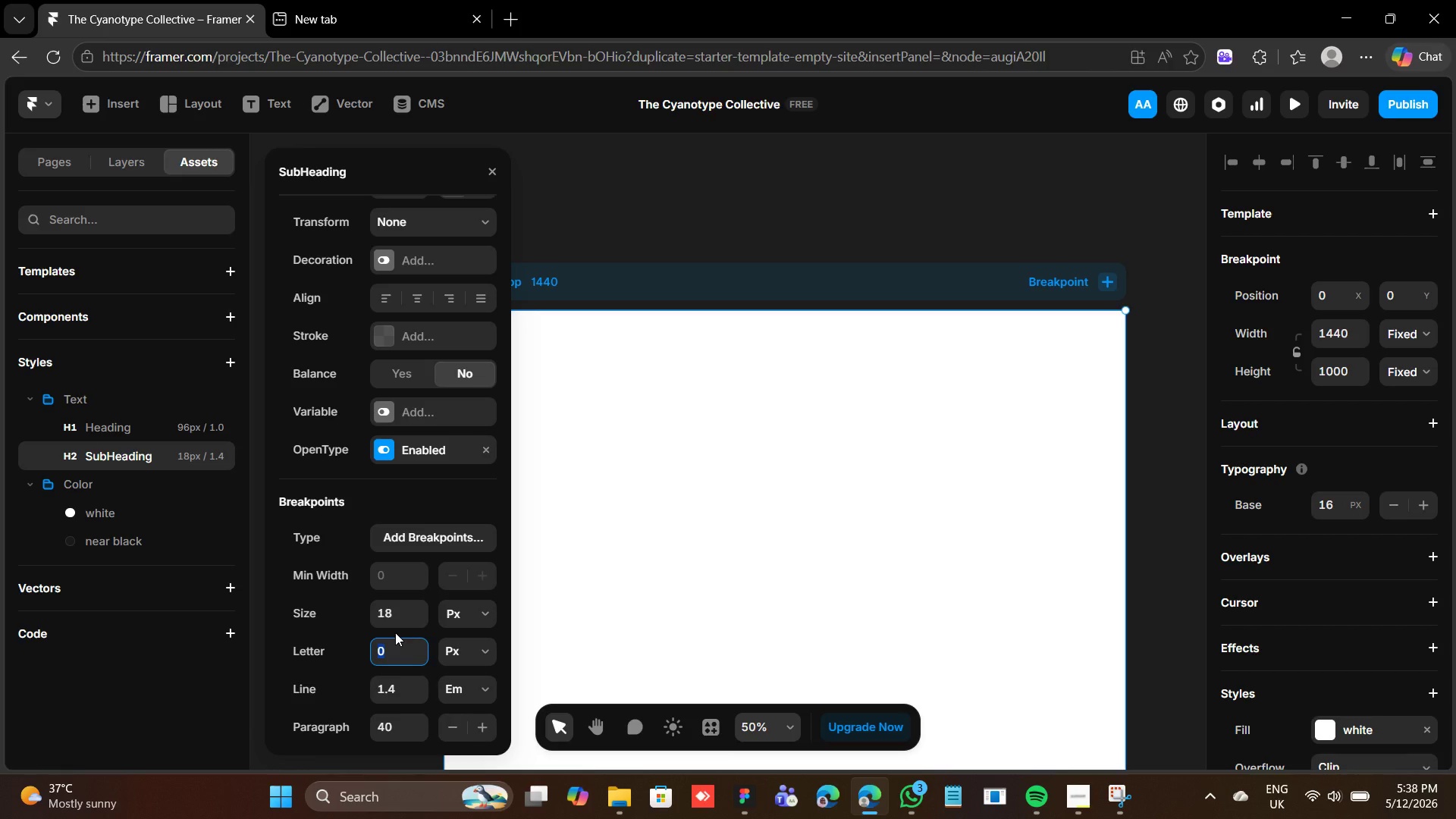 
key(3)
 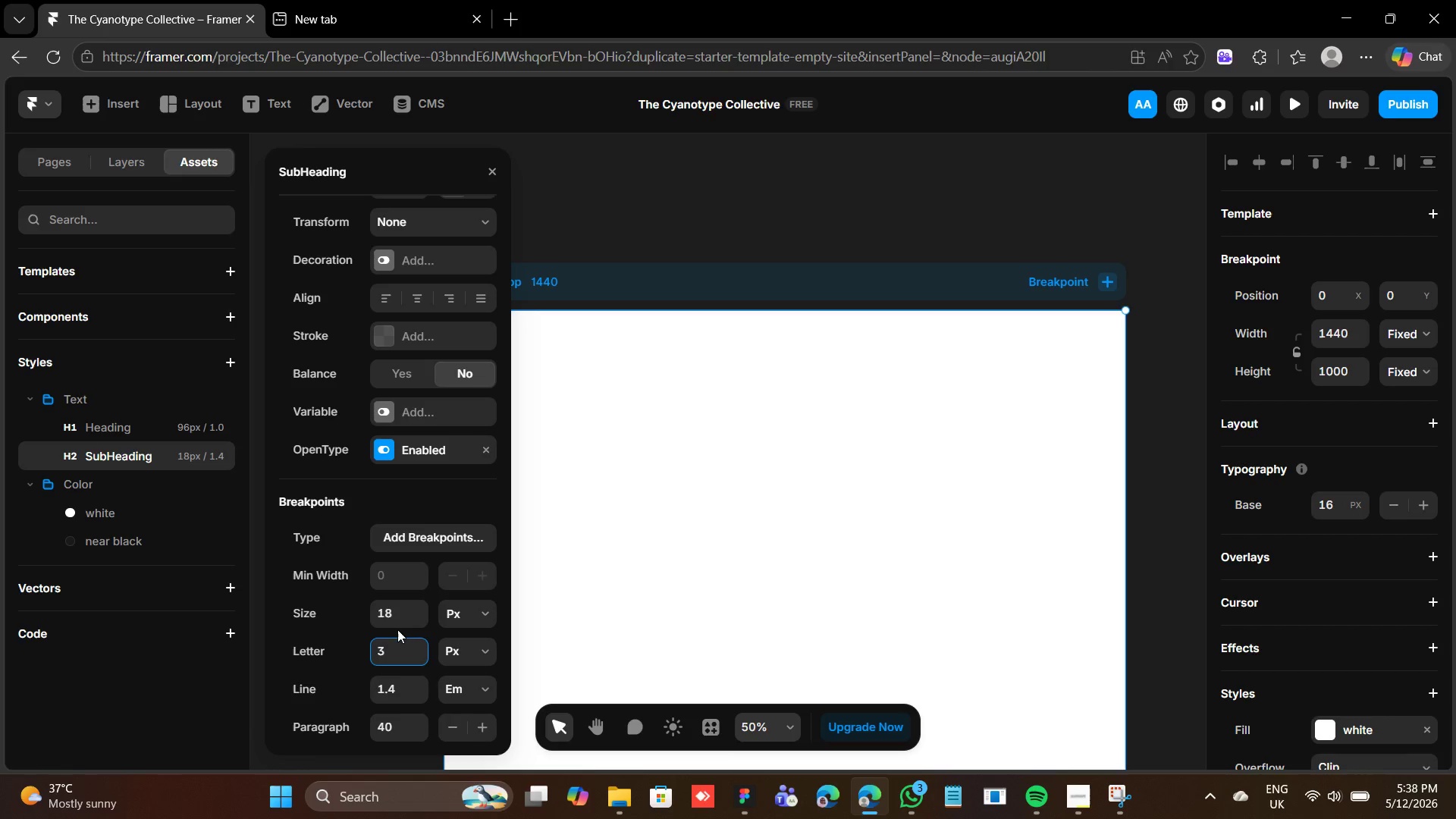 
key(Enter)
 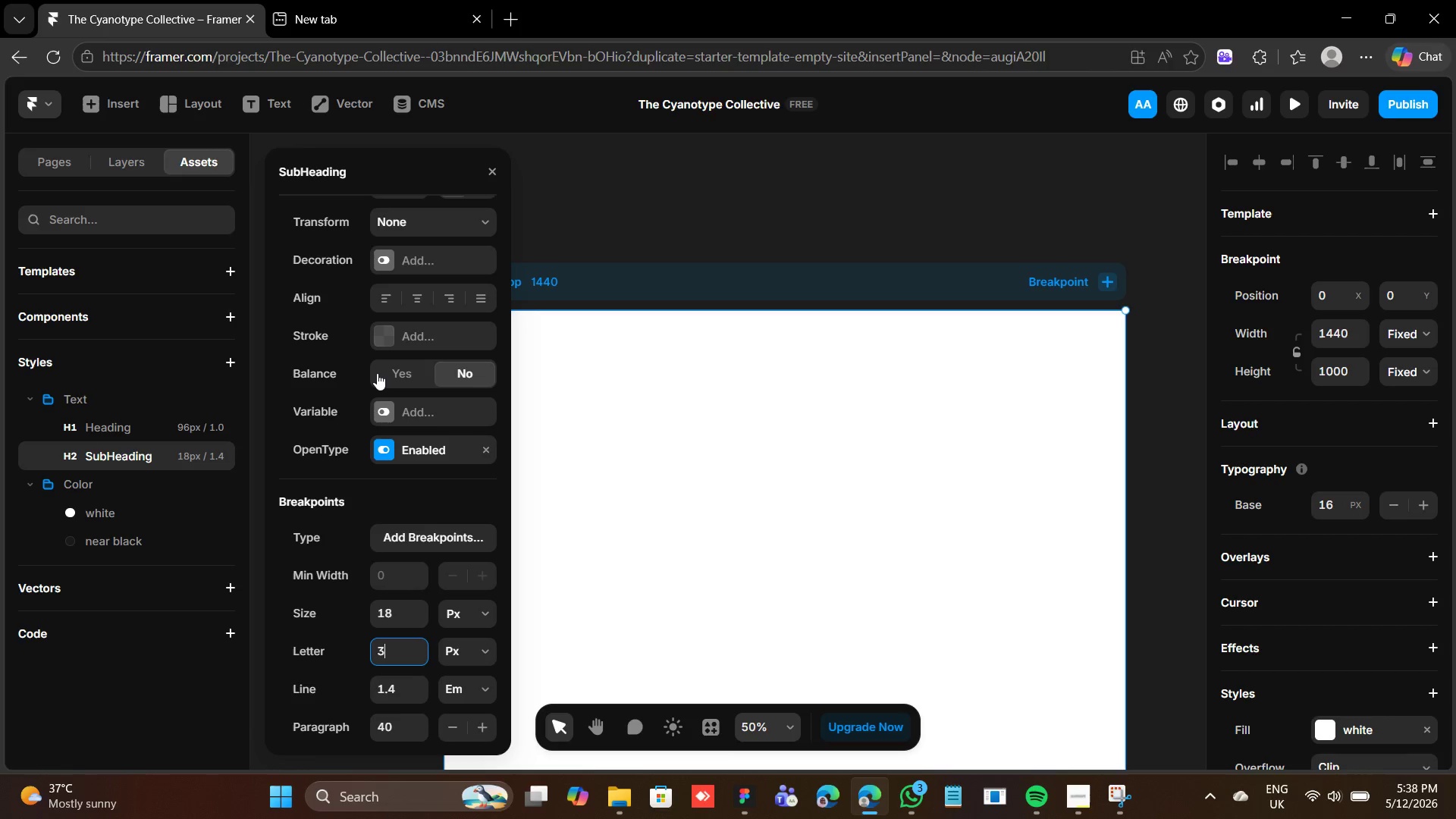 
wait(6.17)
 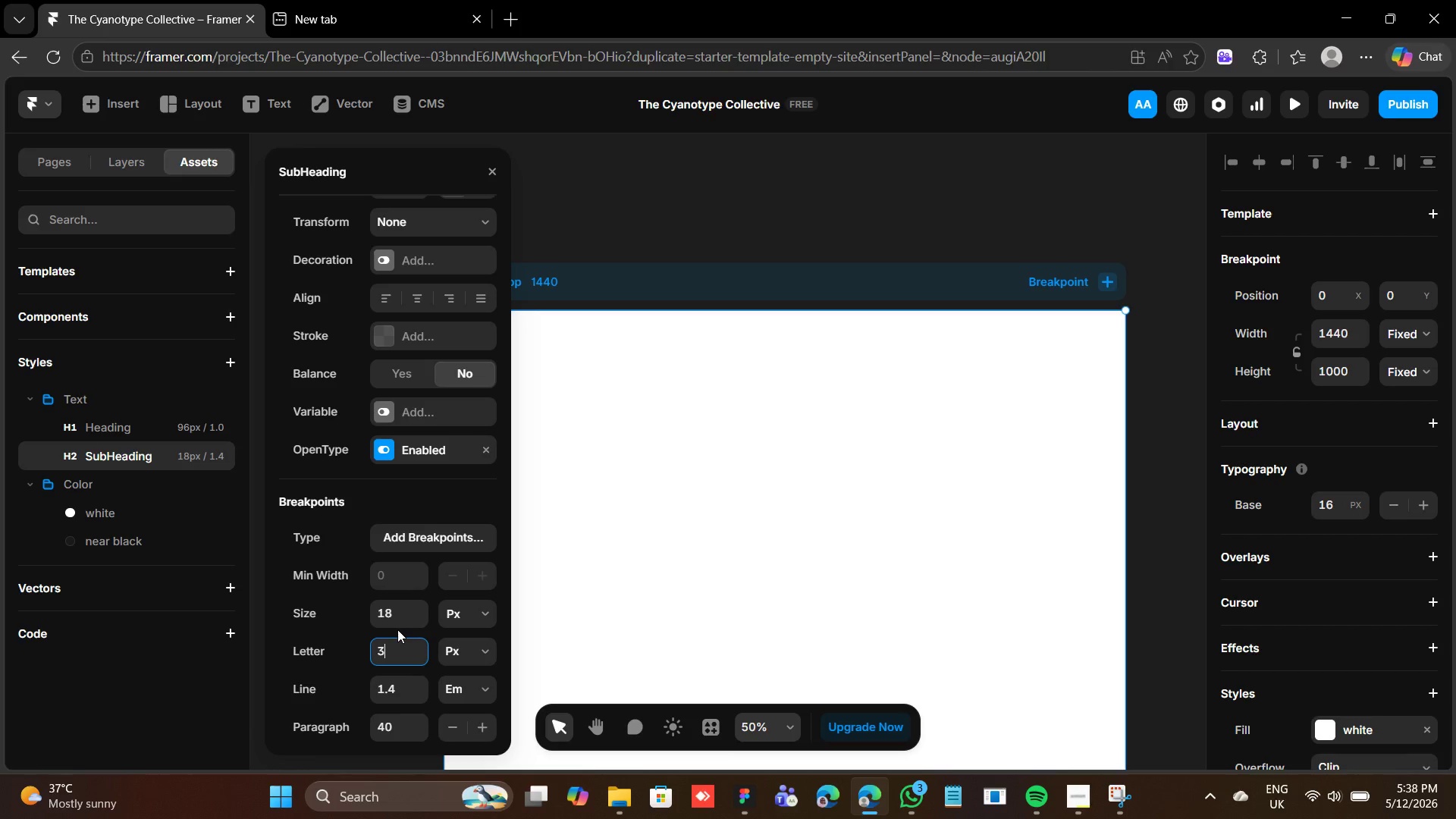 
scroll: coordinate [394, 254], scroll_direction: up, amount: 2.0
 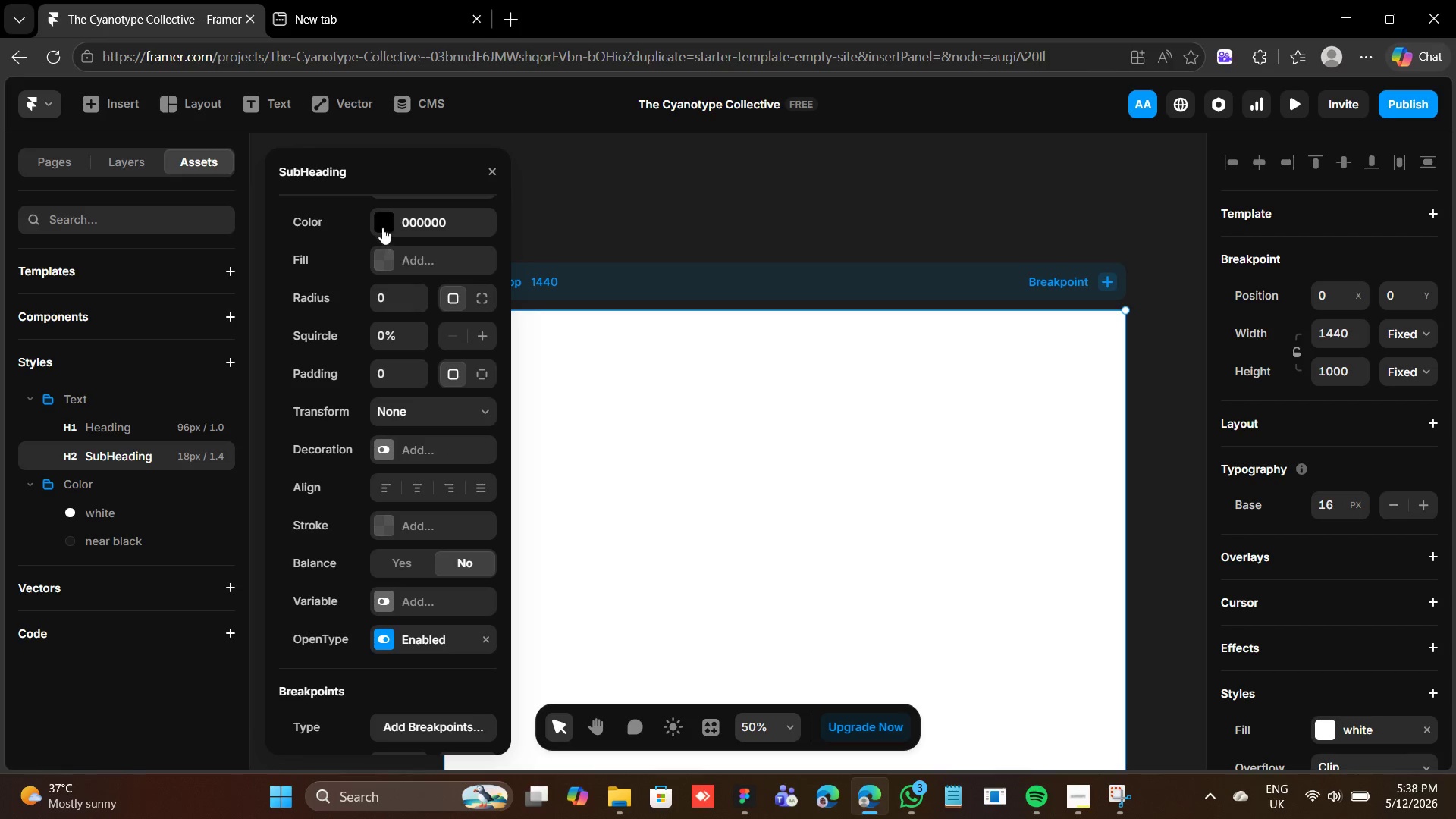 
left_click([381, 223])
 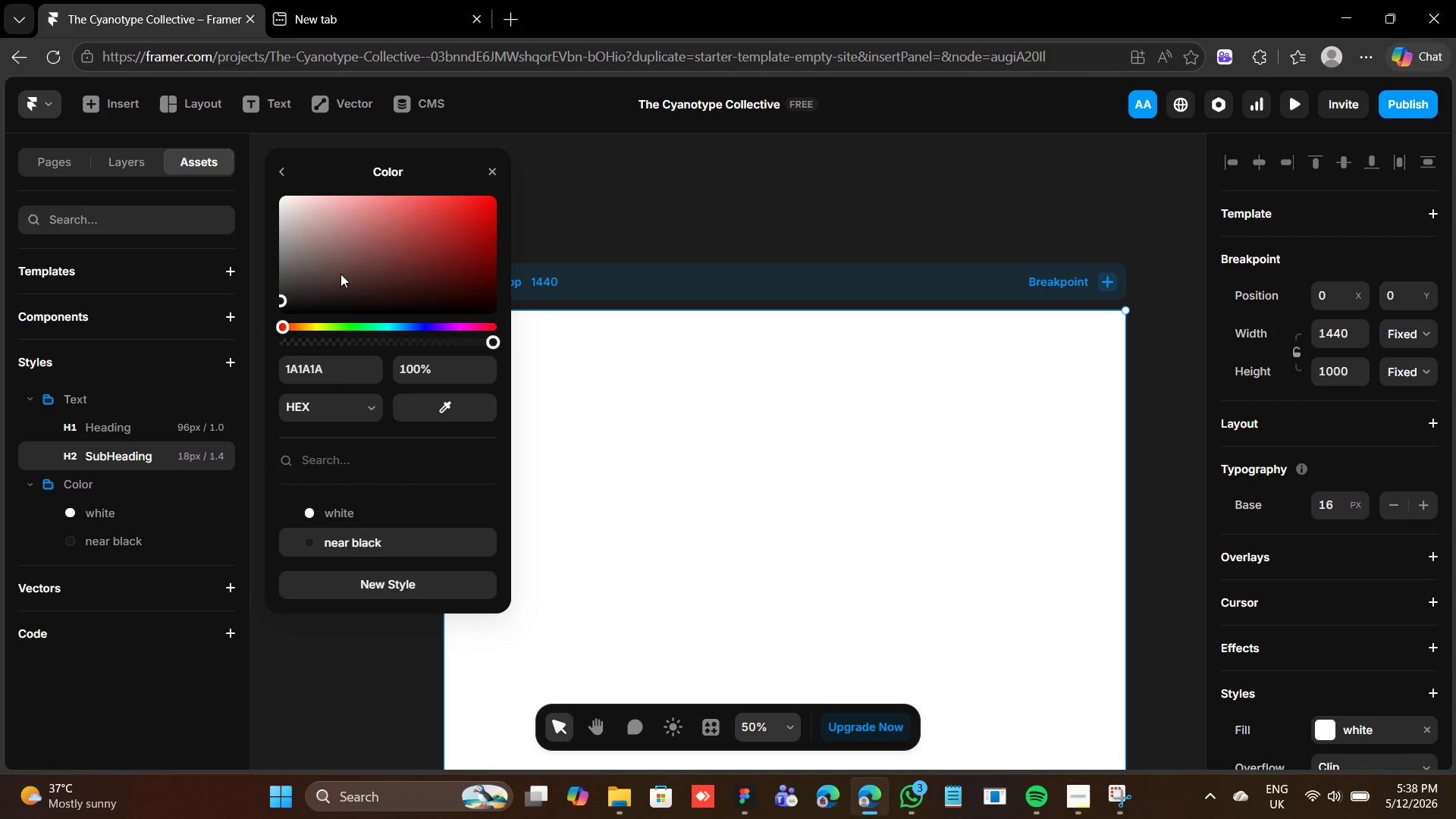 
left_click([283, 171])
 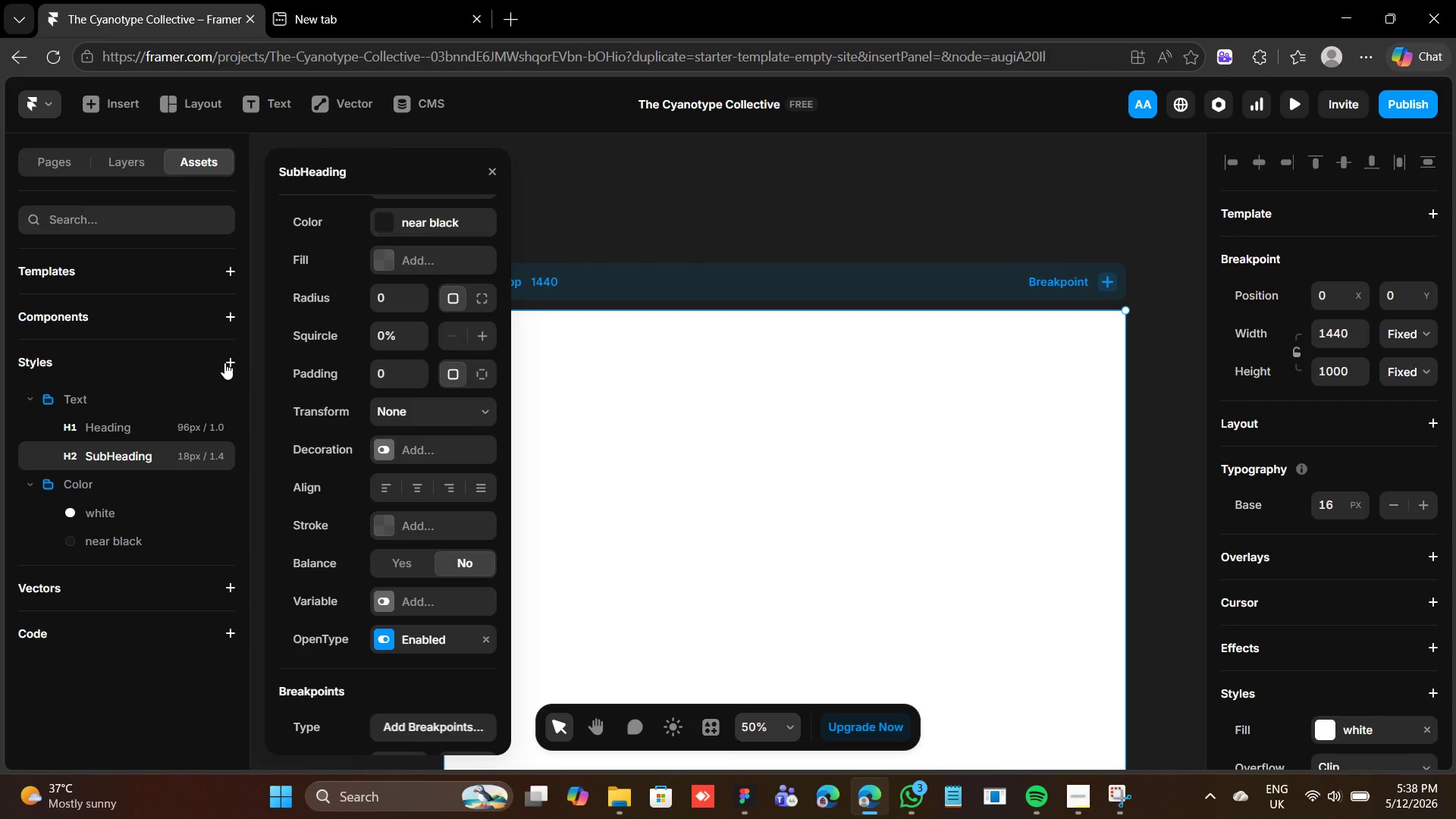 
wait(5.19)
 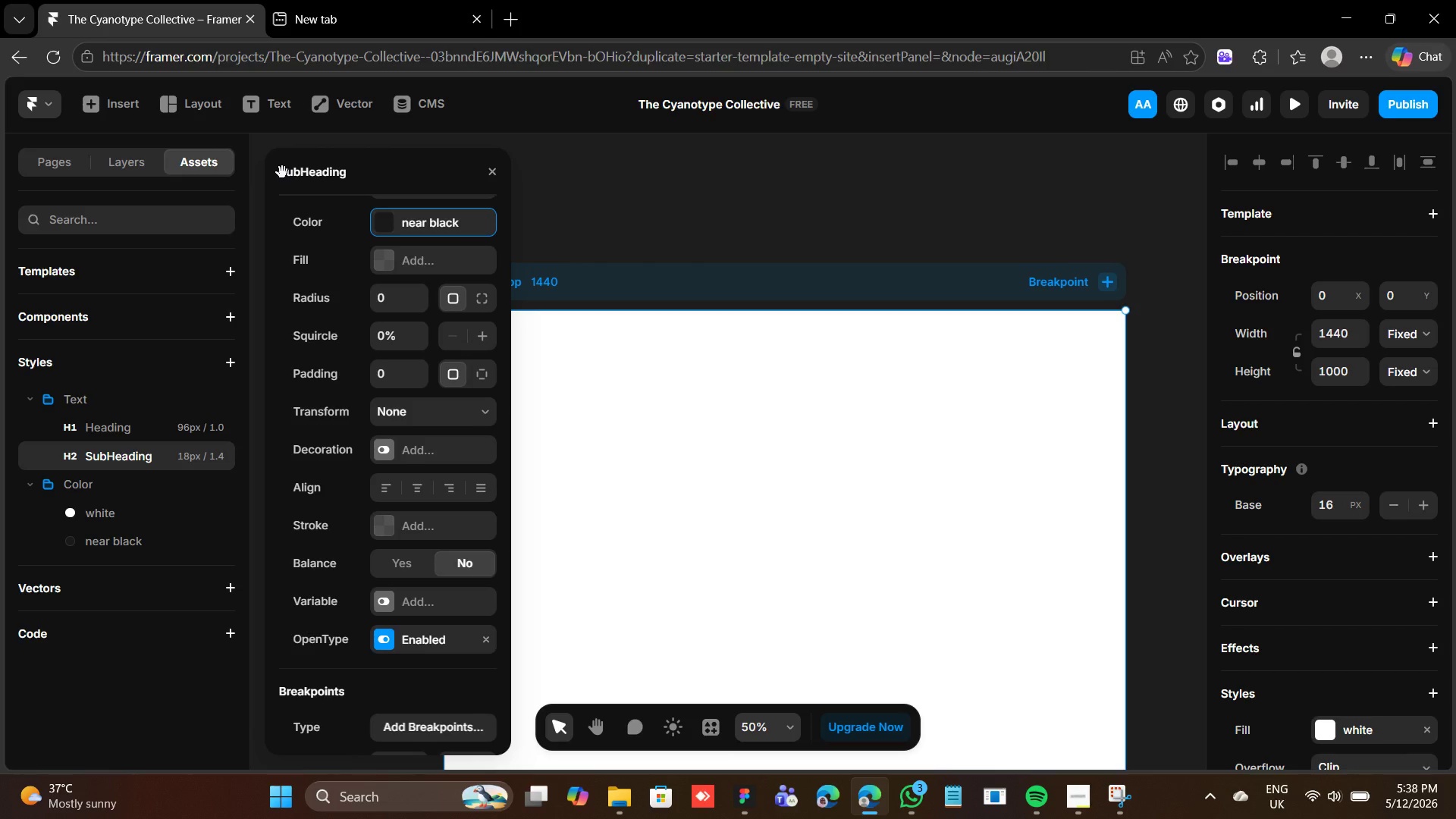 
mouse_move([275, 382])
 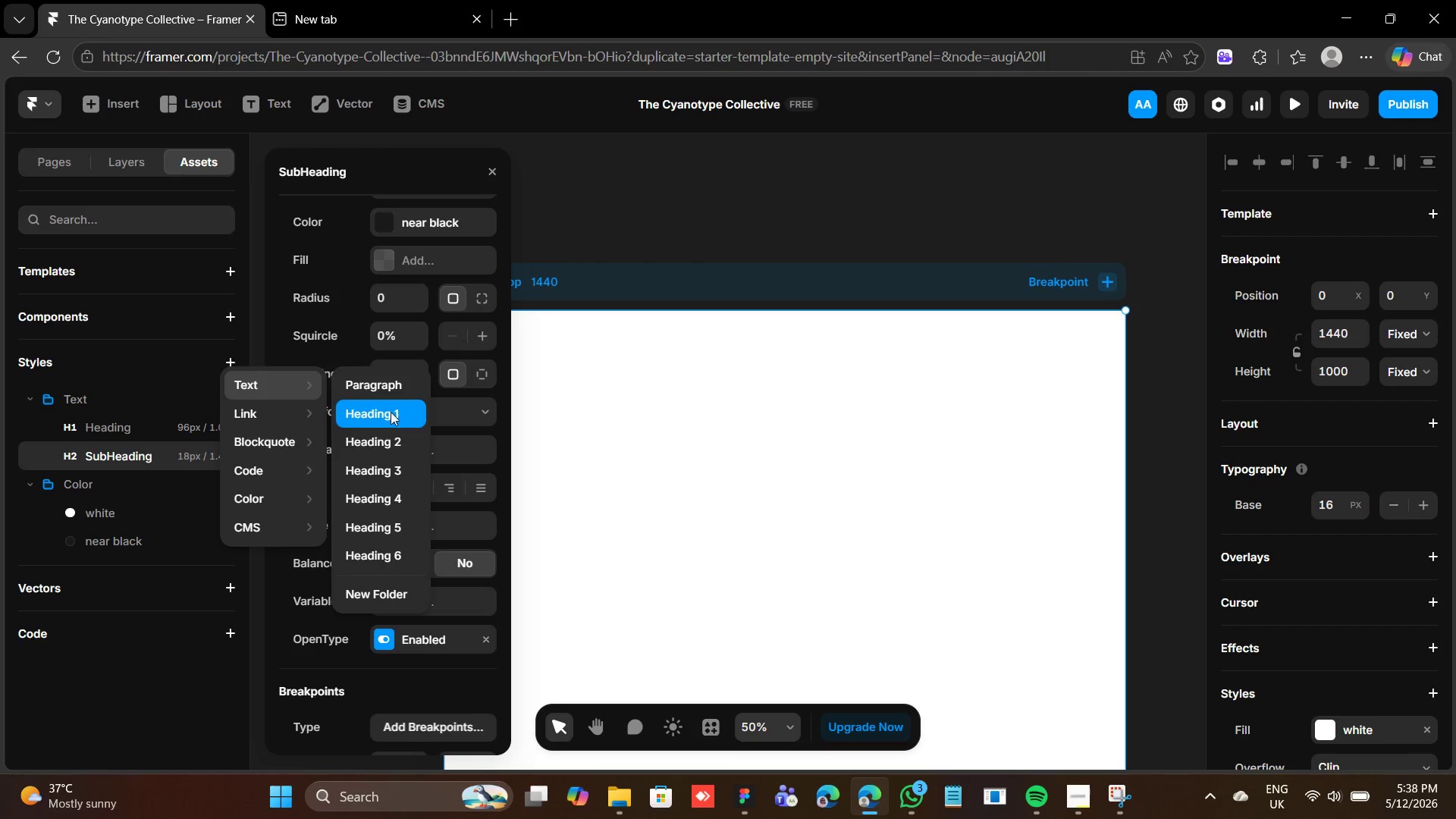 
left_click([396, 393])
 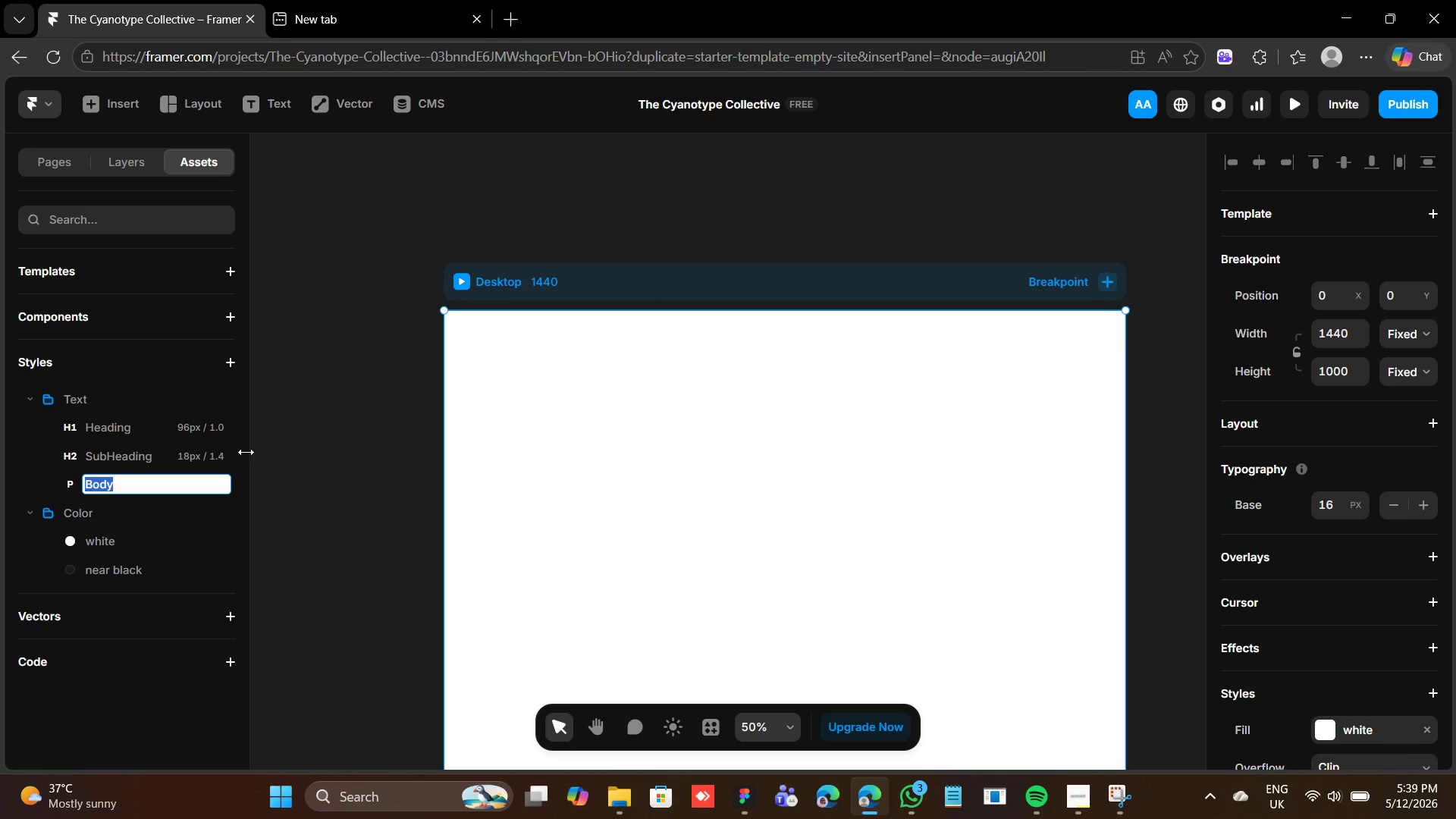 
mouse_move([76, 475])
 